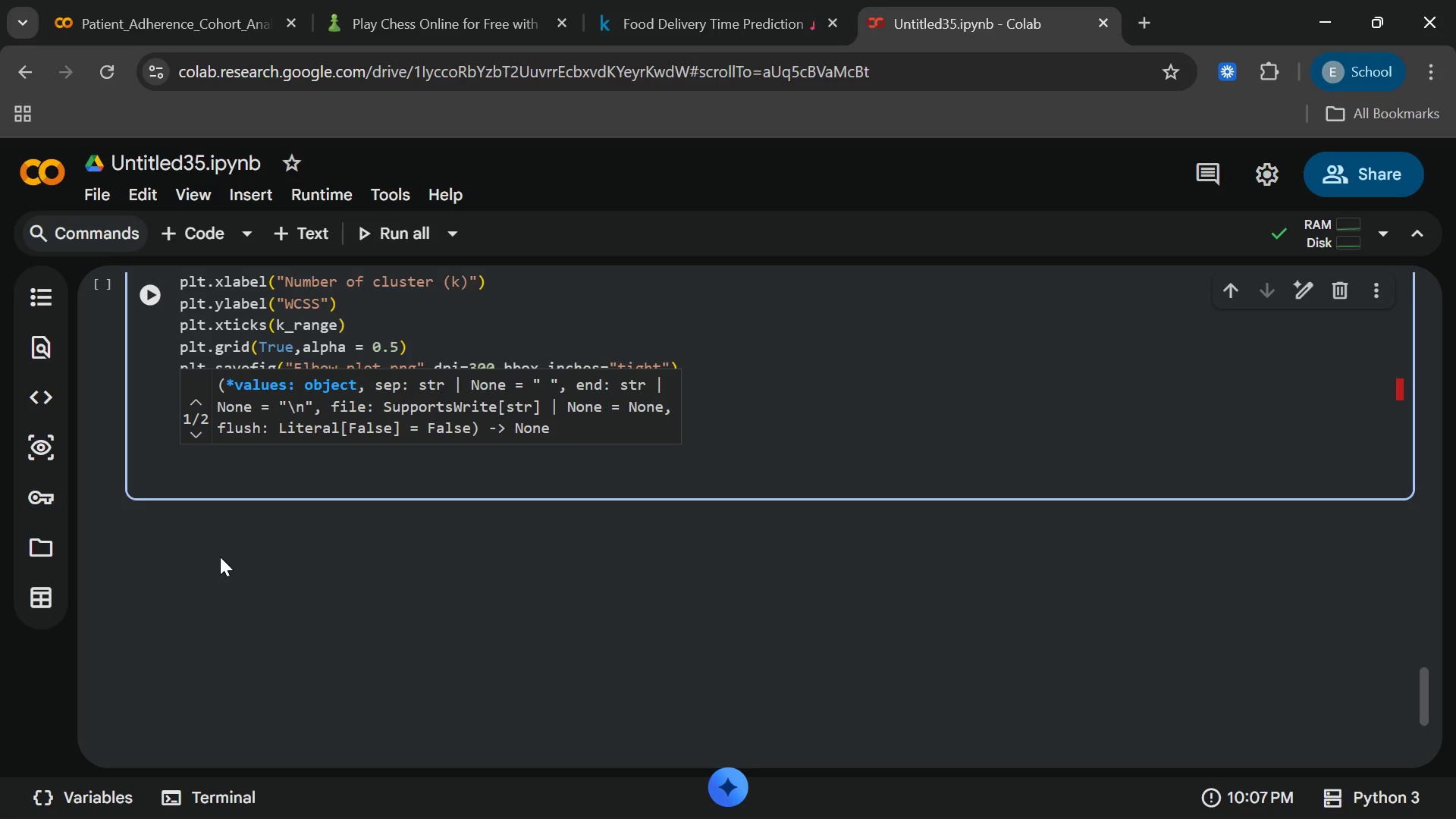 
type(optimal_k)
 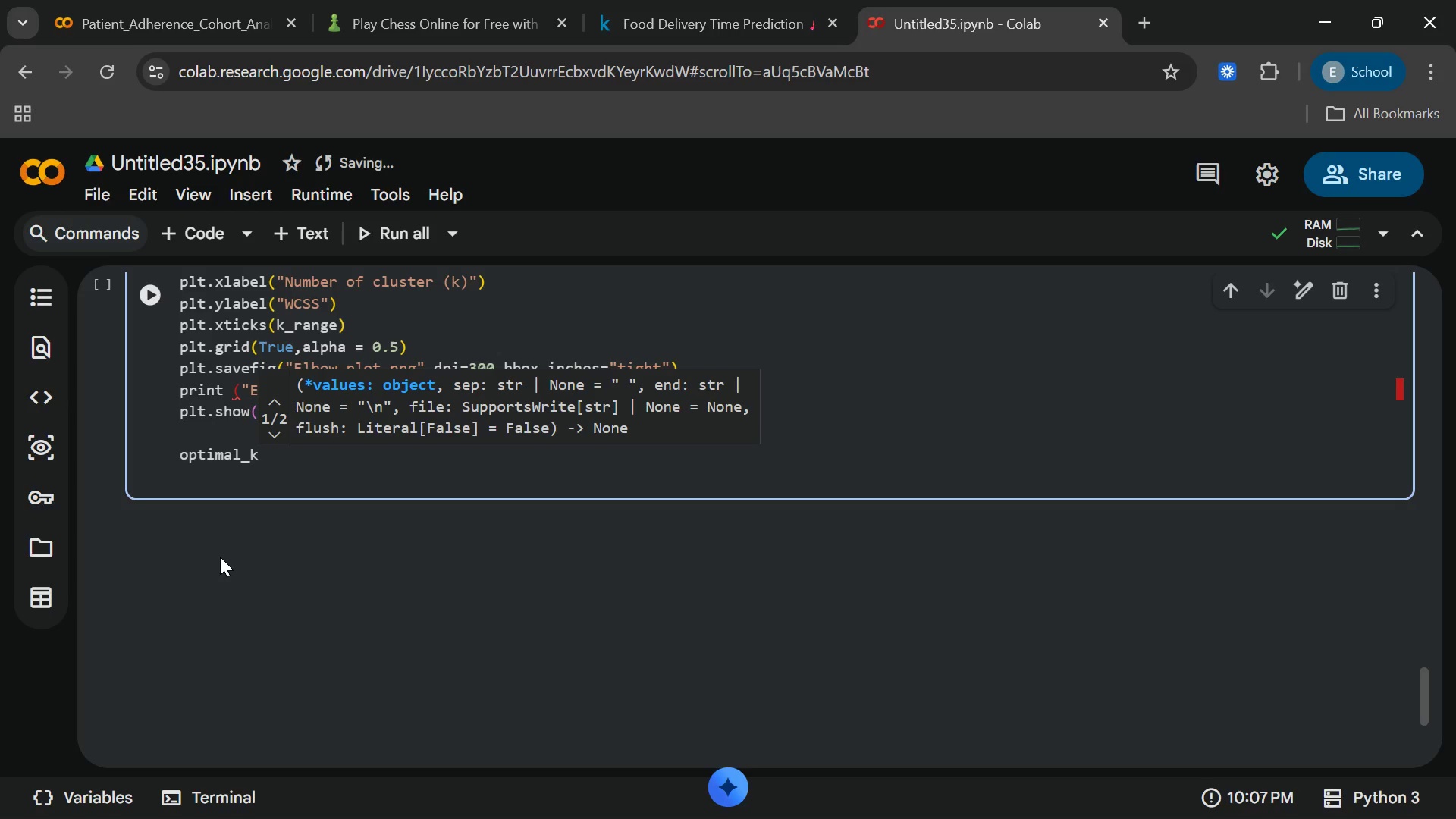 
wait(5.38)
 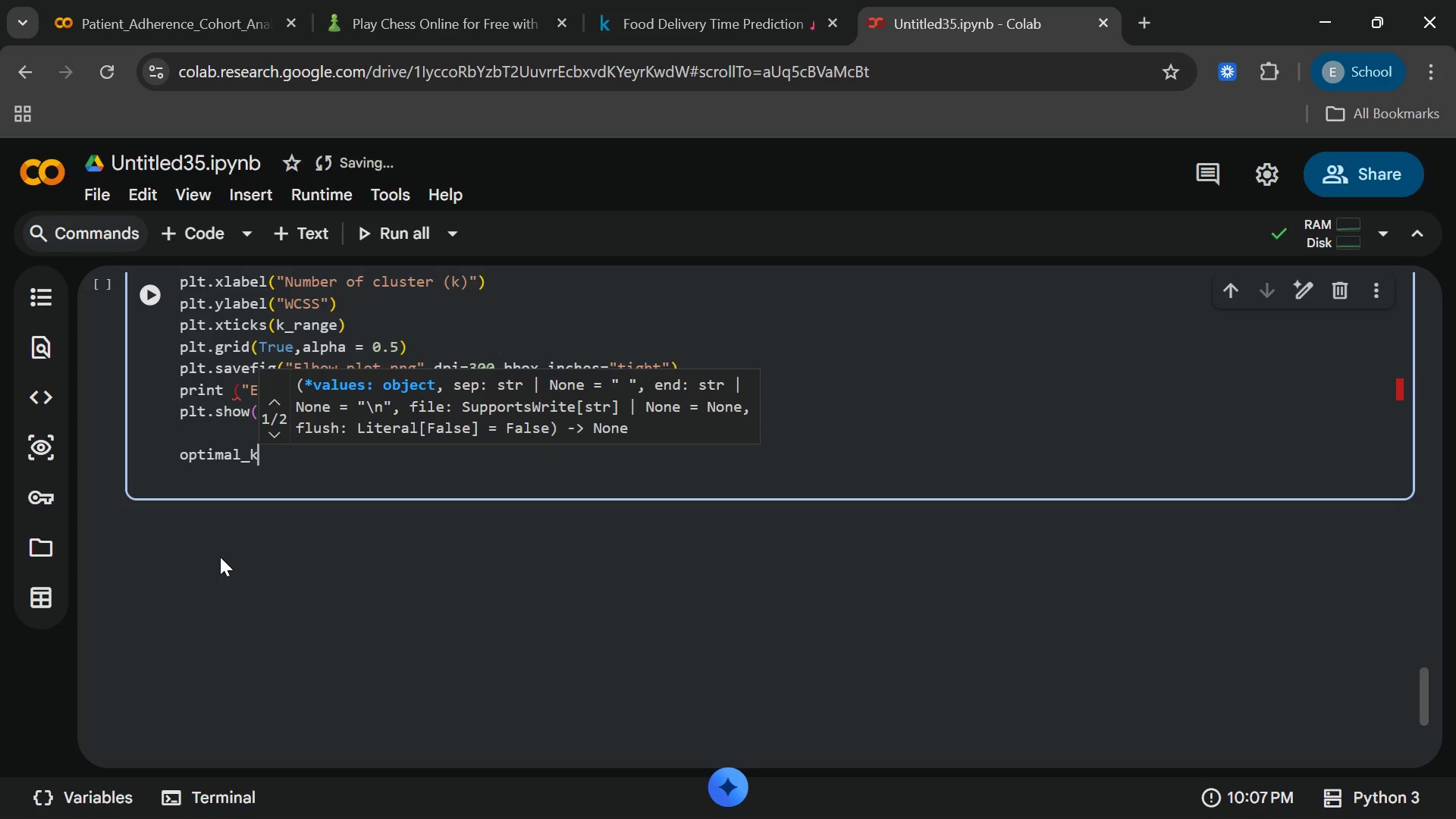 
key(Space)
 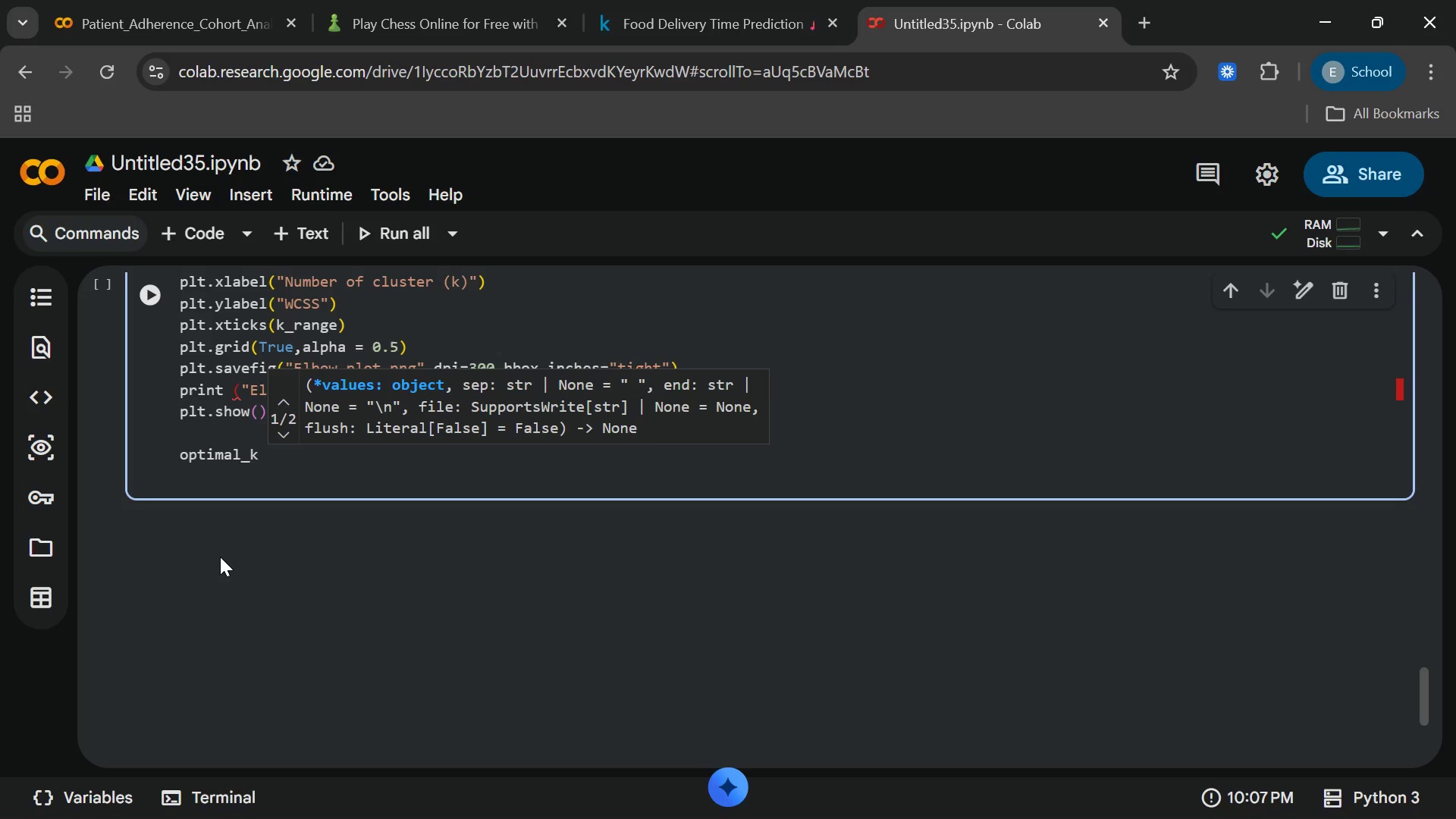 
key(Equal)
 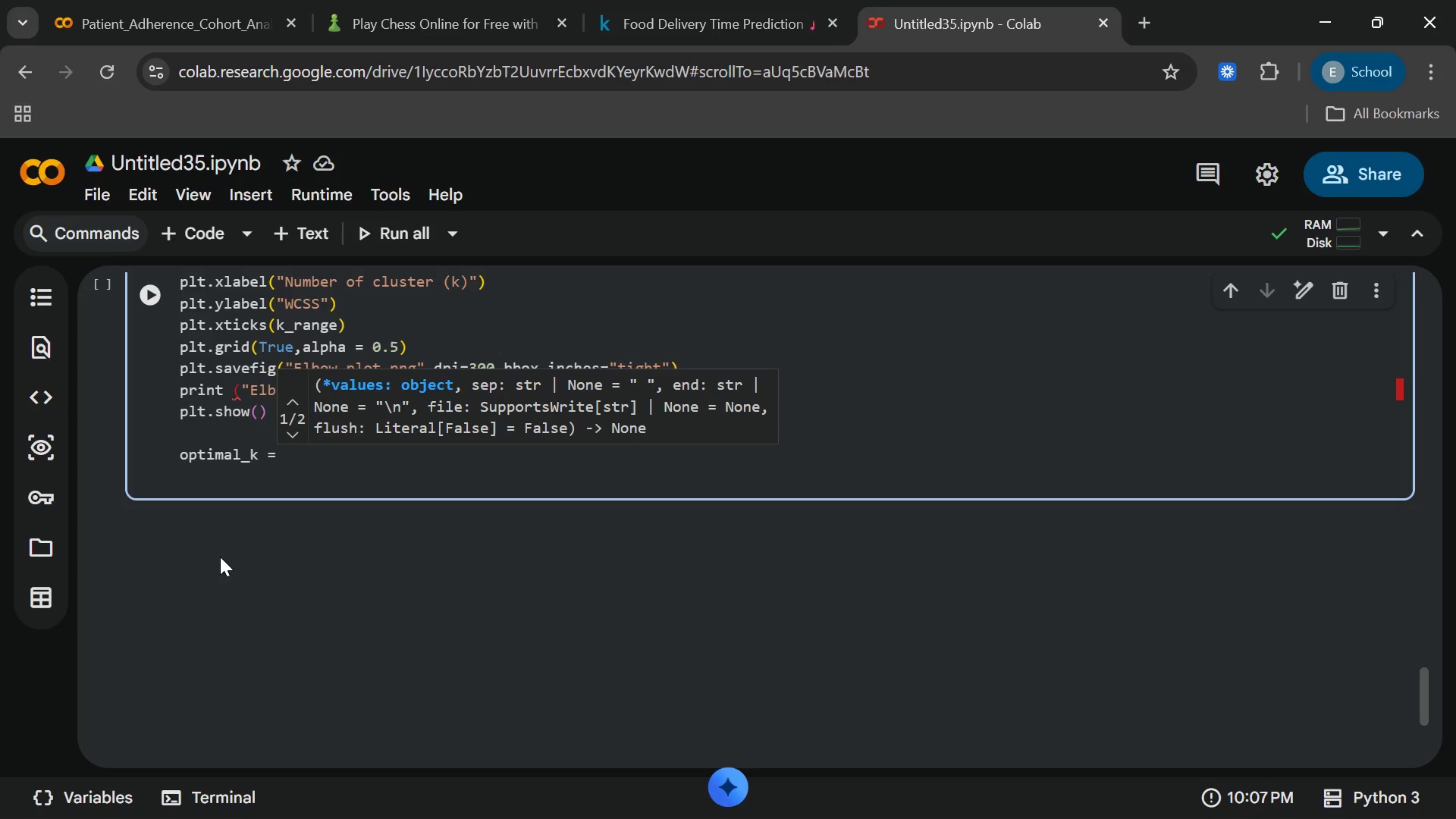 
key(Space)
 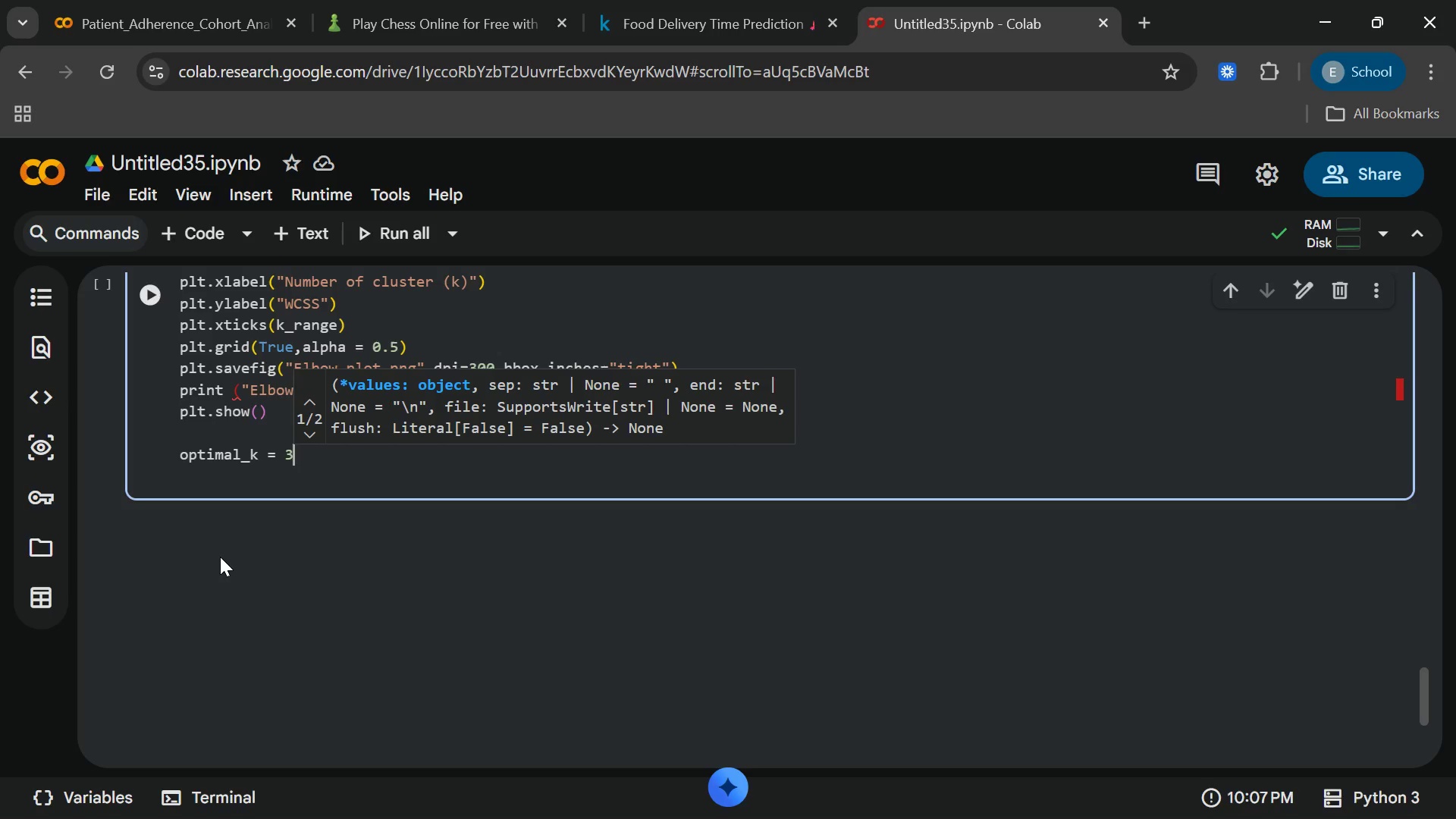 
key(3)
 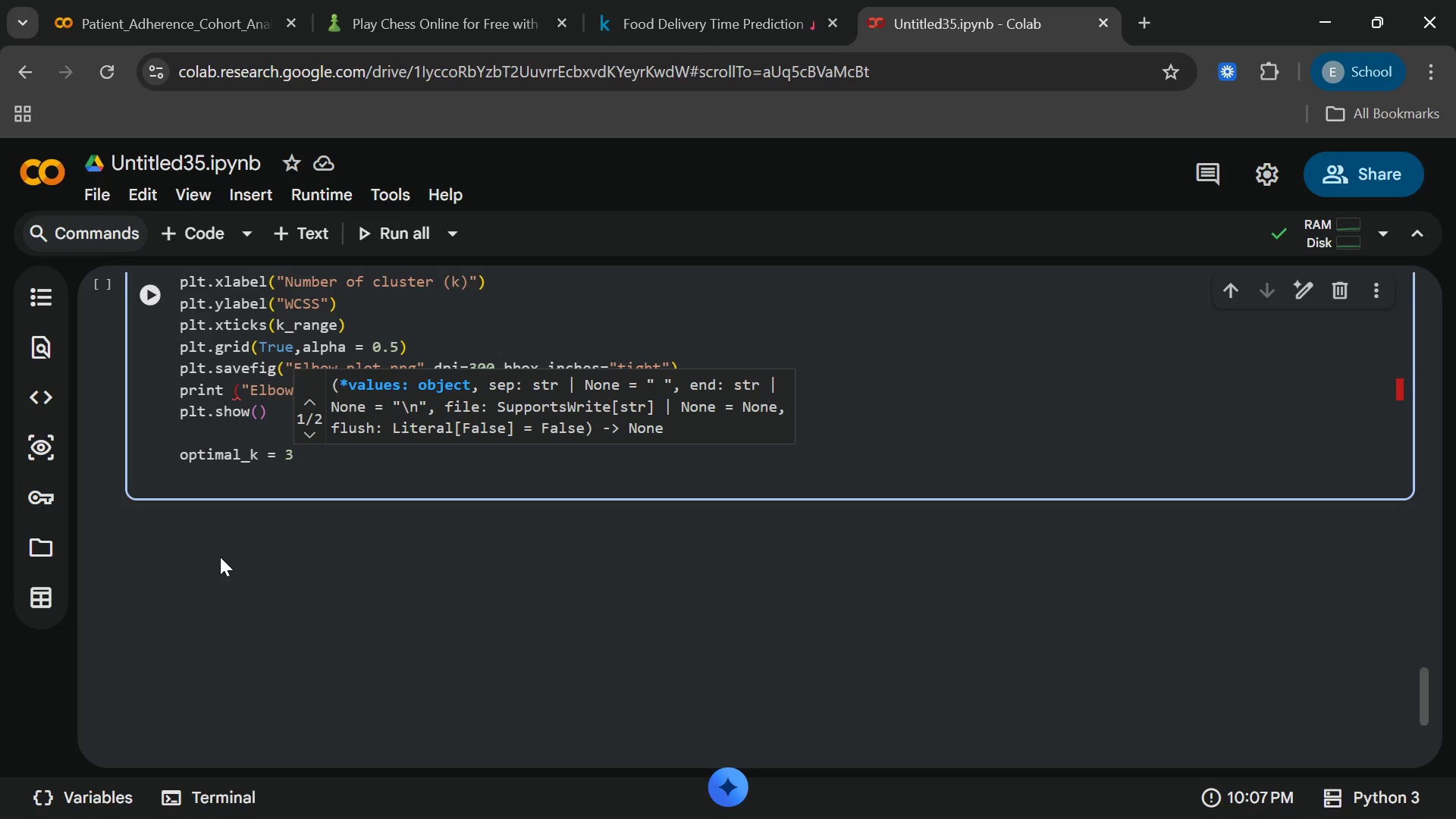 
key(Enter)
 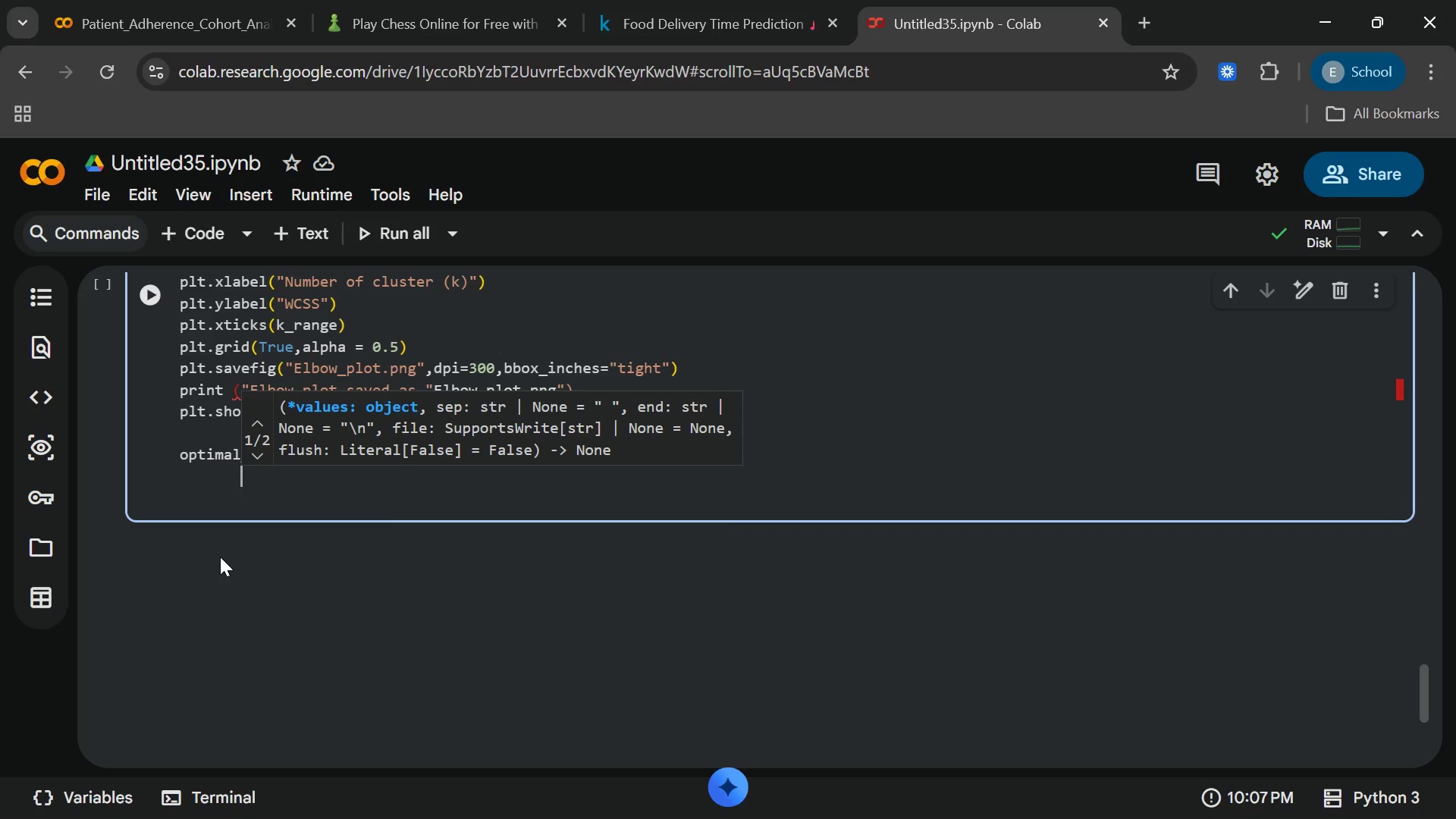 
key(Backspace)
 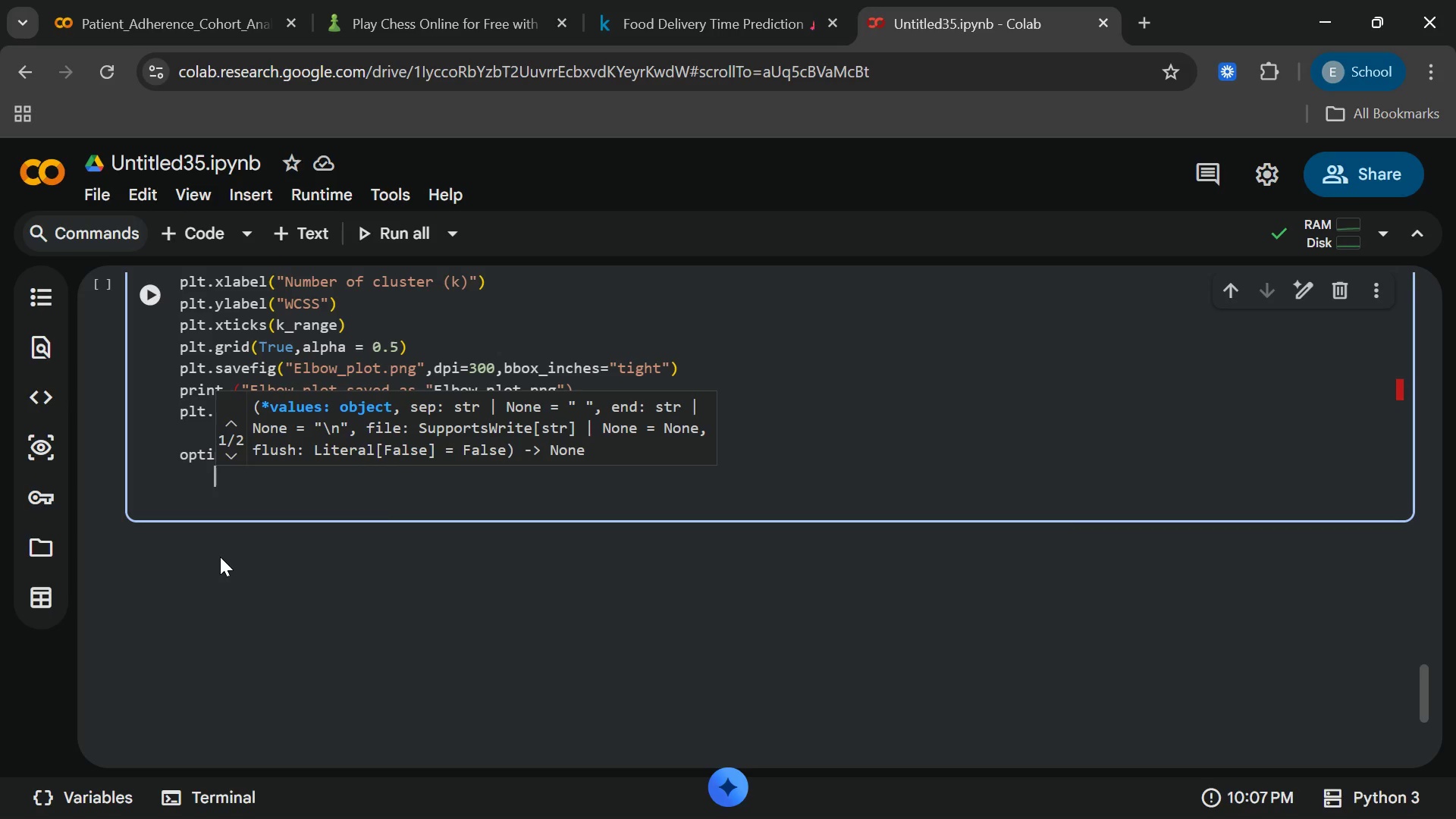 
key(Backspace)
 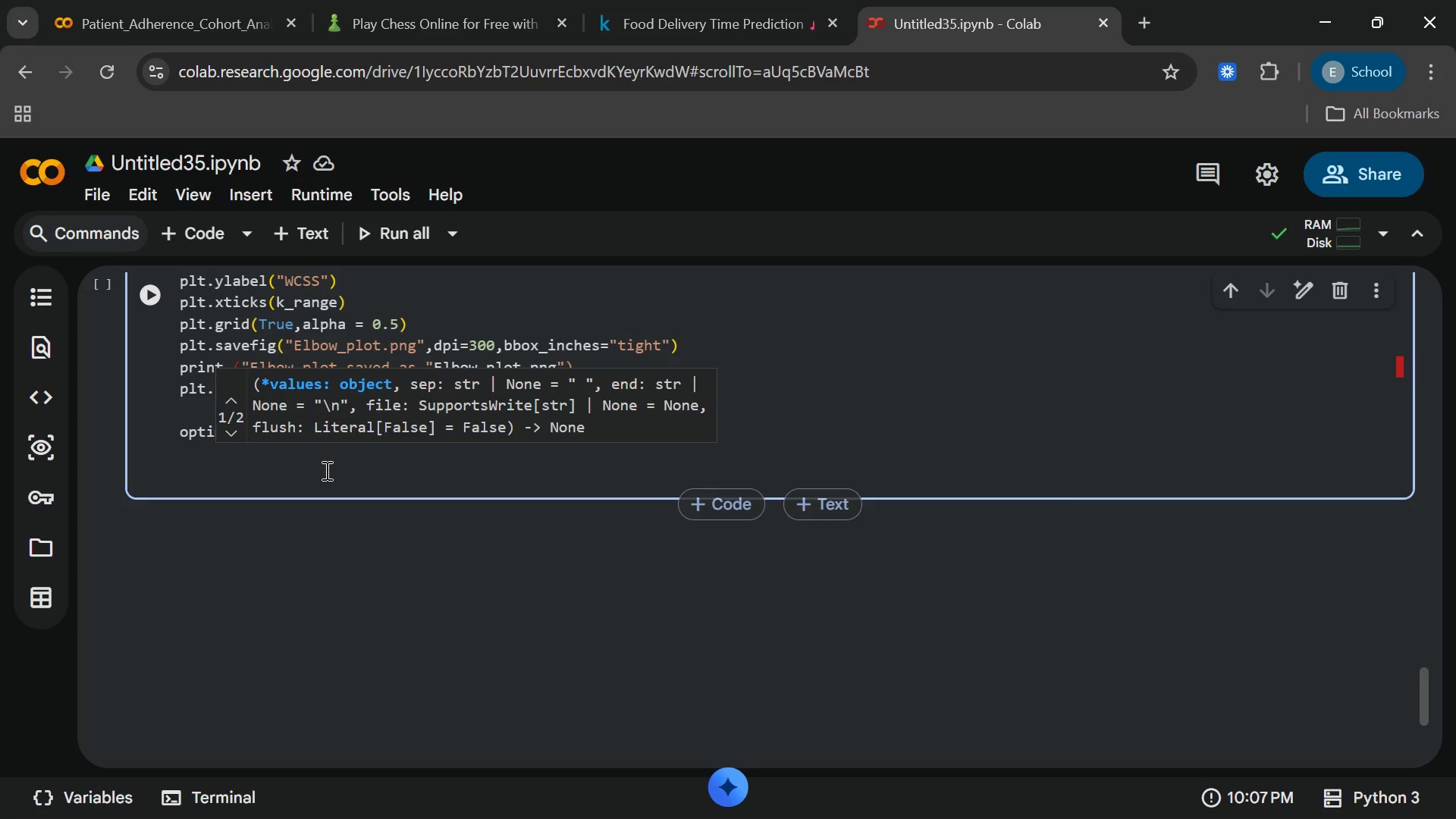 
left_click([765, 444])
 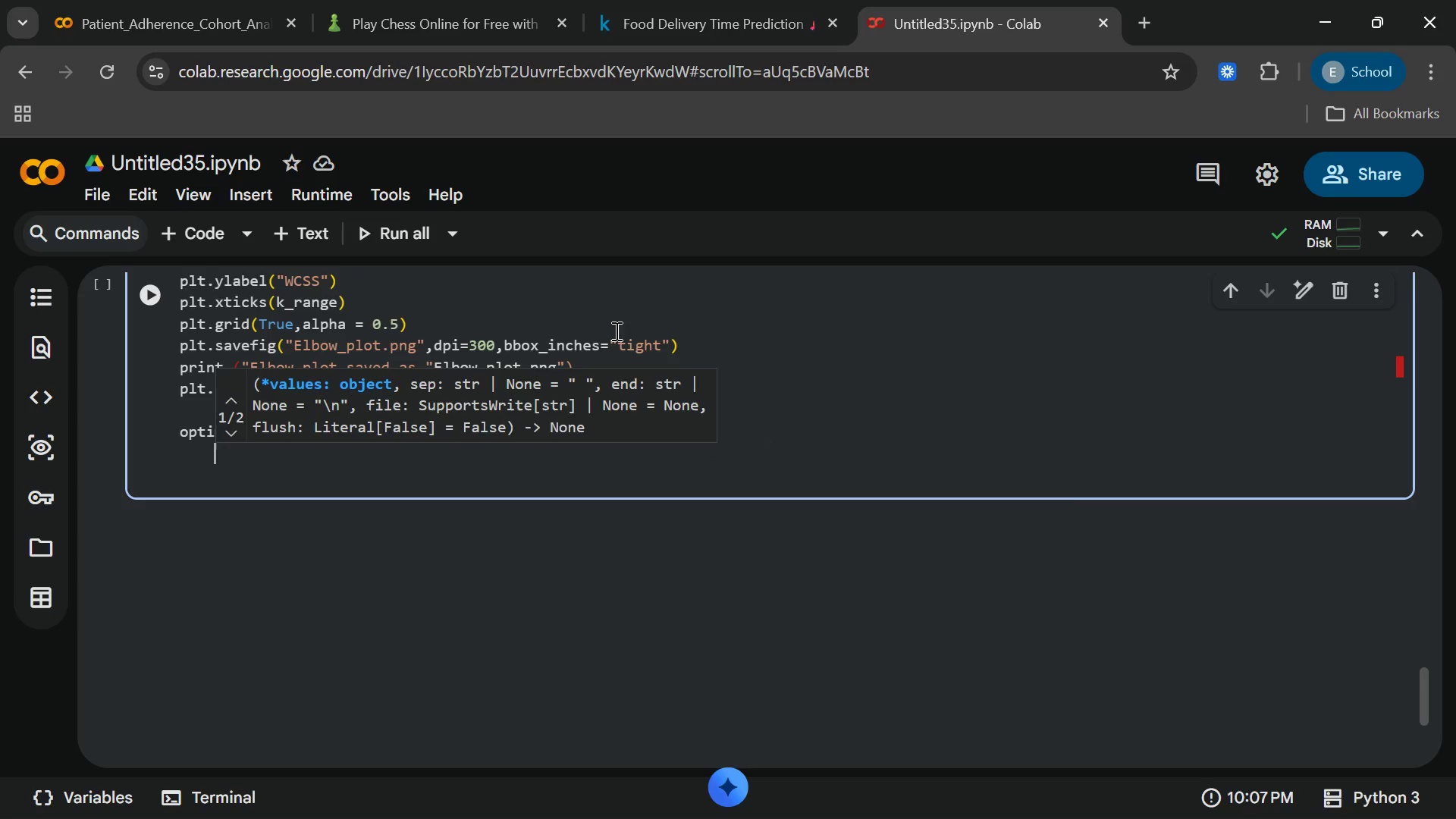 
left_click([613, 331])
 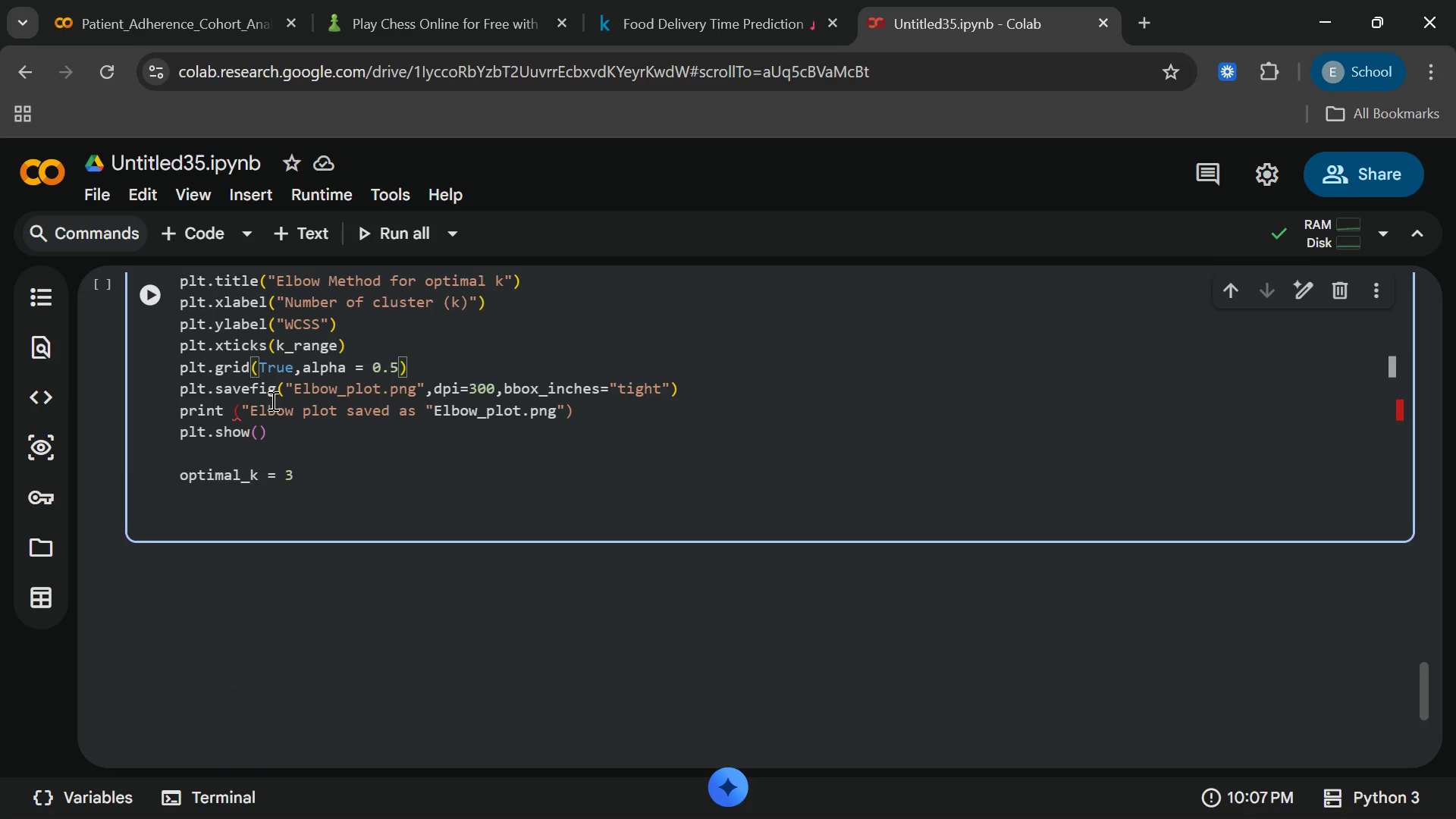 
wait(7.91)
 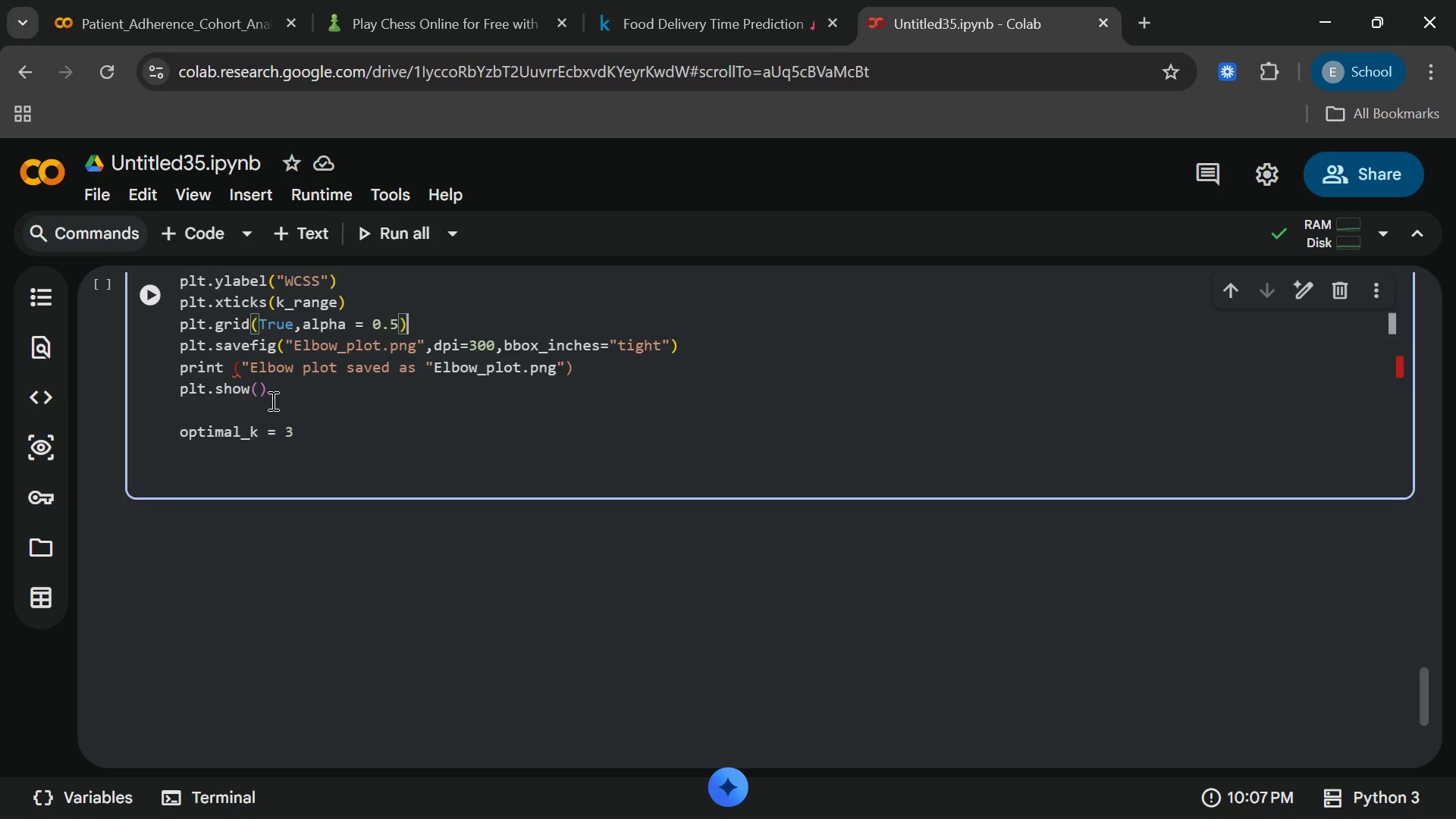 
left_click([227, 517])
 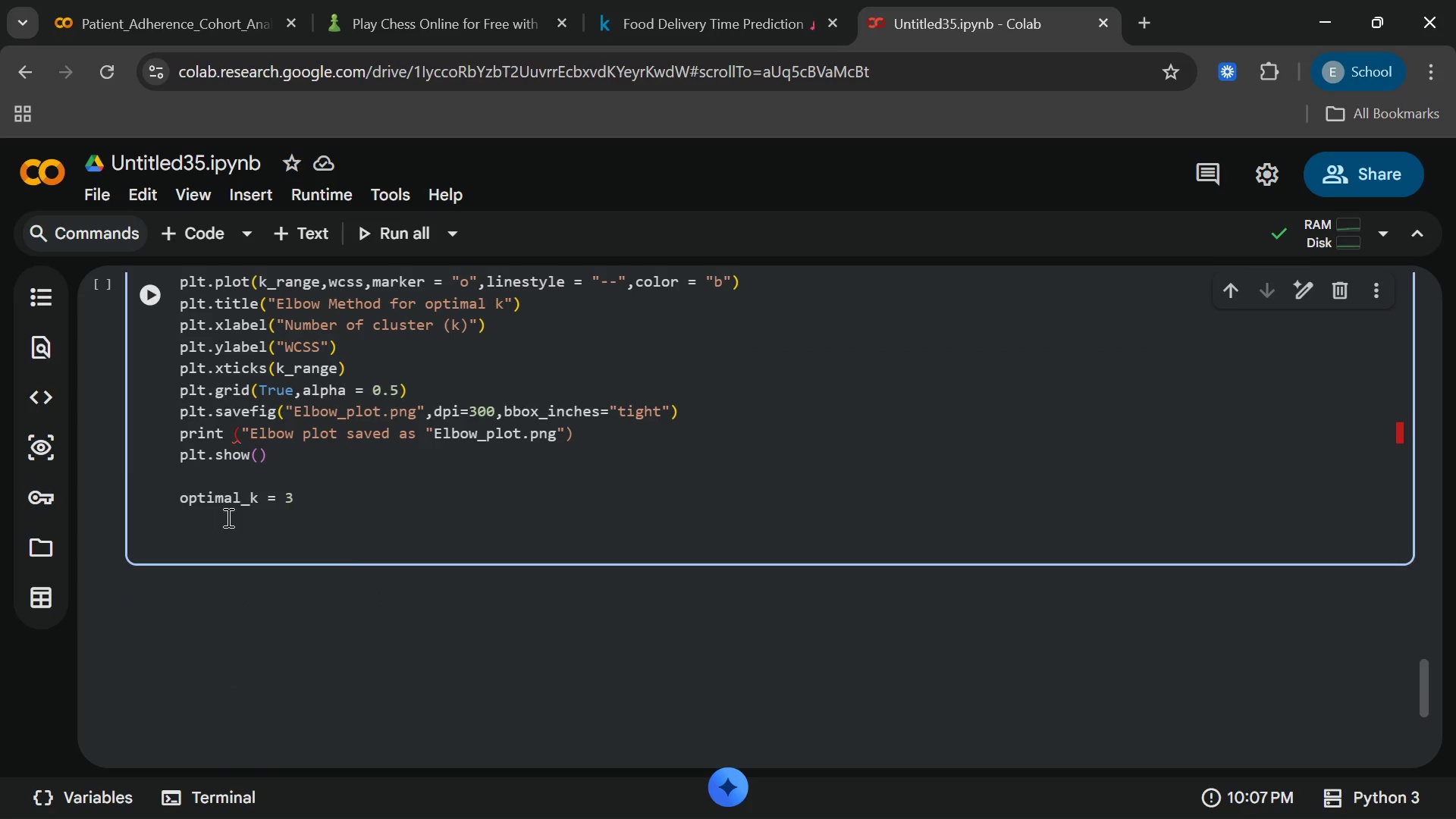 
key(ArrowLeft)
 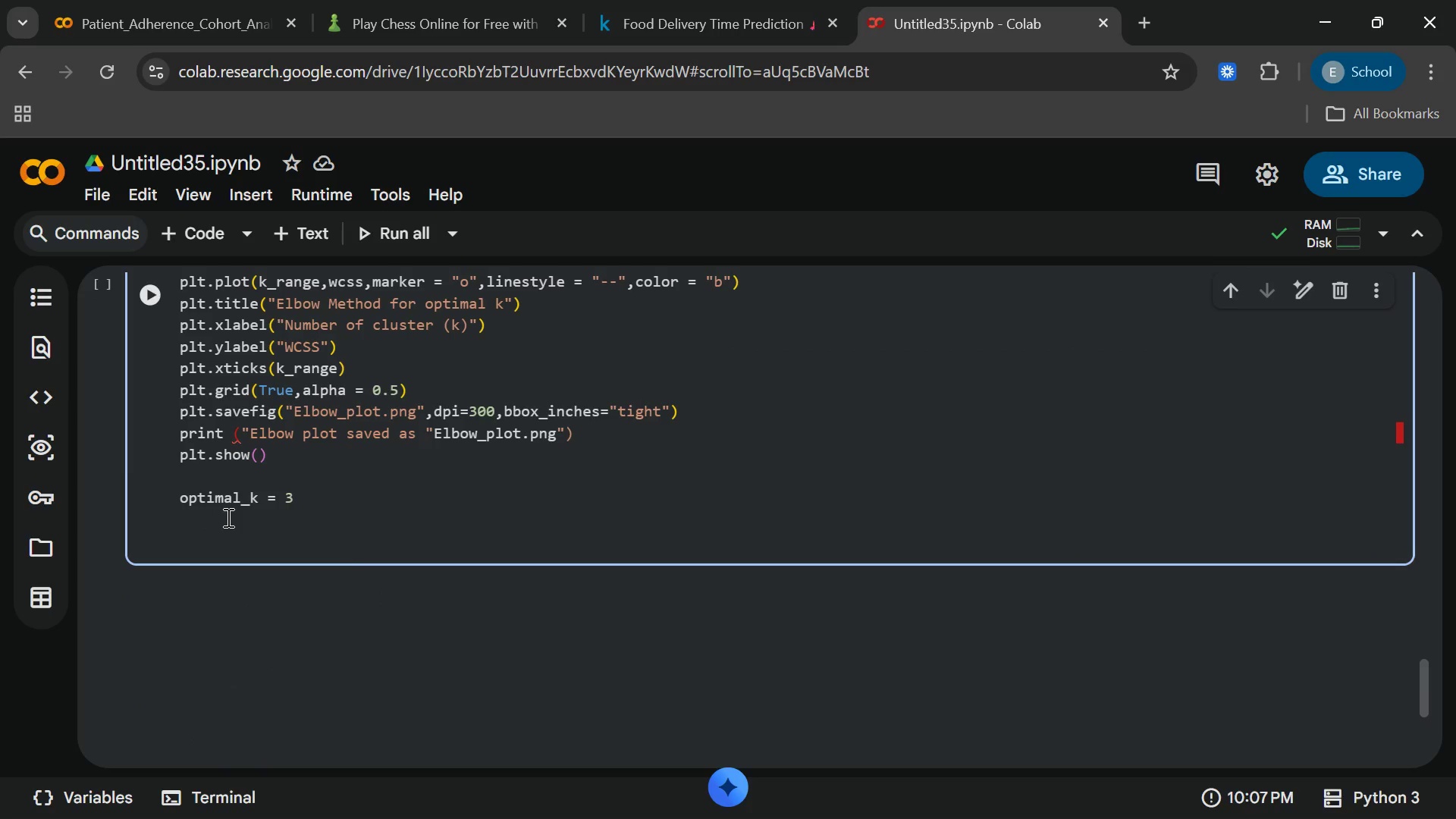 
key(ArrowLeft)
 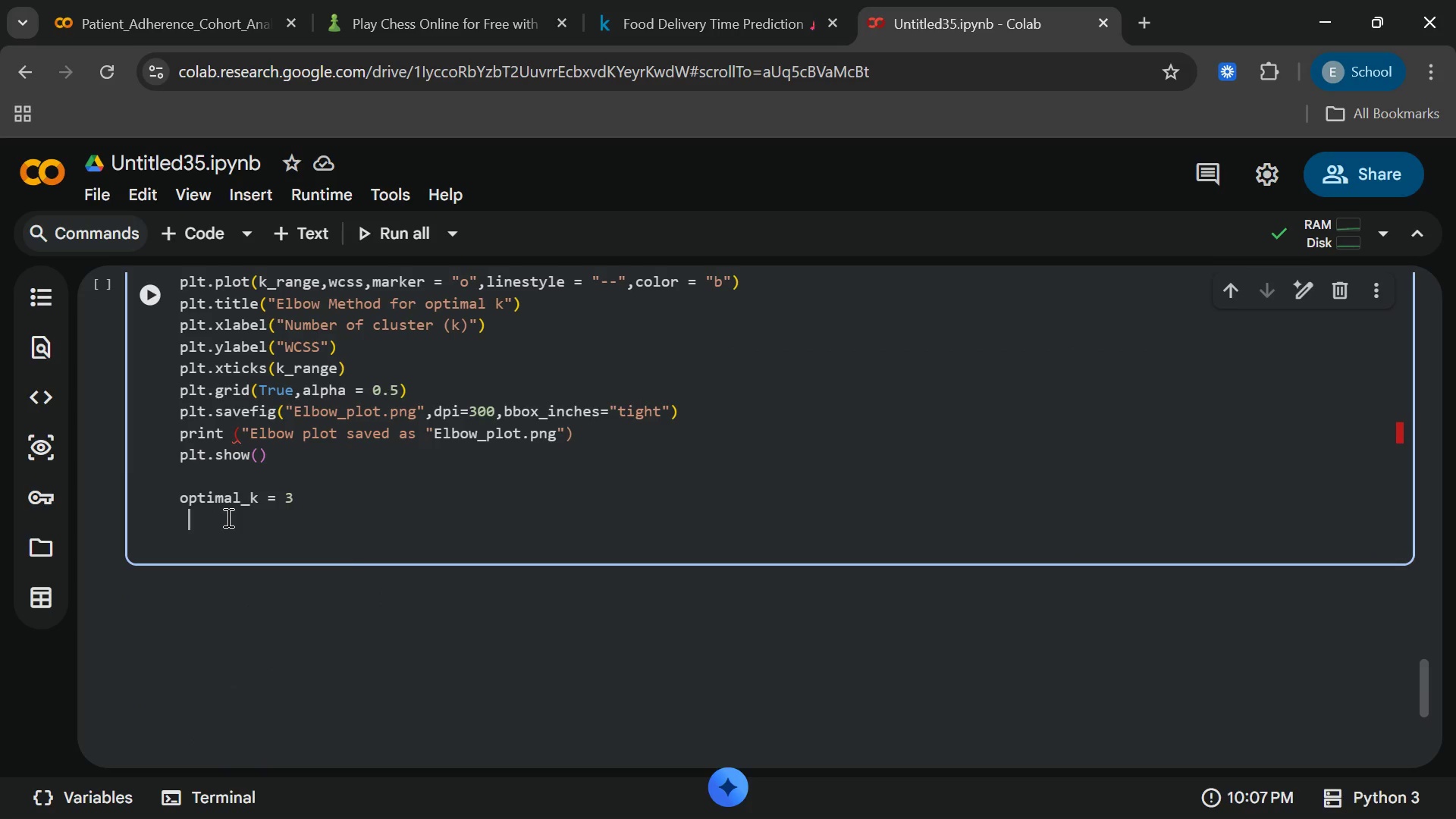 
key(ArrowLeft)
 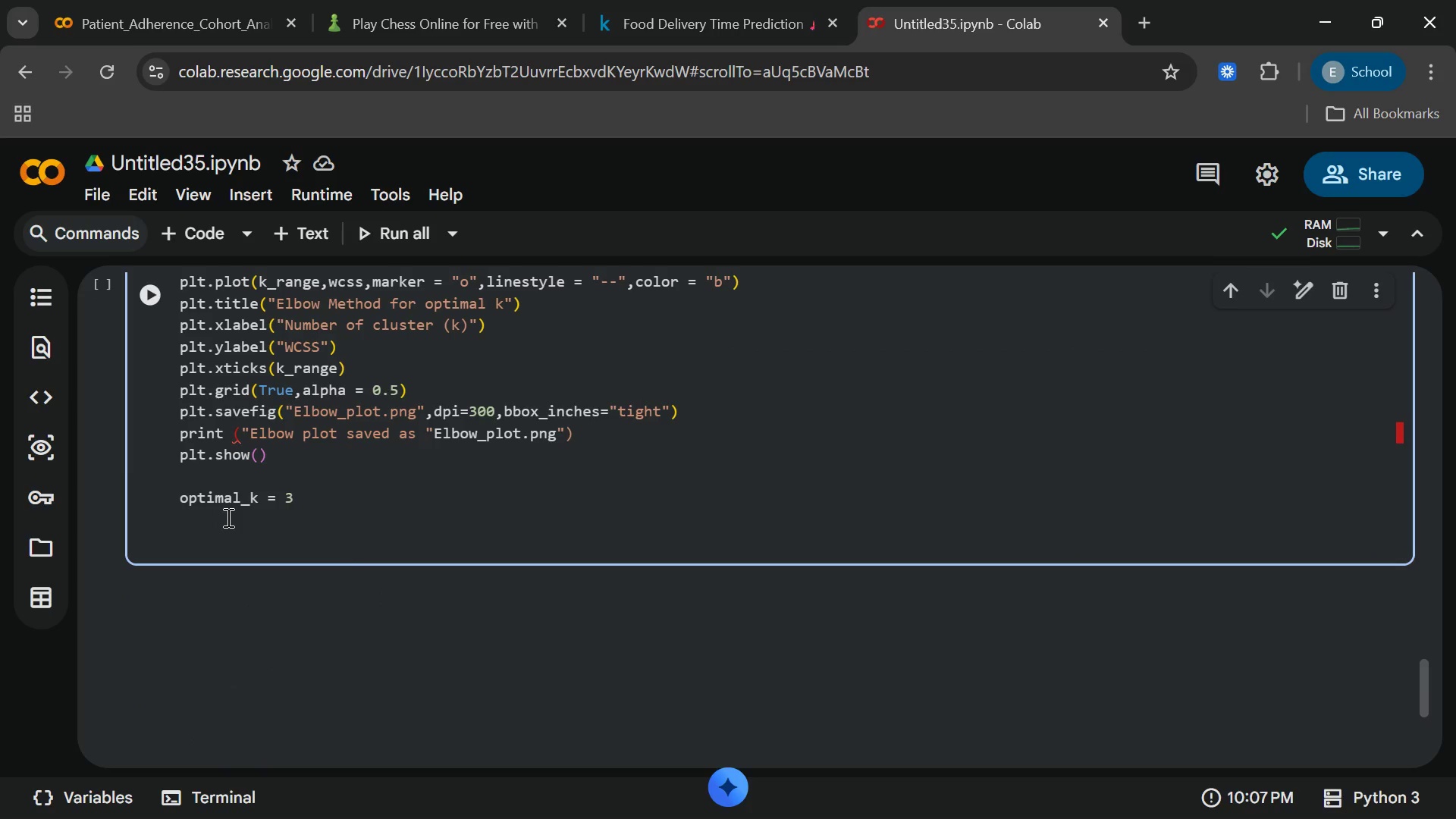 
key(ArrowLeft)
 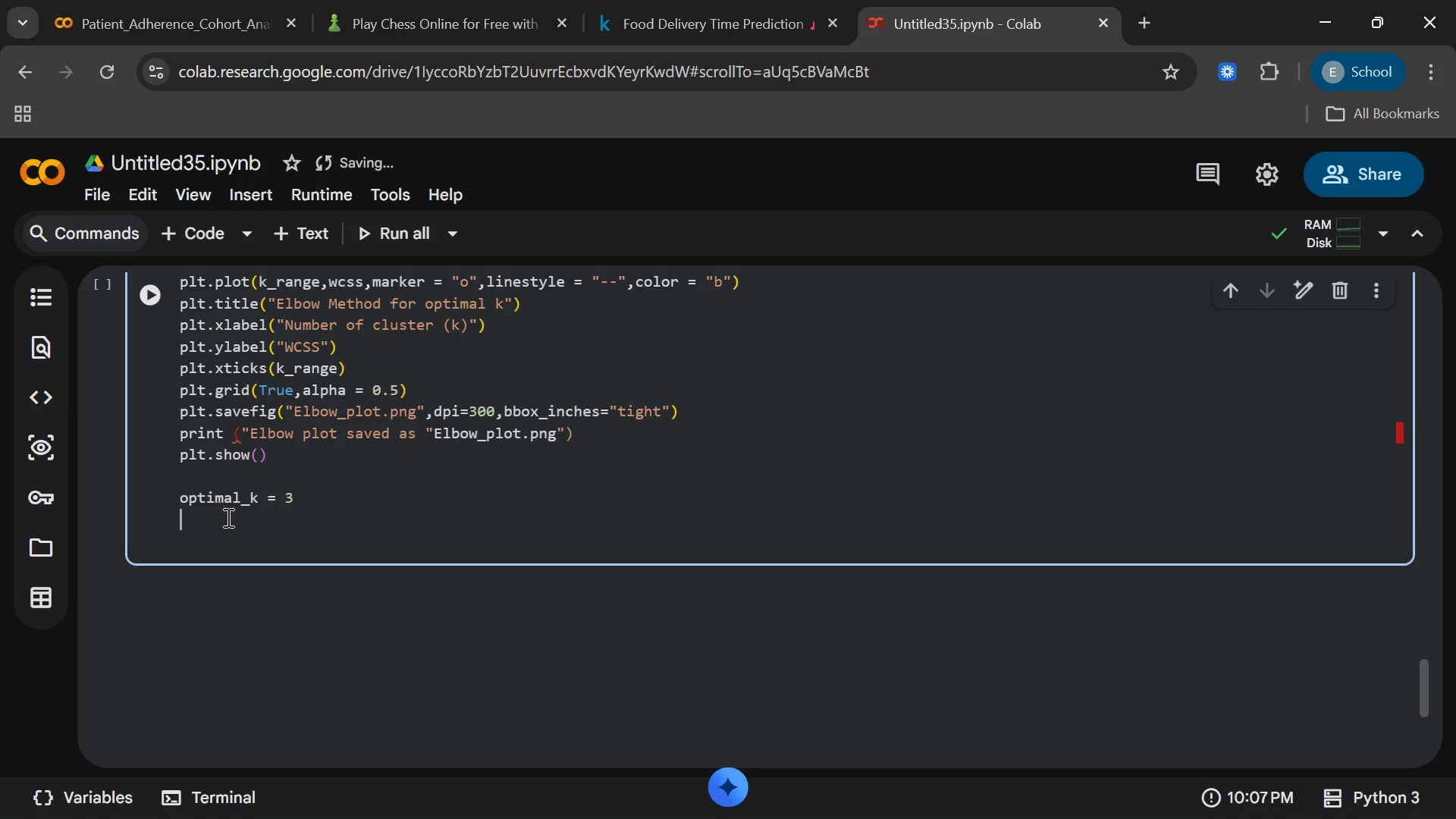 
key(Backspace)
 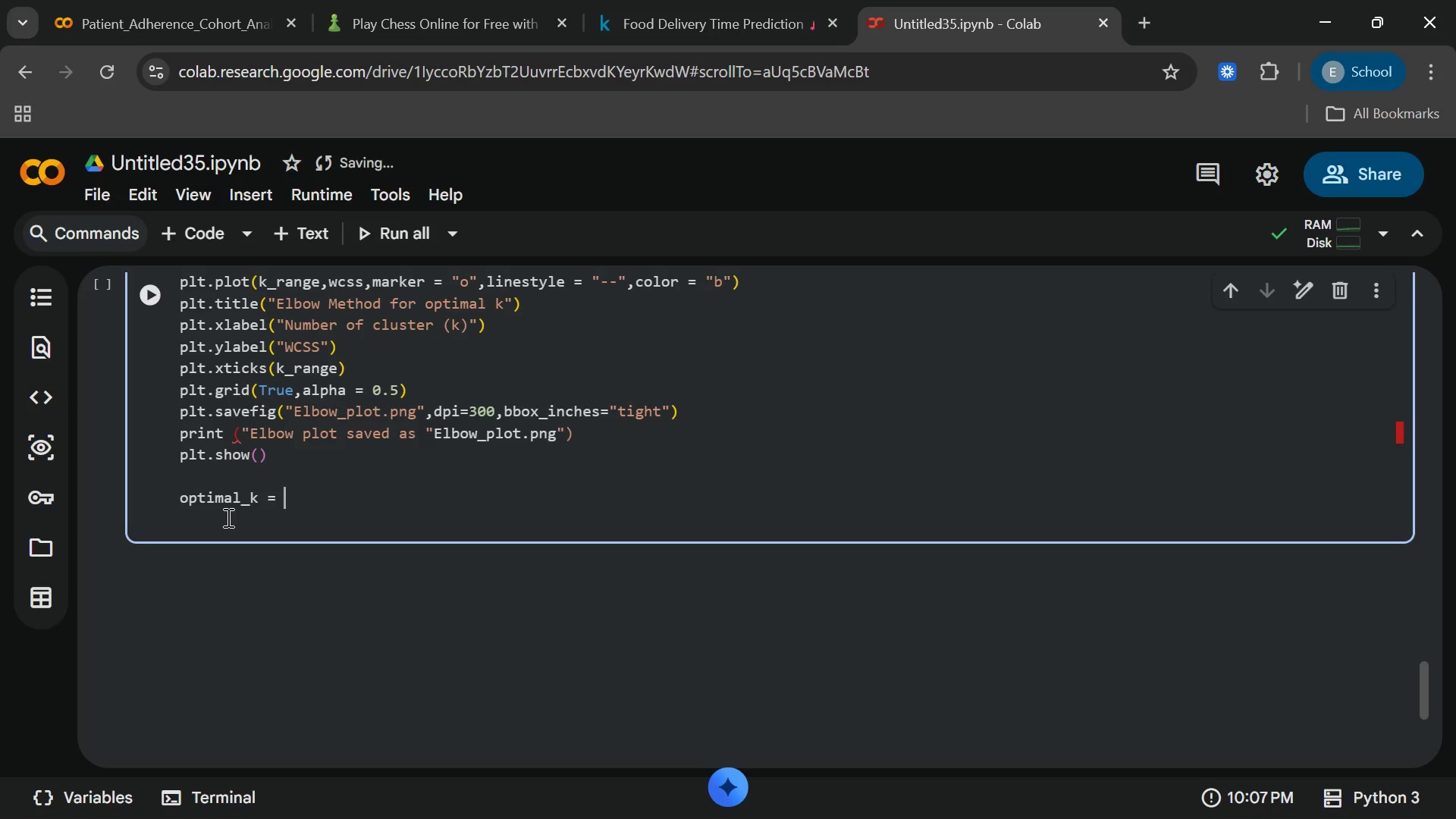 
key(Backspace)
 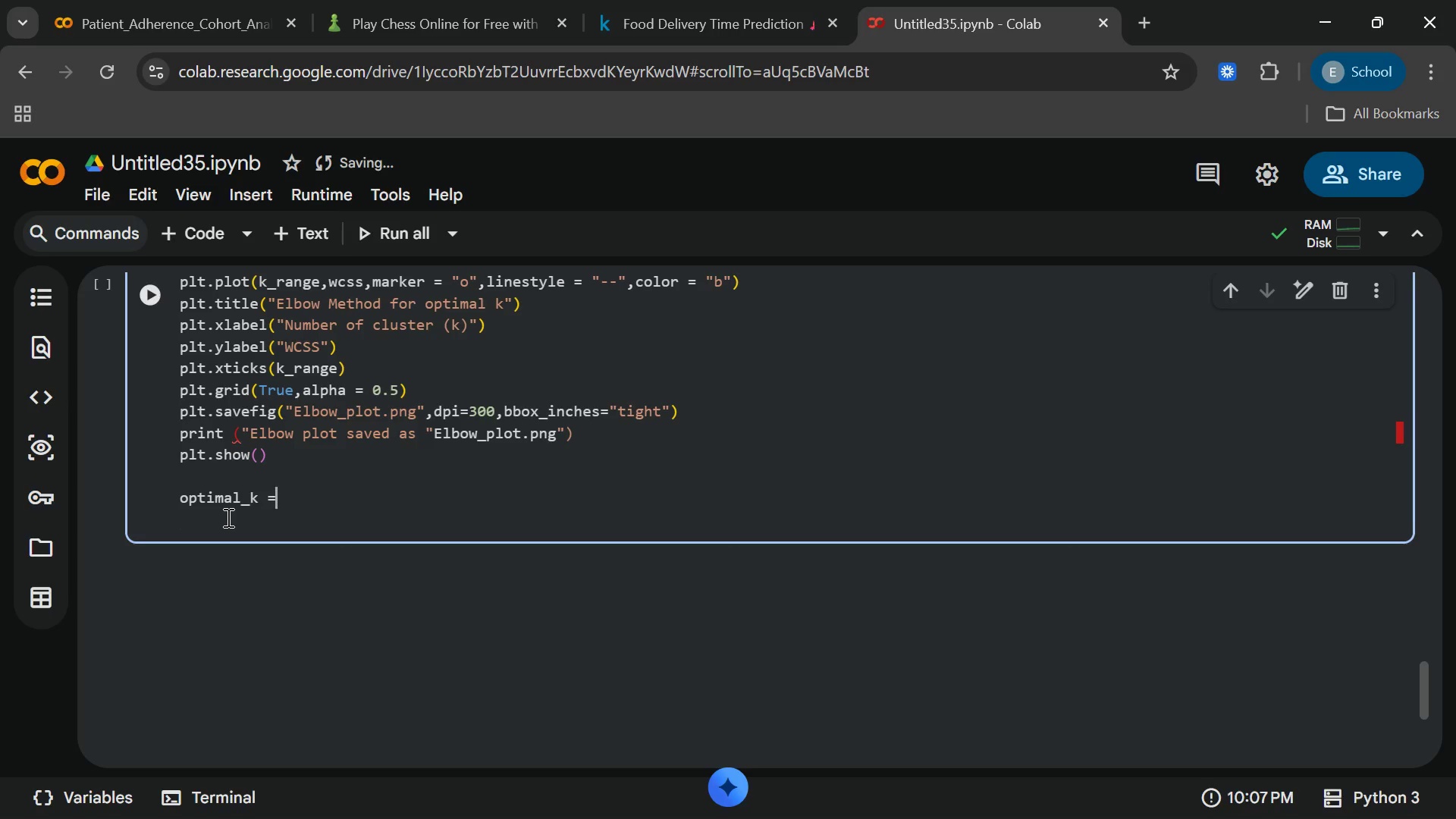 
hold_key(key=Backspace, duration=0.78)
 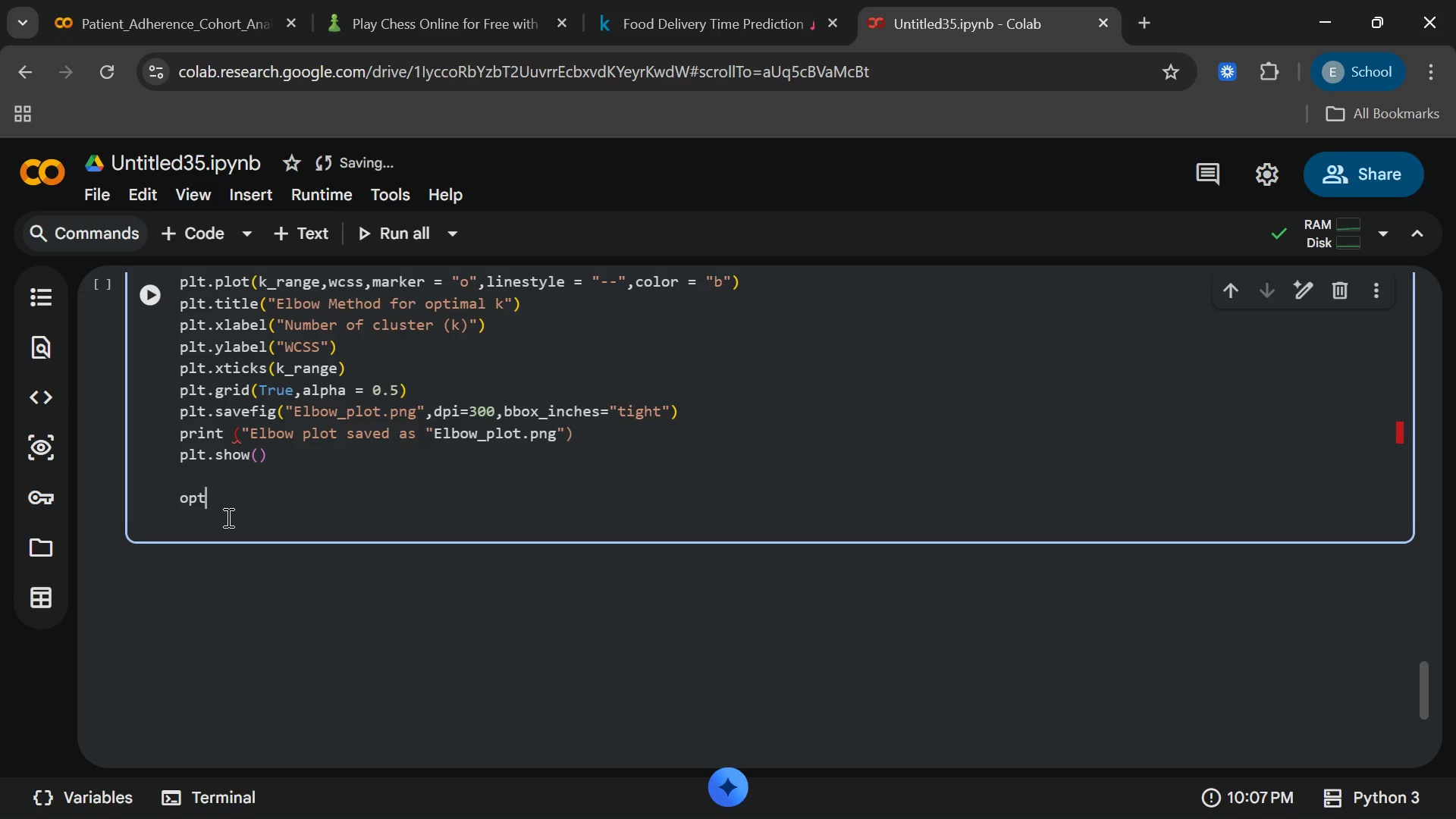 
key(Backspace)
 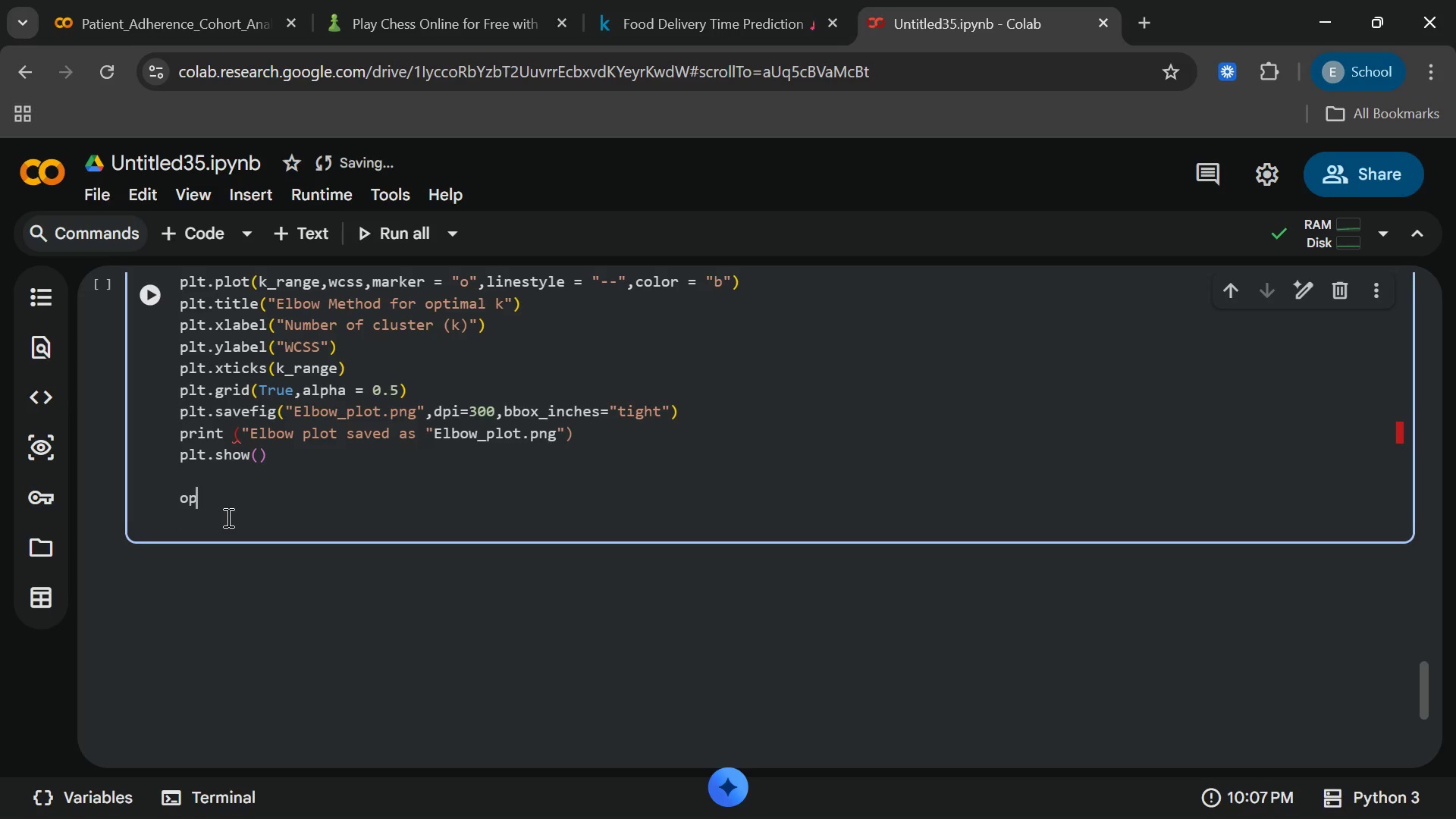 
key(Backspace)
 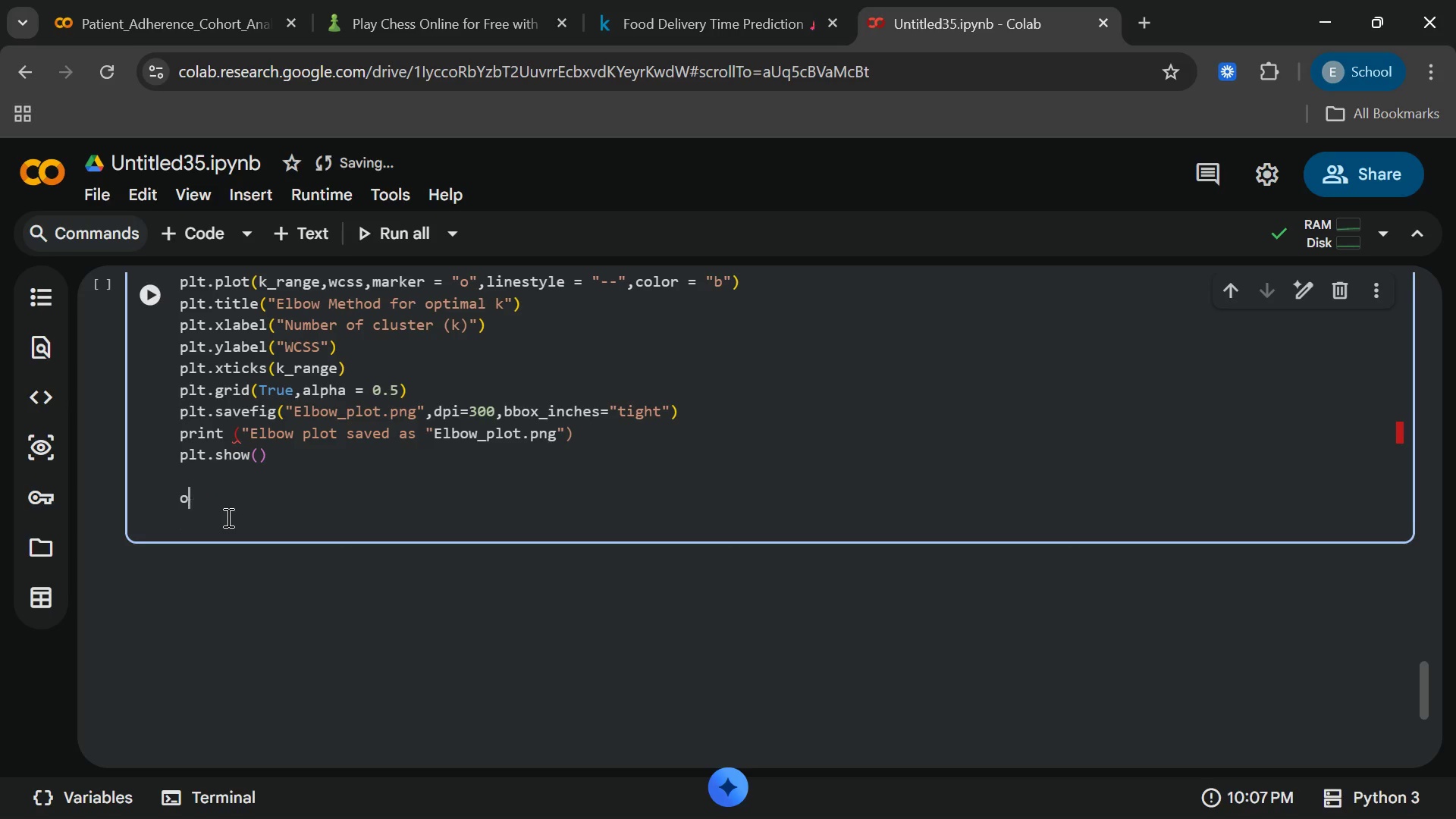 
key(Backspace)
 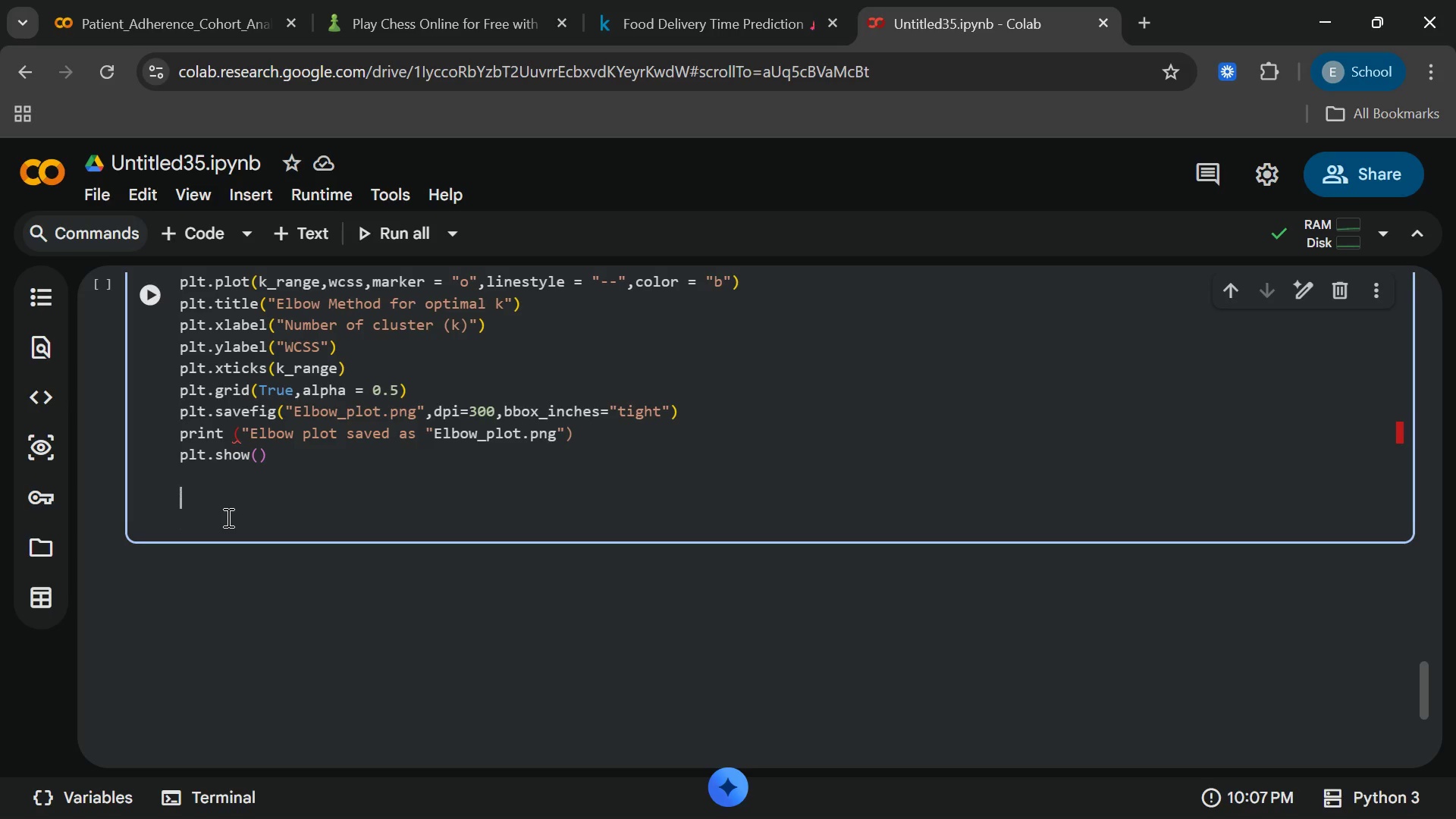 
key(Backspace)
 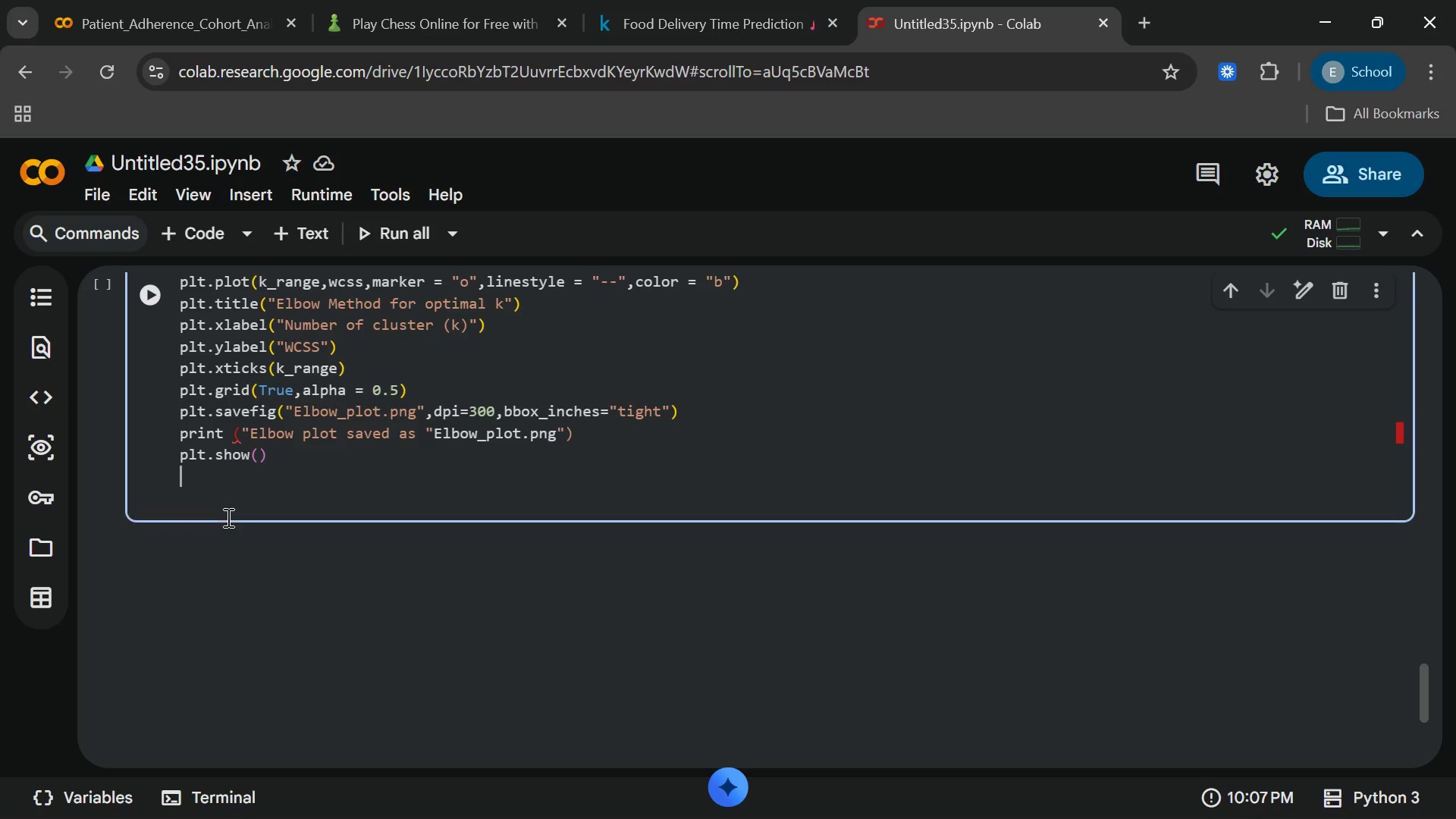 
key(Backspace)
 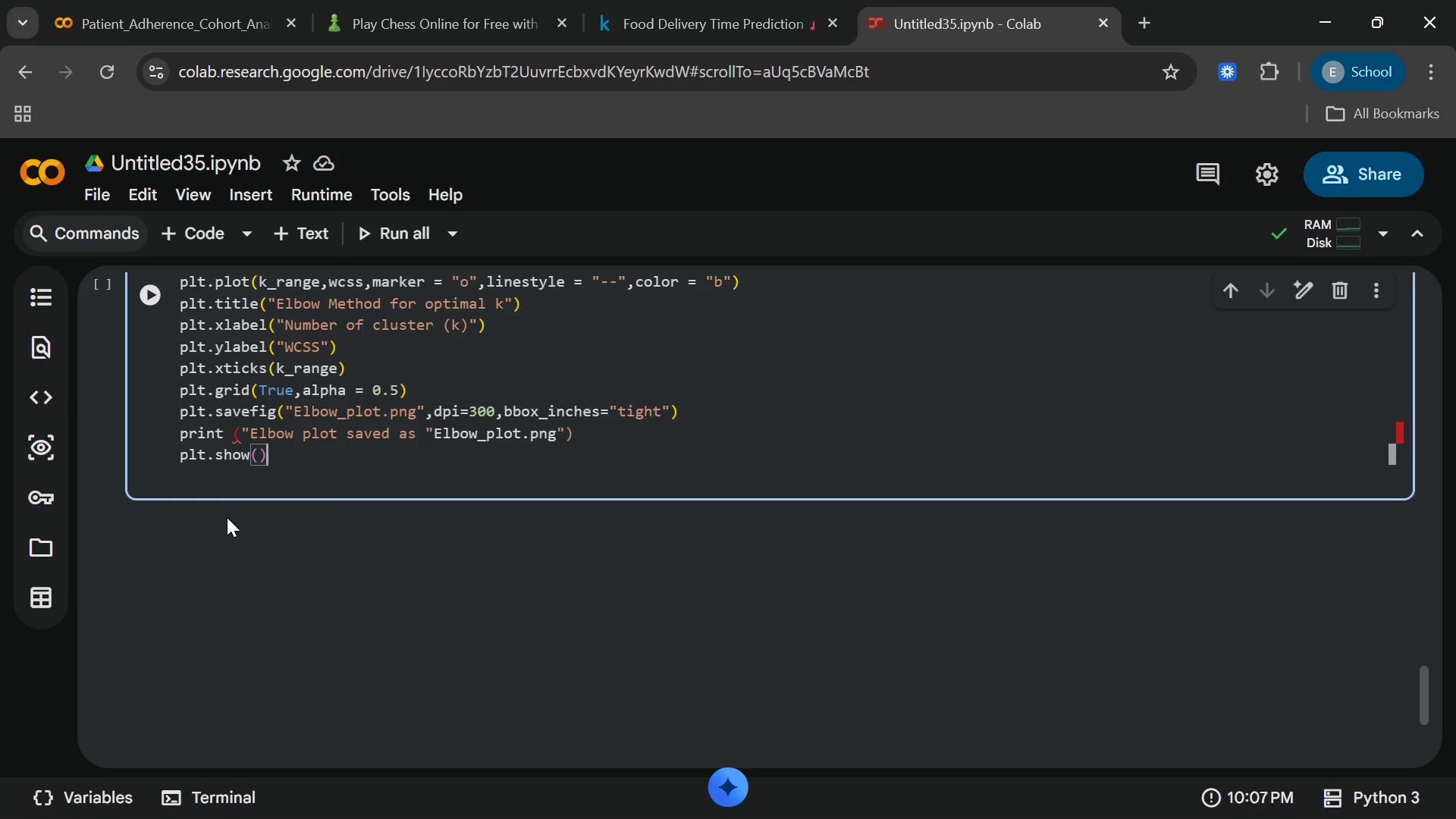 
key(Backspace)
 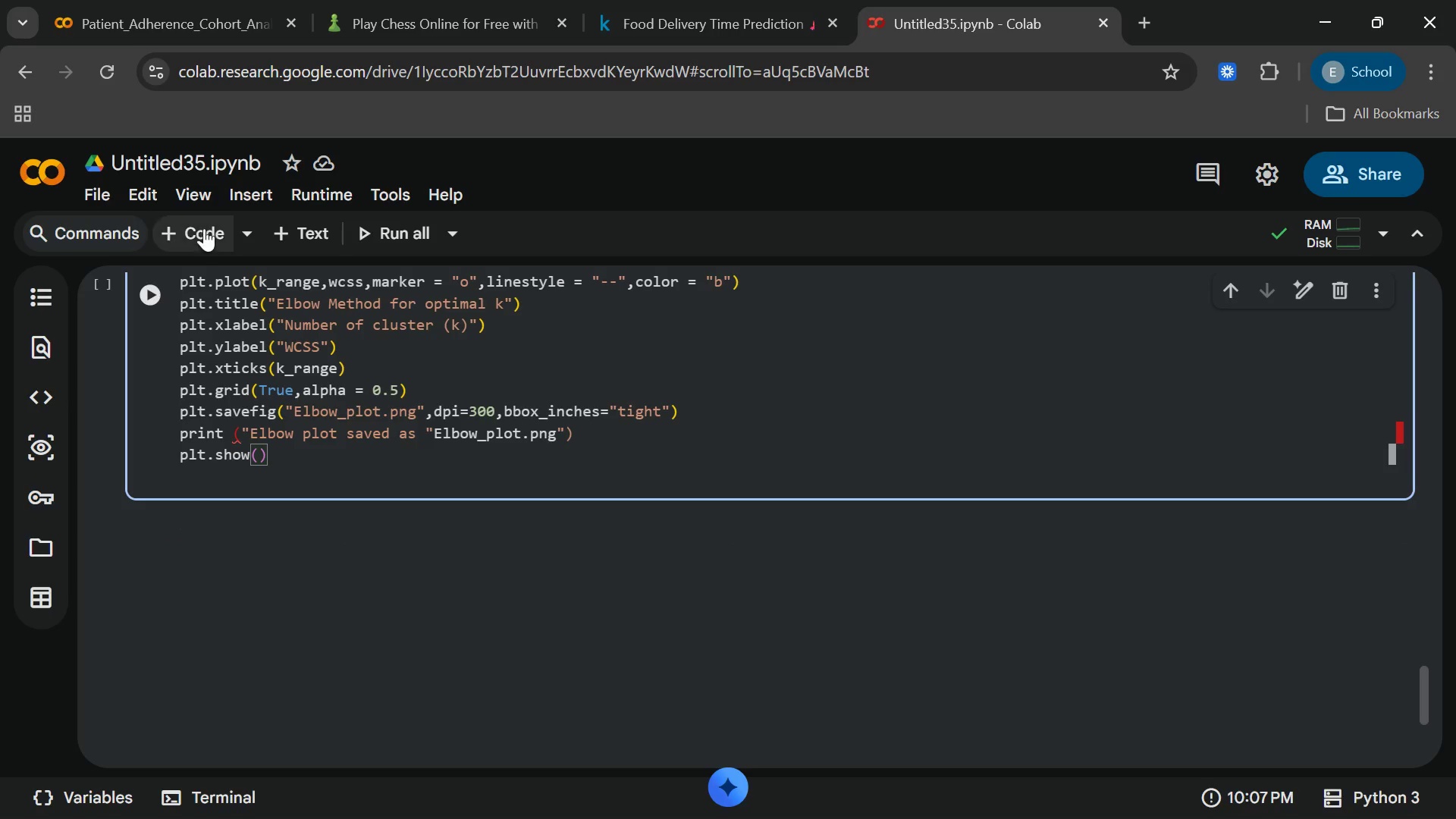 
left_click([199, 227])
 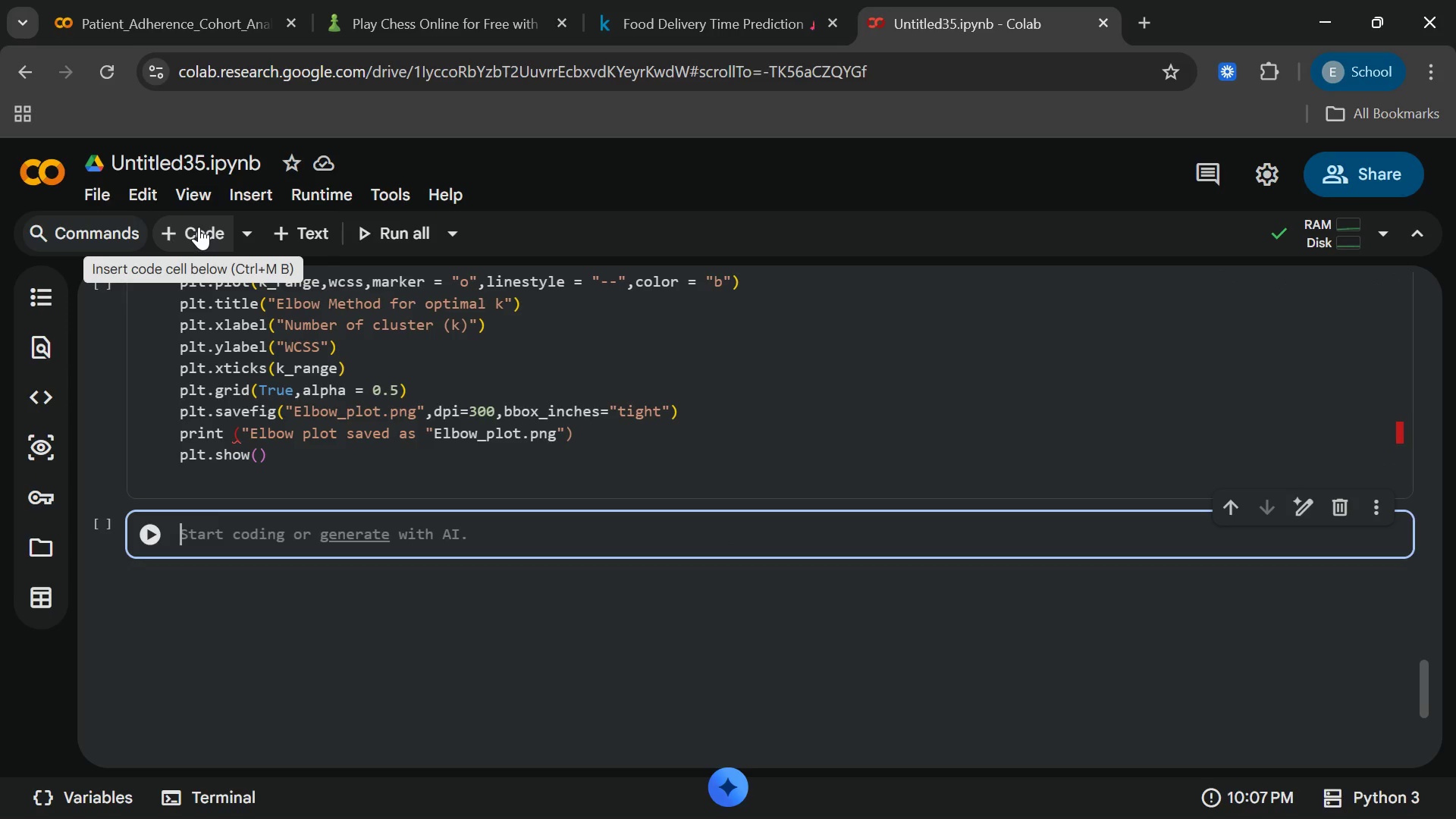 
type(optimal_k = 3)
 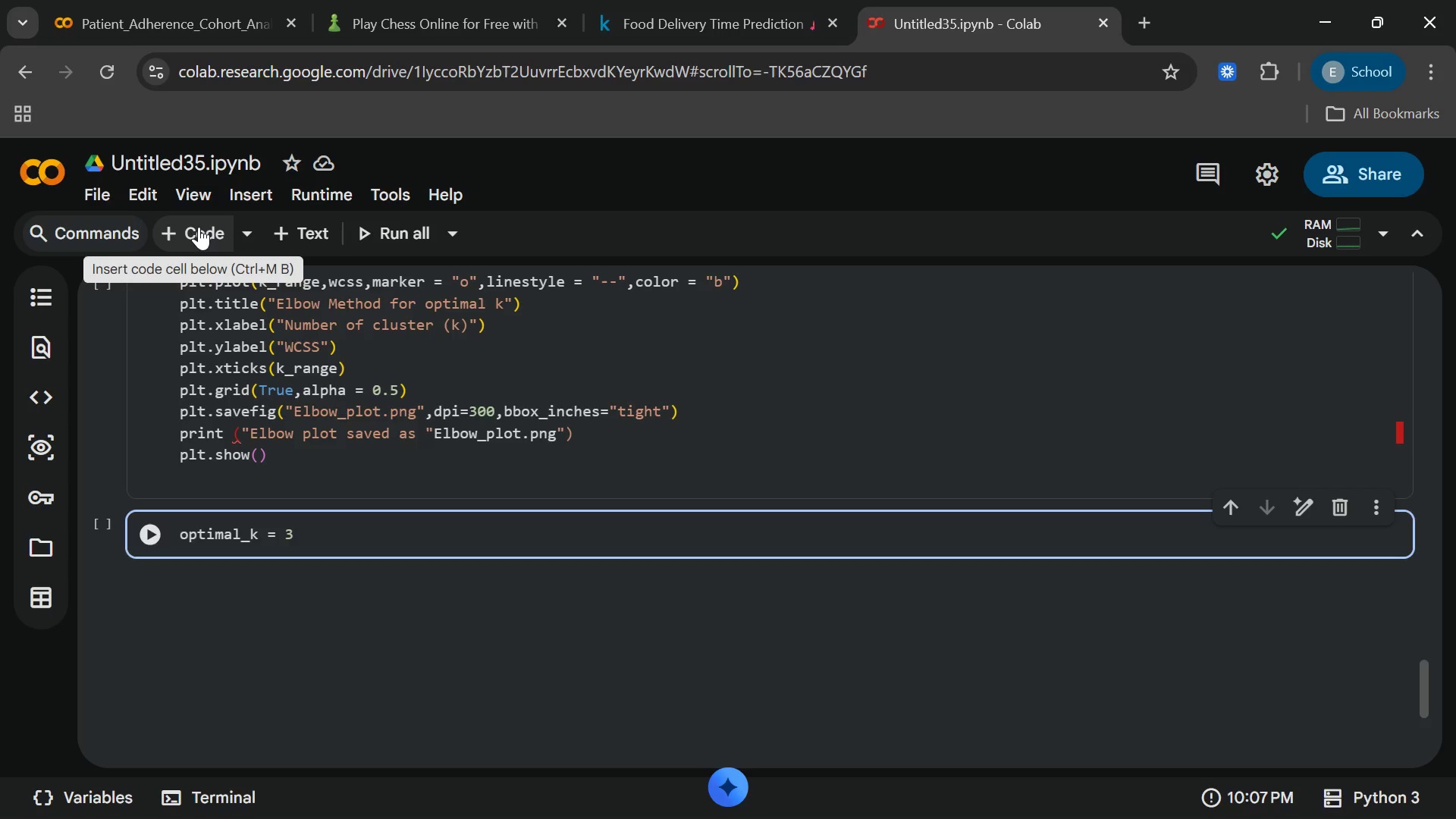 
key(Enter)
 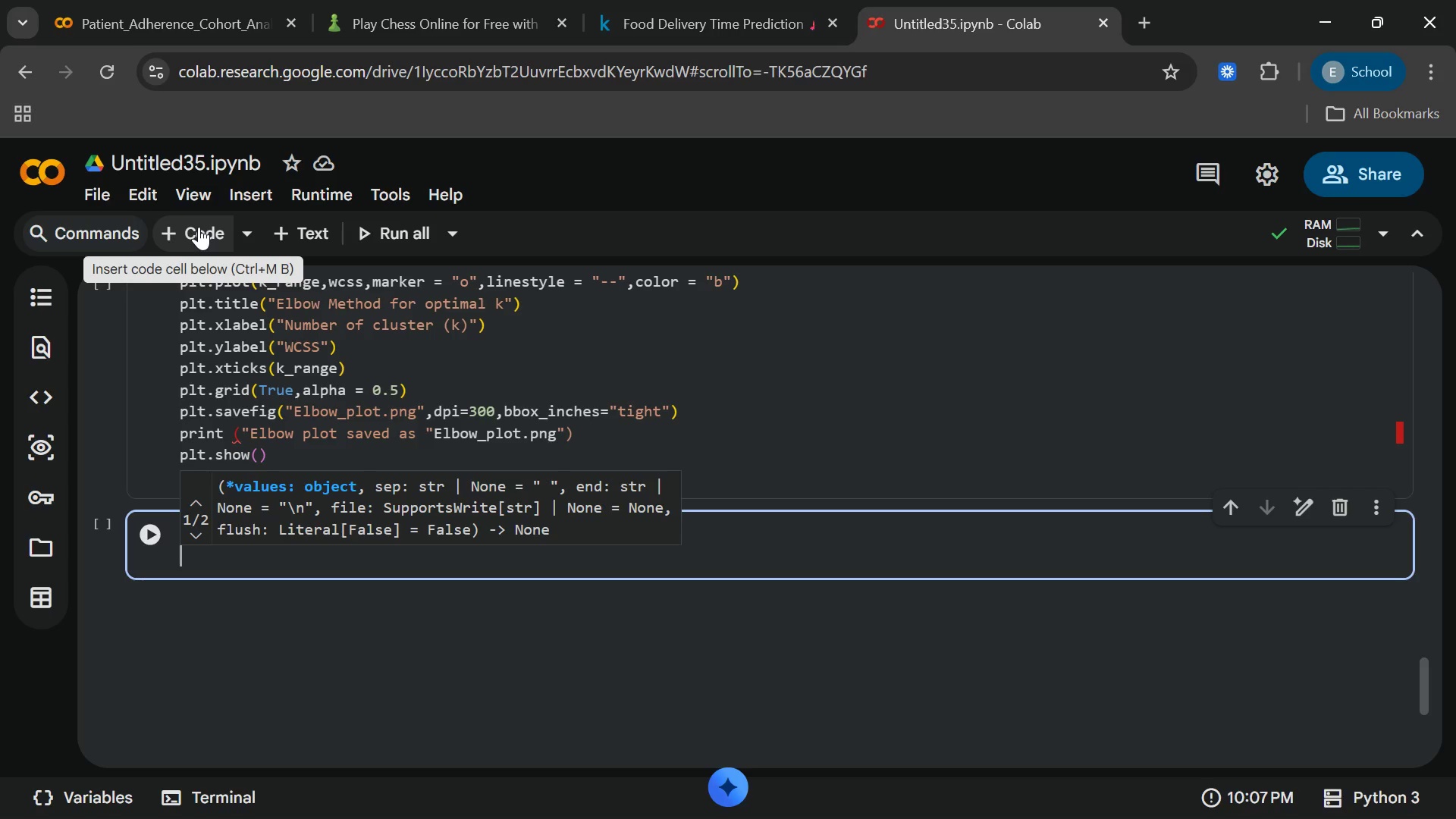 
type(kmeans)
 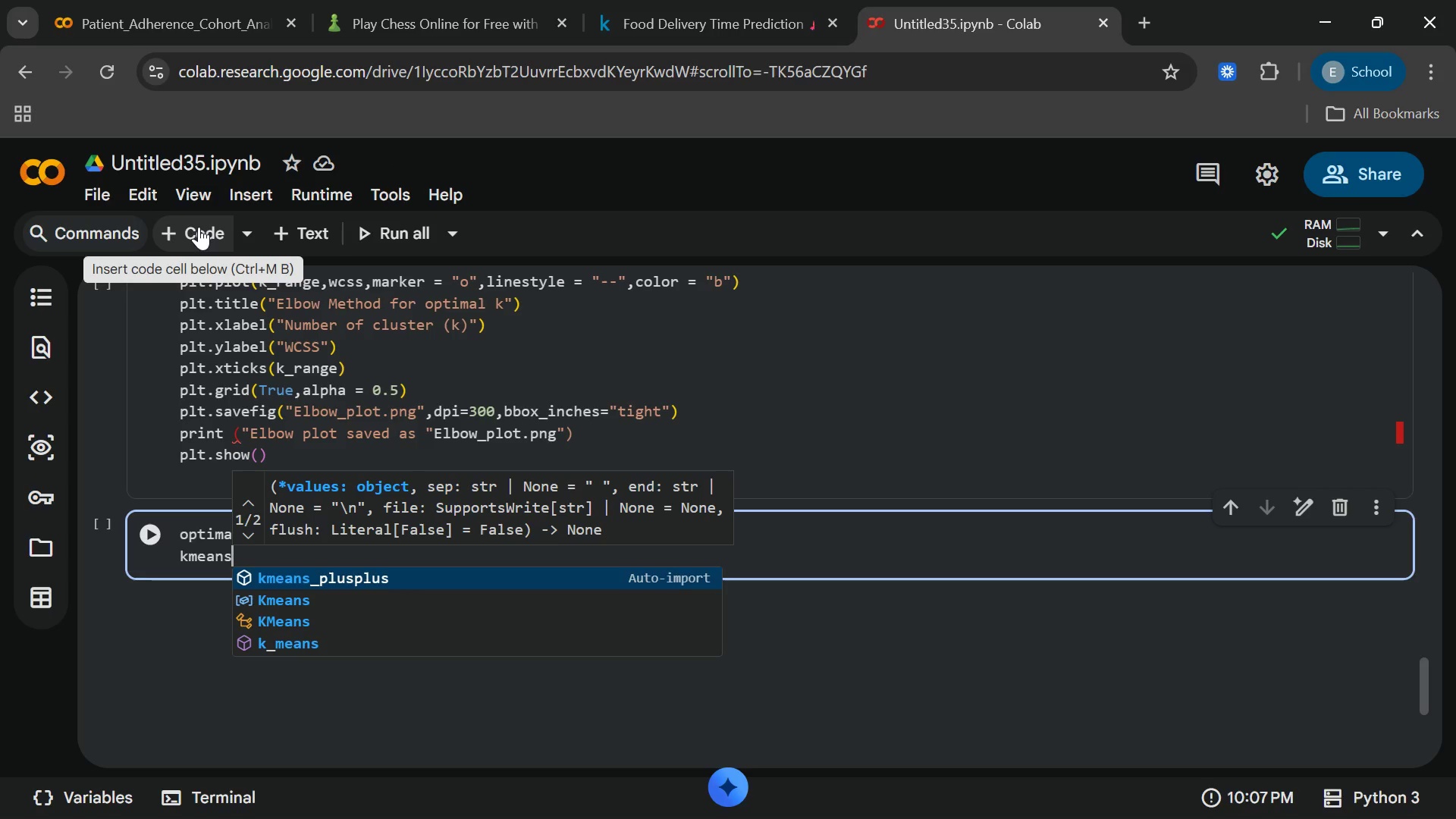 
wait(8.28)
 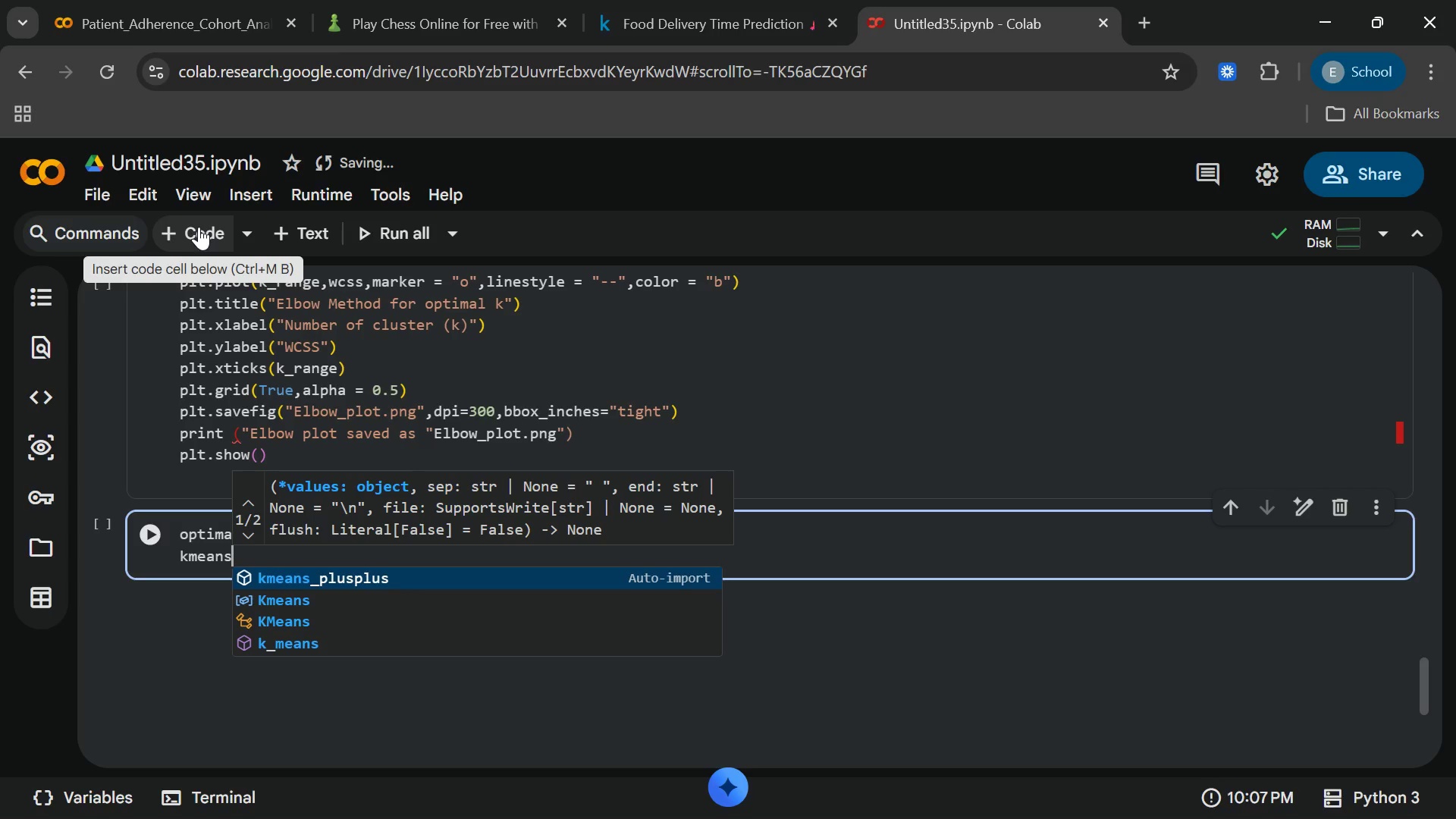 
type(_final = k)
 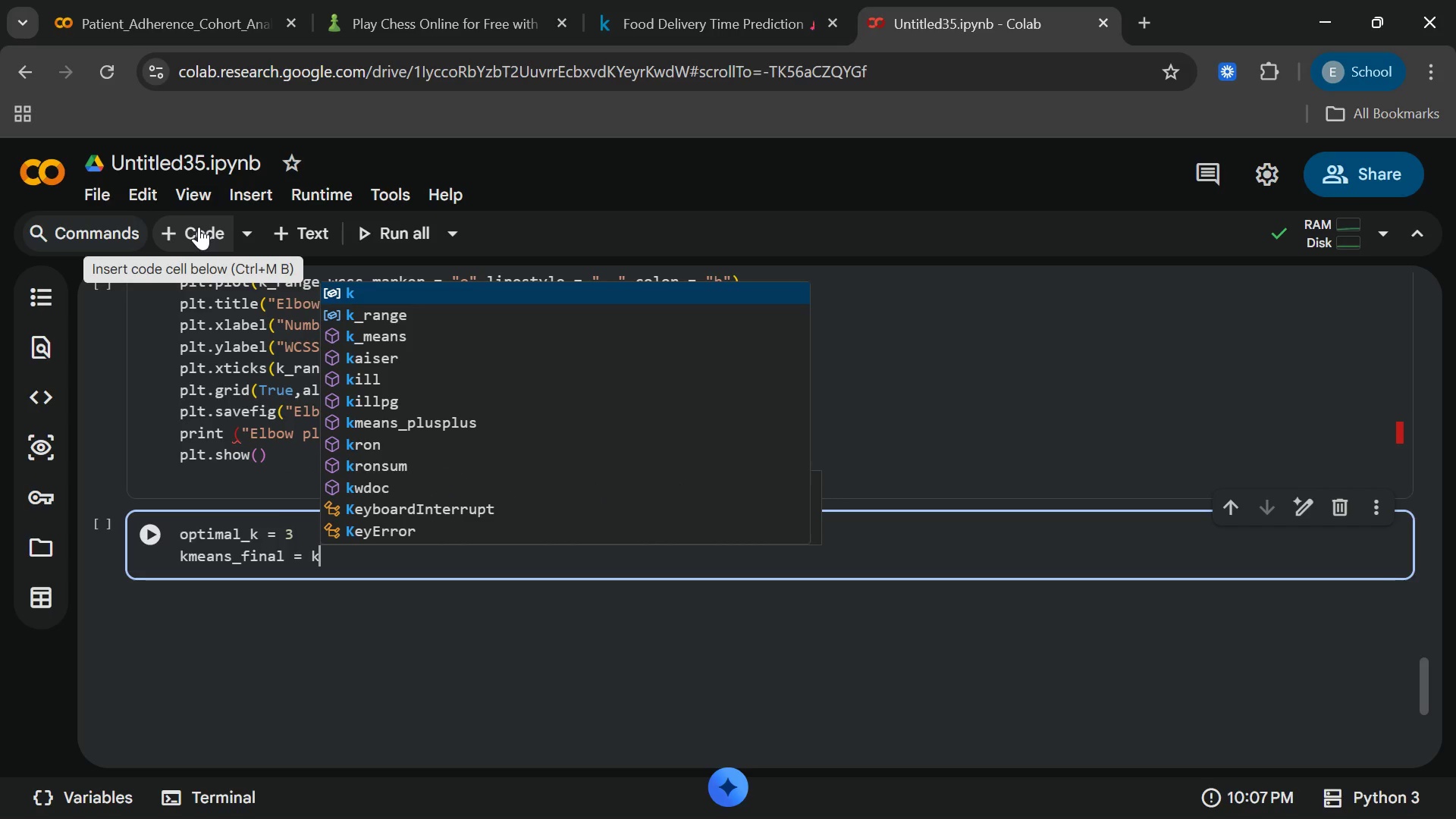 
type(Means)
 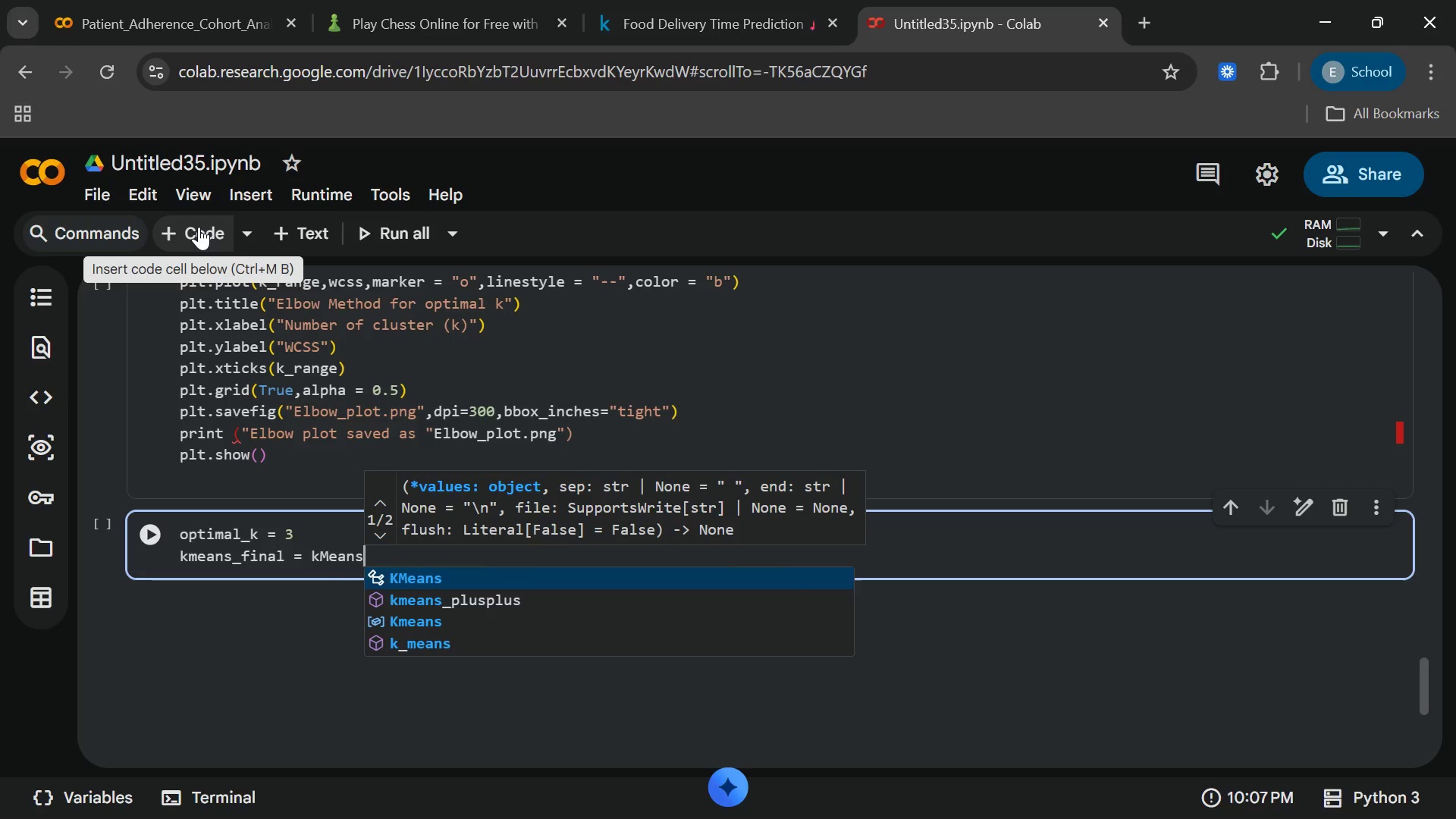 
key(Enter)
 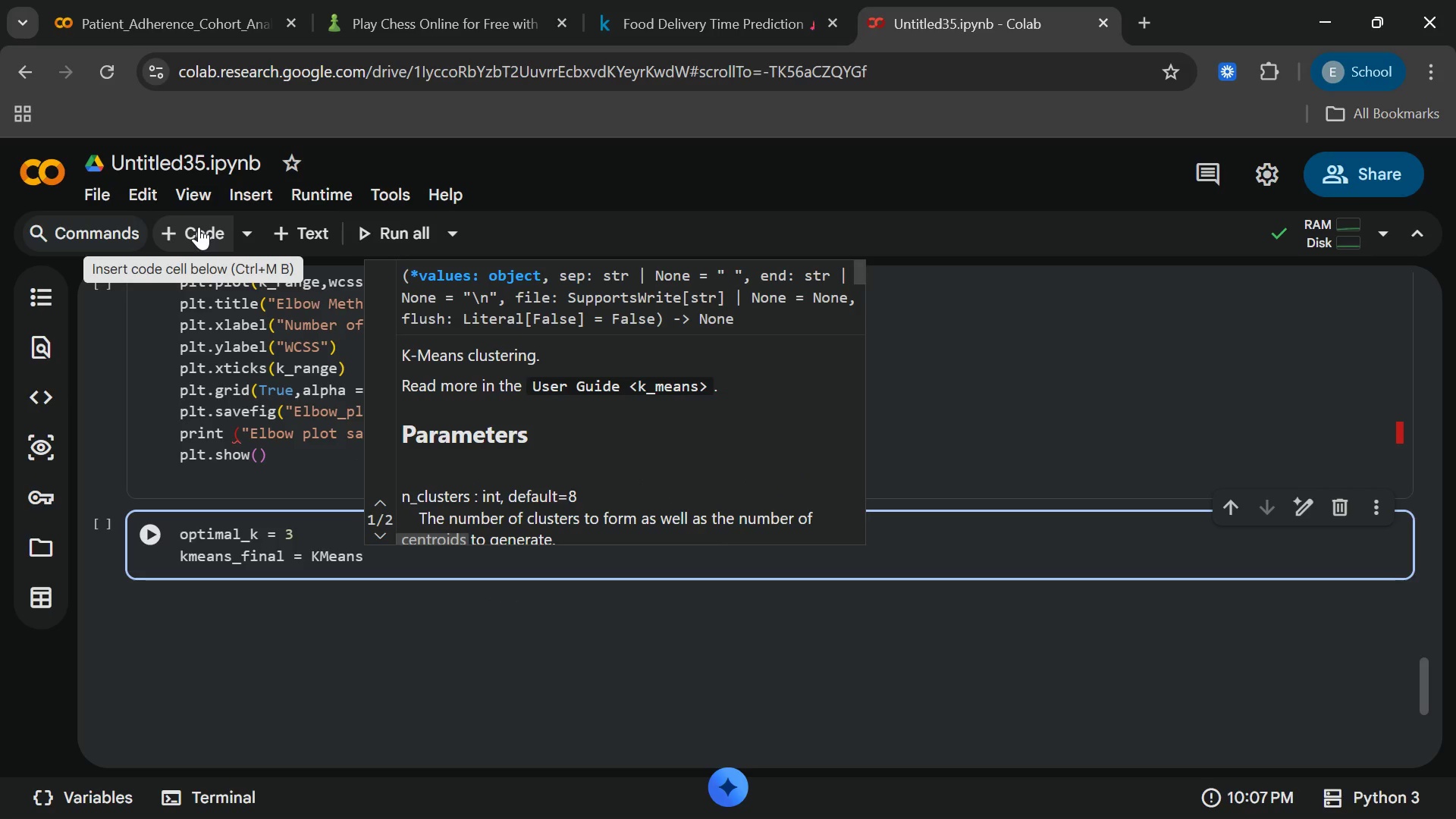 
left_click([199, 227])
 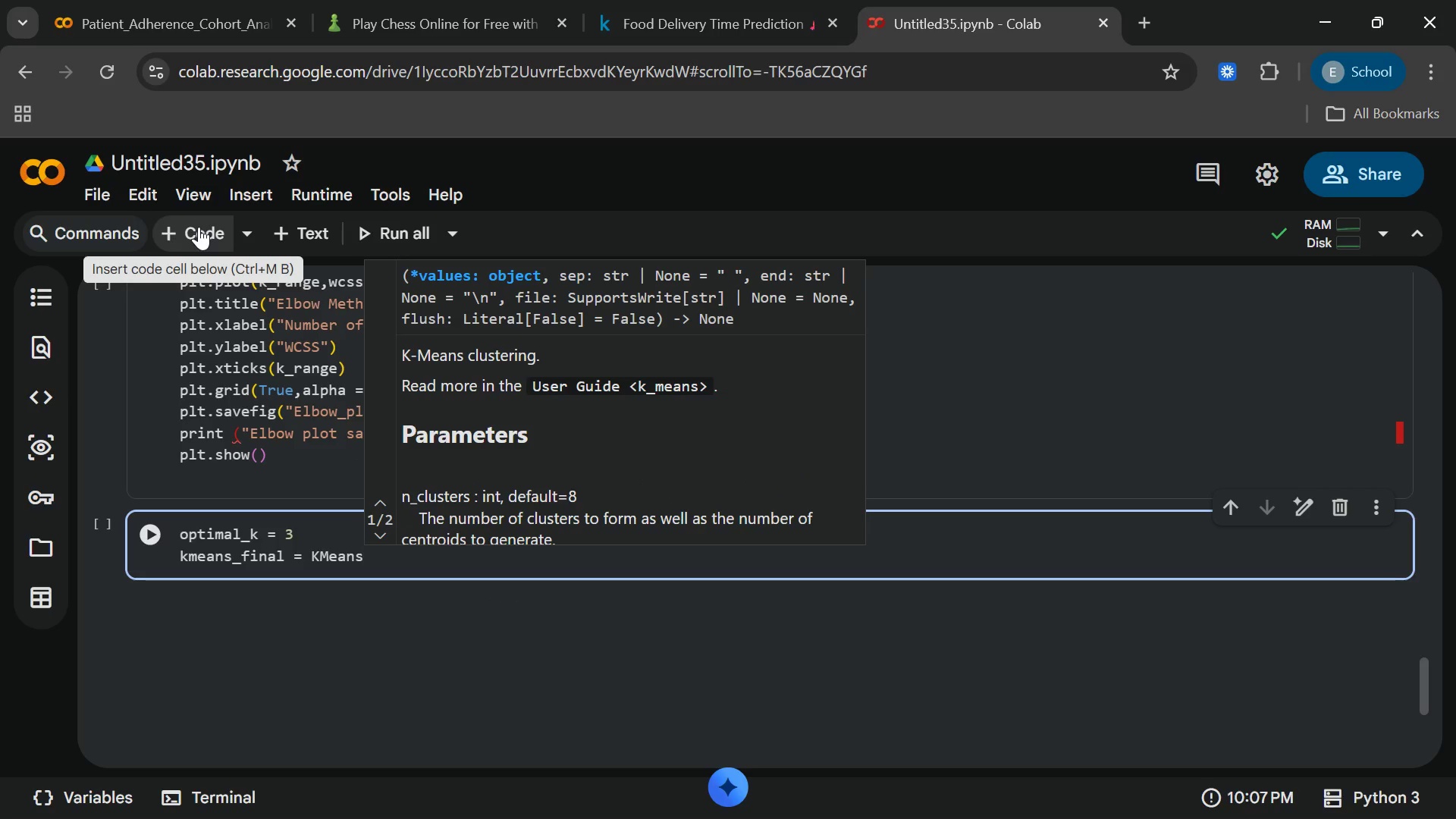 
key(Shift+9)
 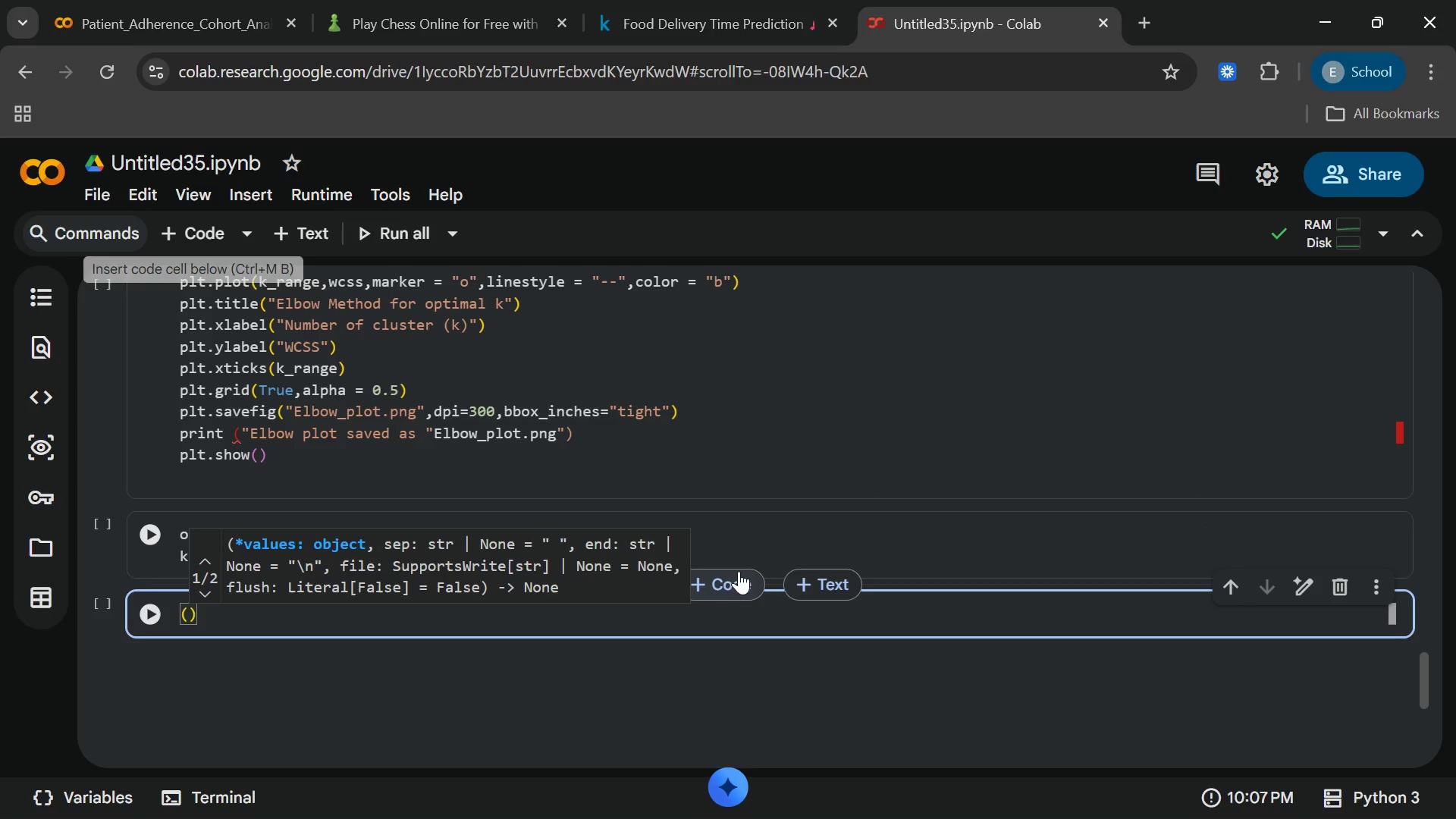 
left_click([734, 542])
 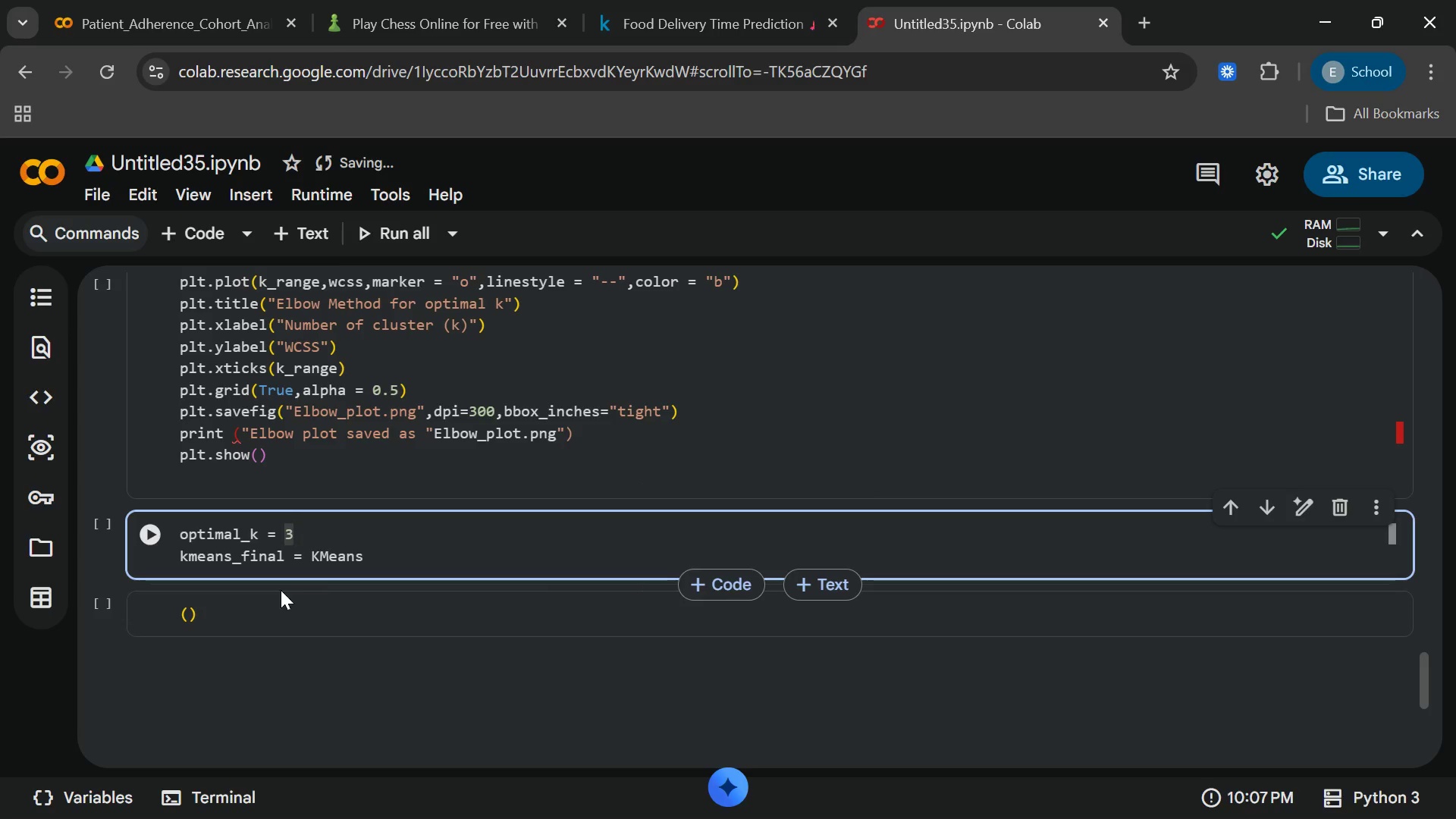 
left_click([239, 607])
 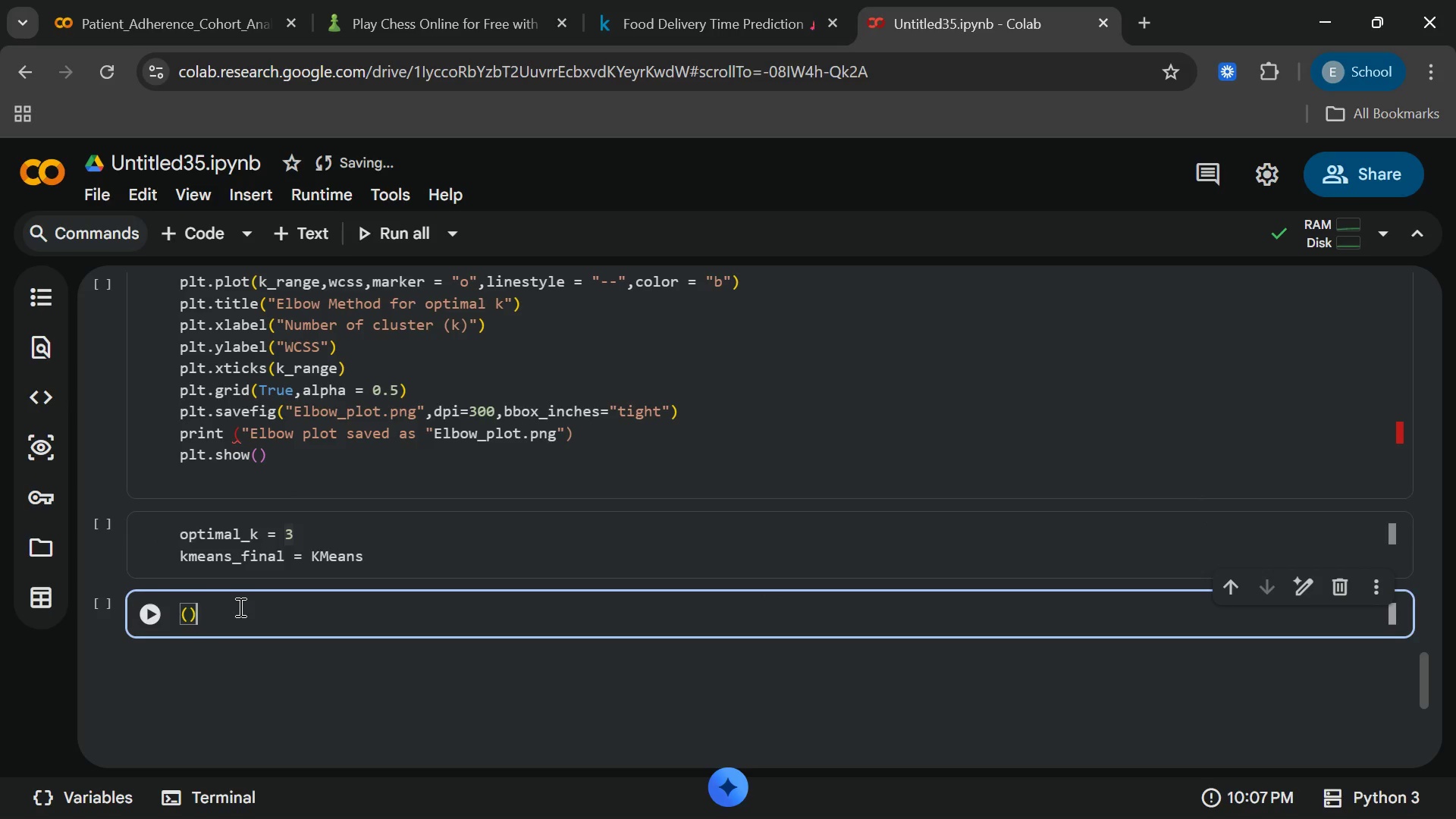 
key(Backspace)
 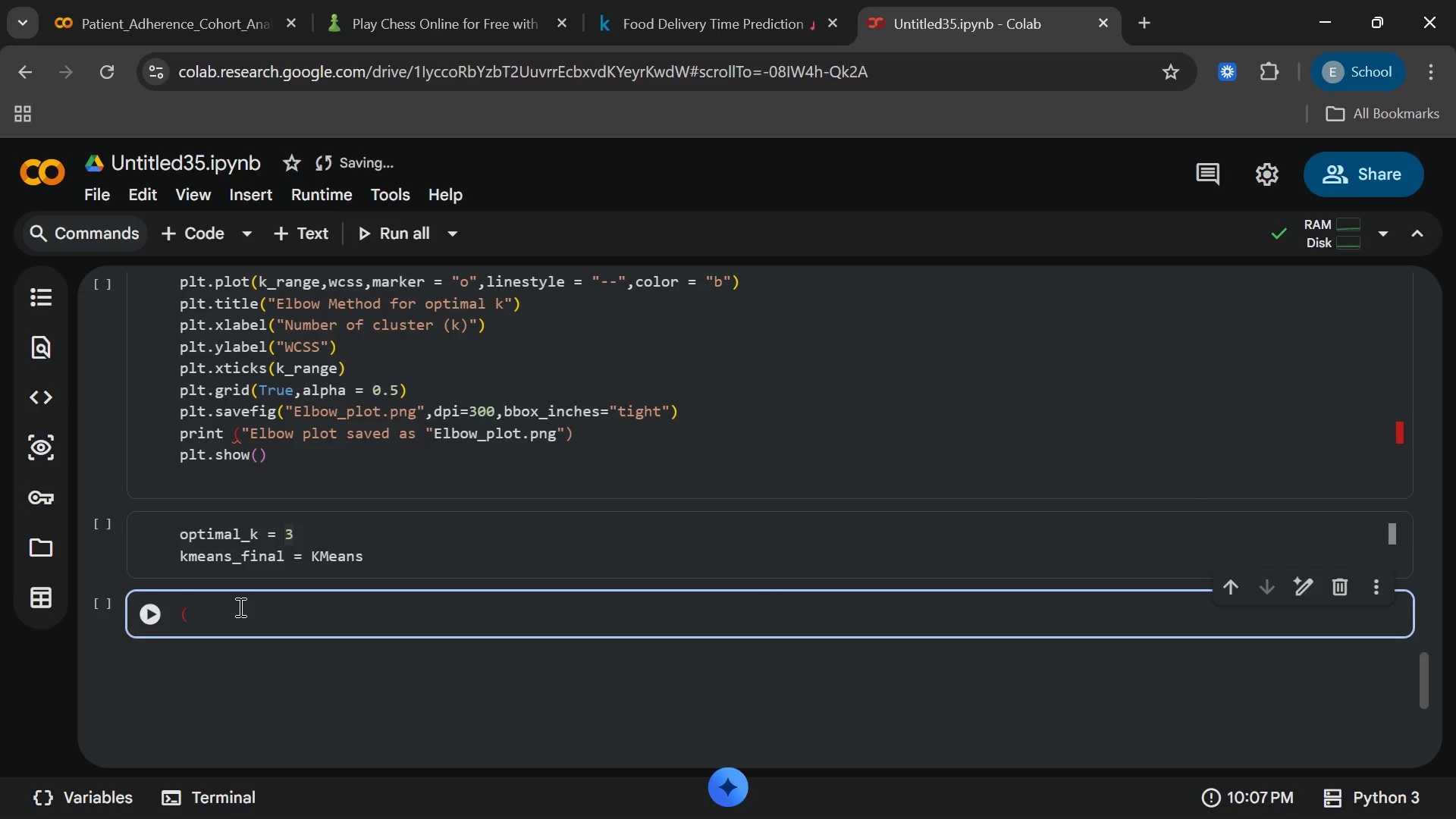 
key(Backspace)
 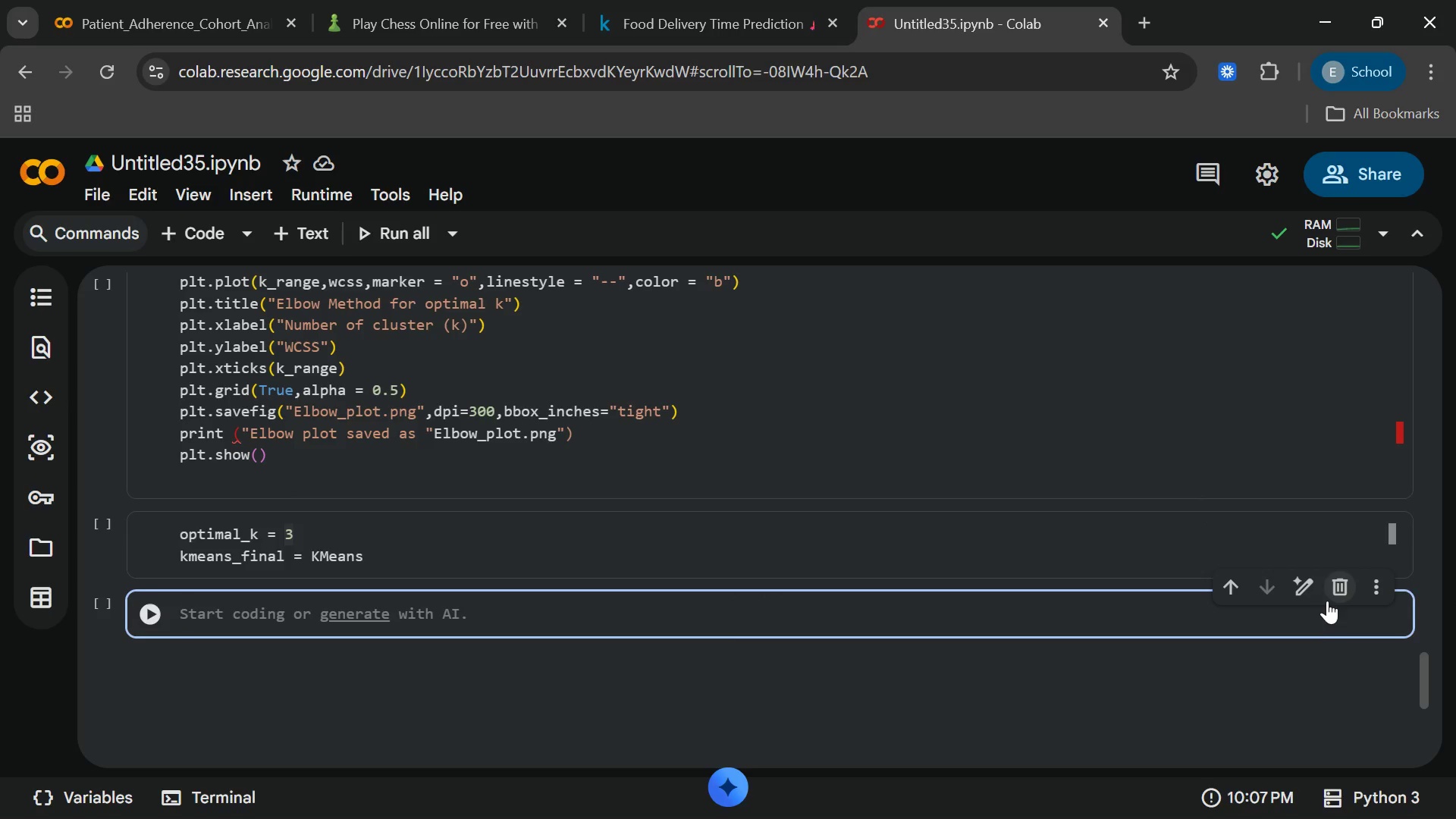 
left_click([1337, 596])
 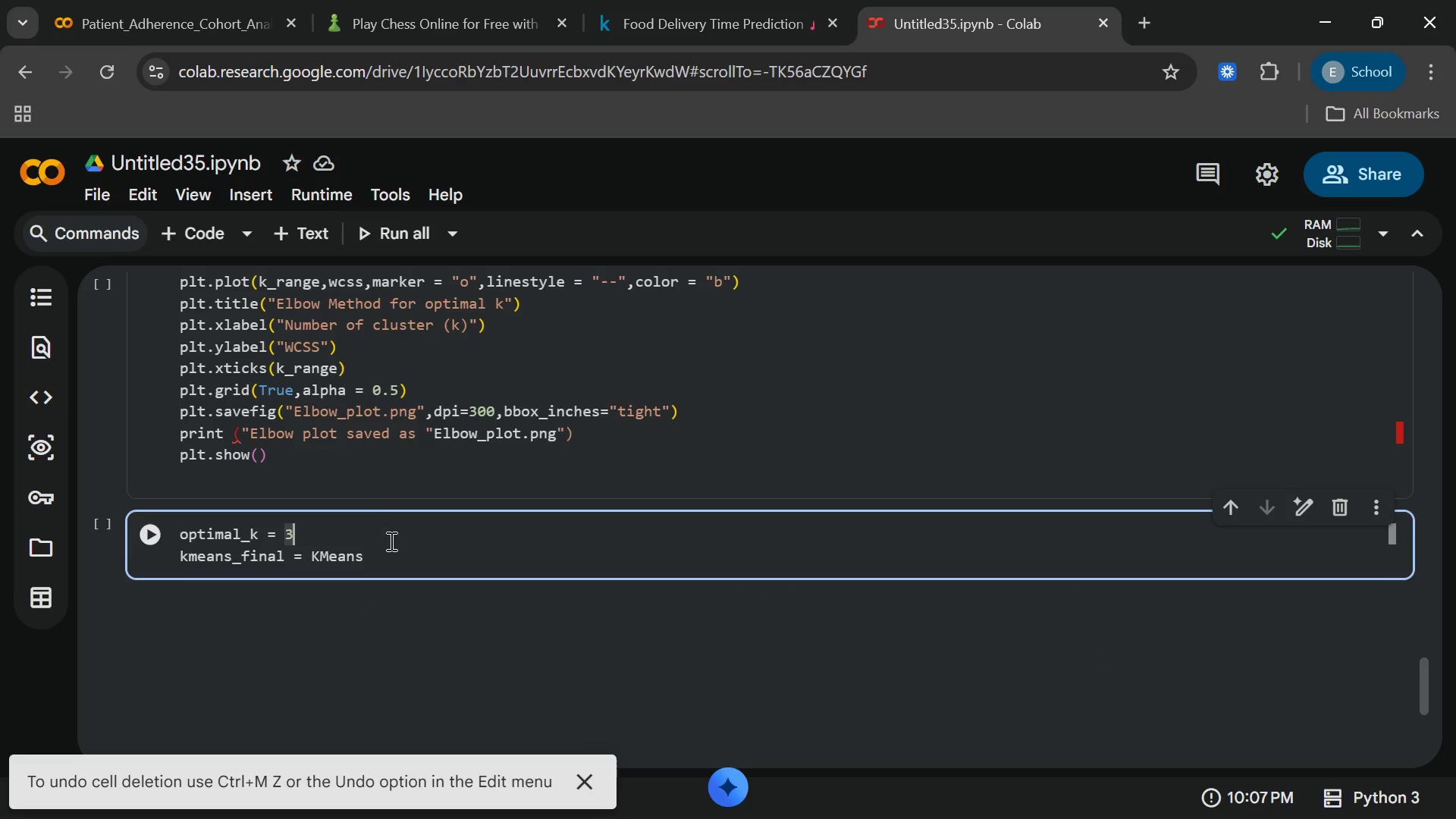 
left_click([390, 546])
 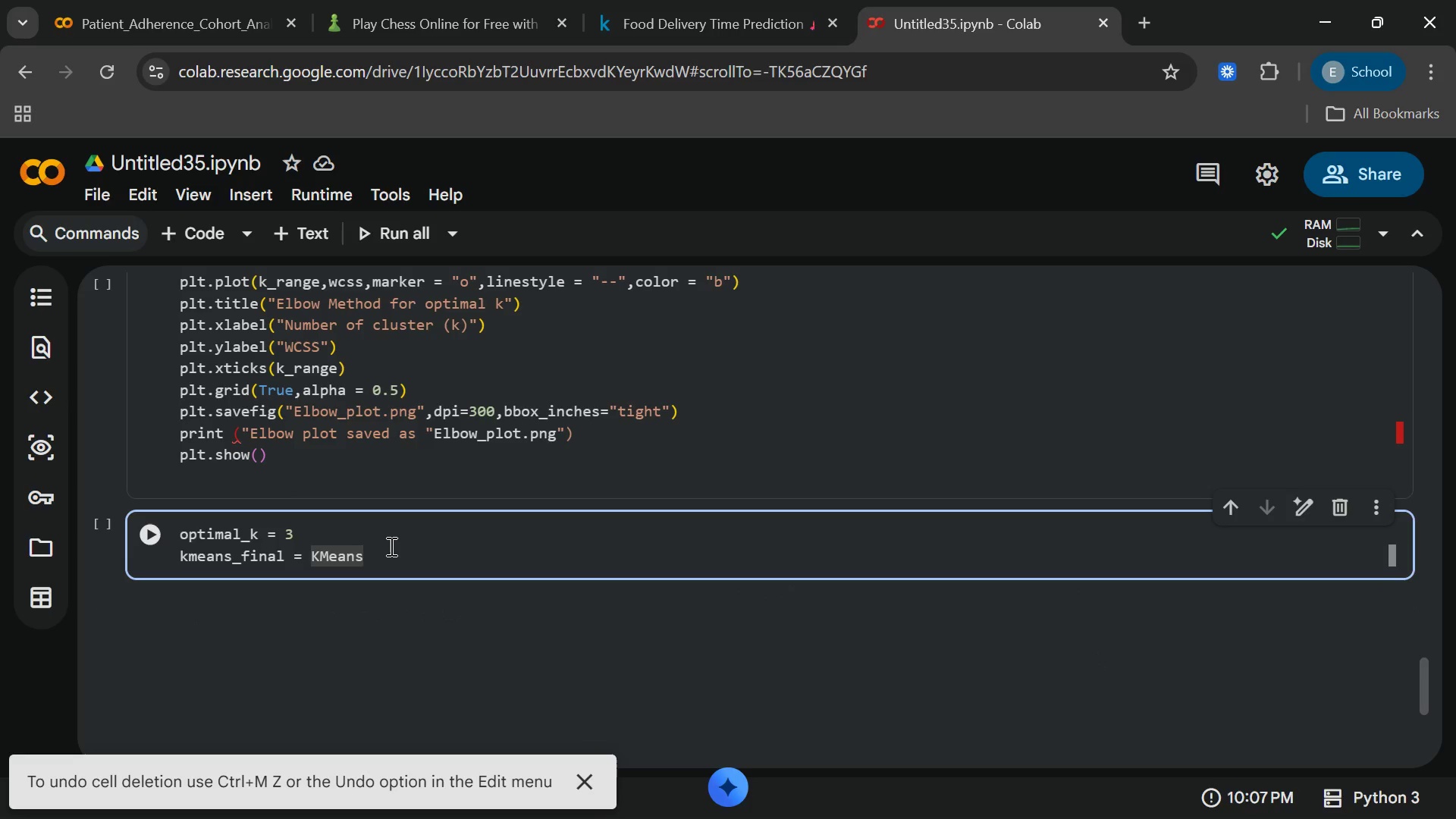 
type((n_clus)
 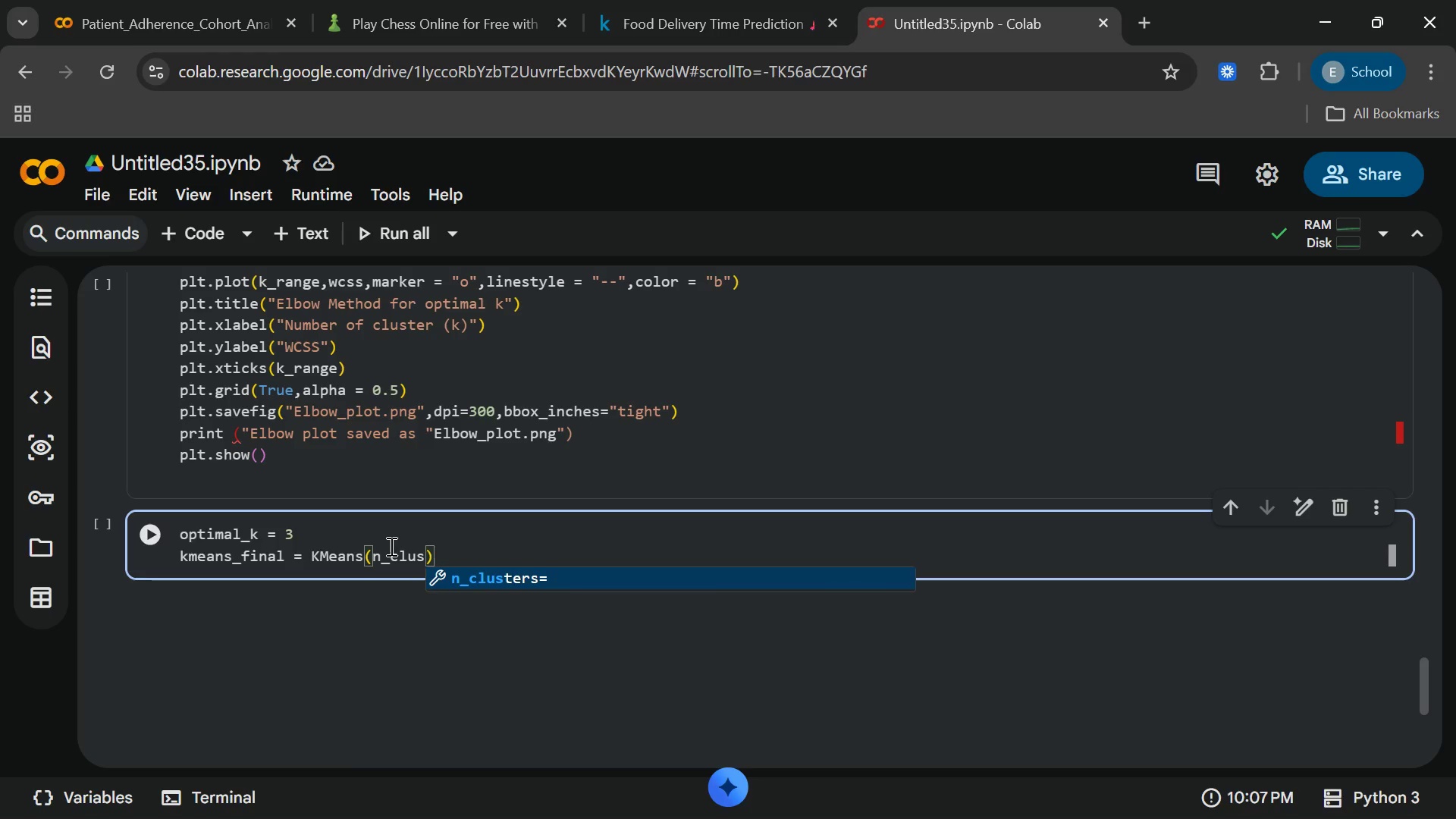 
key(Enter)
 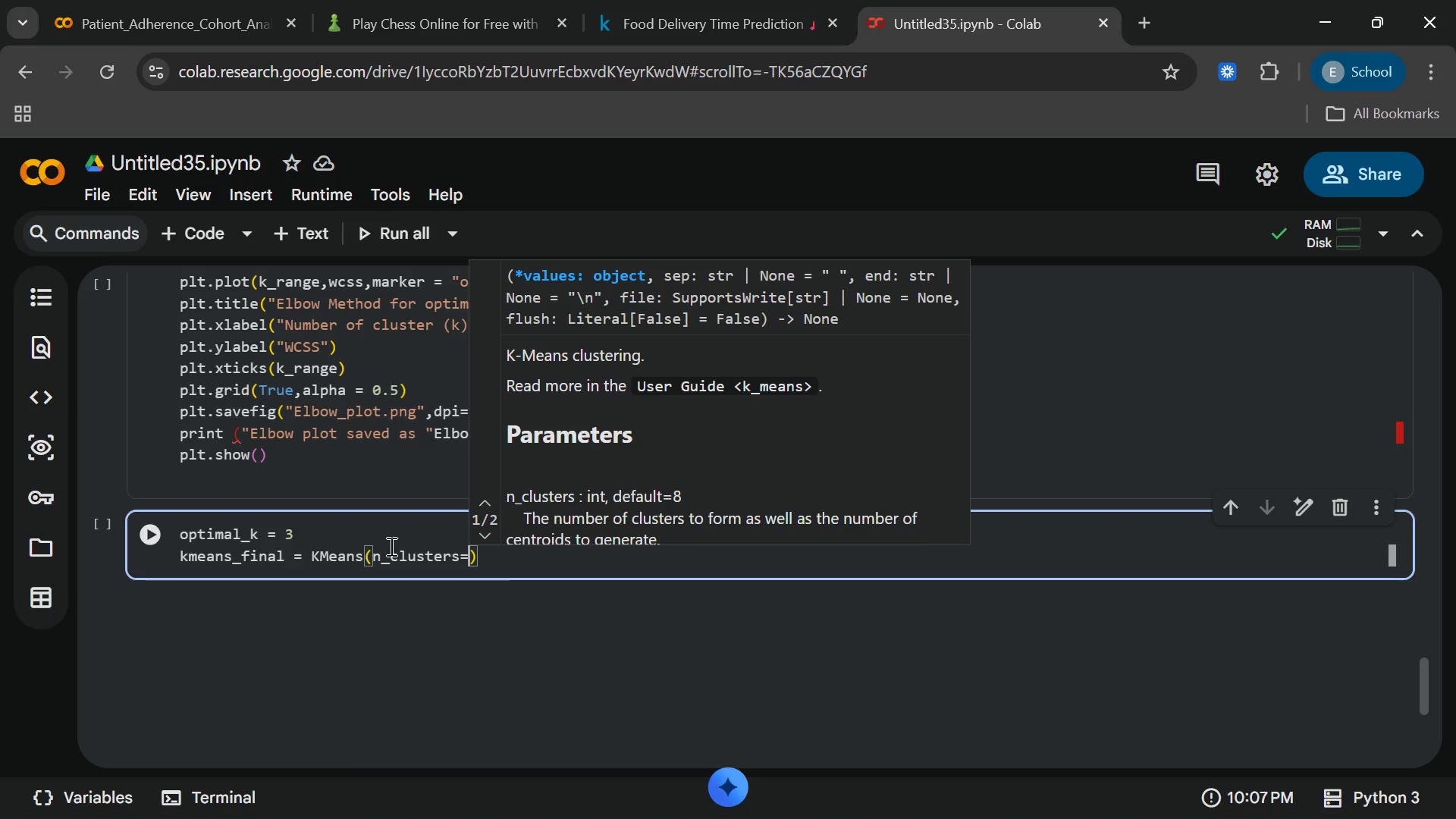 
type(optima;)
key(Backspace)
type(l)
 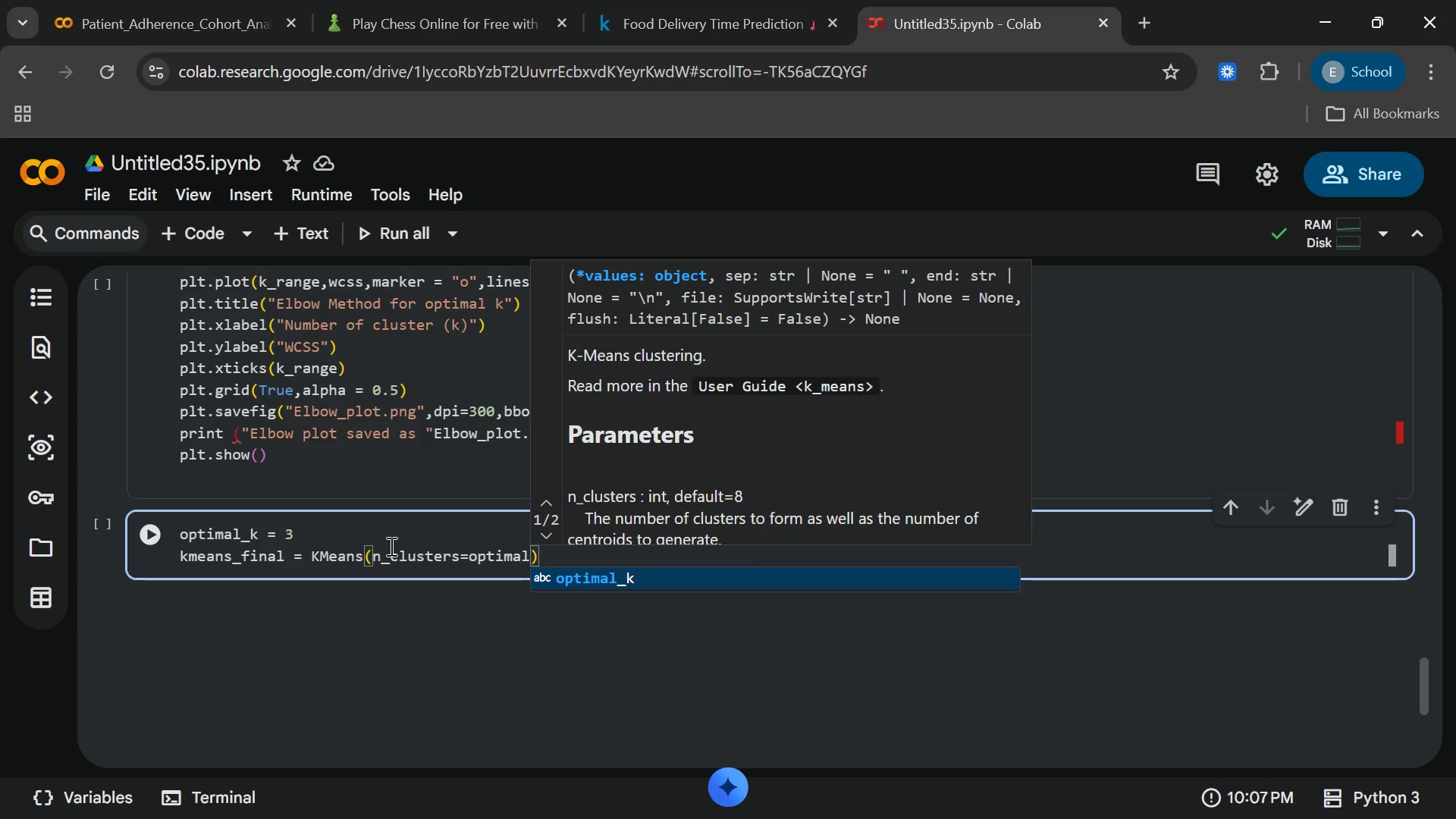 
key(Enter)
 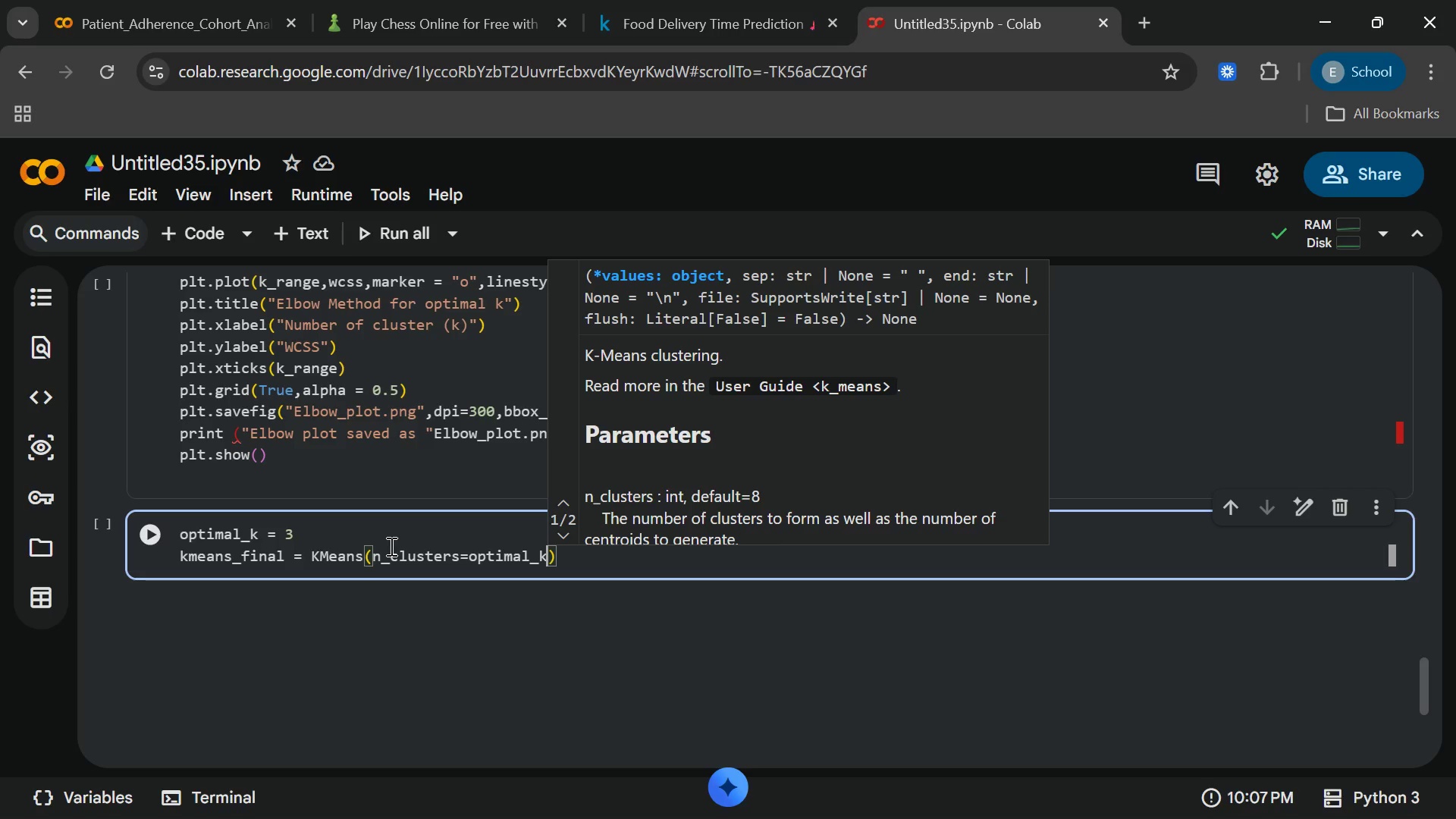 
wait(20.27)
 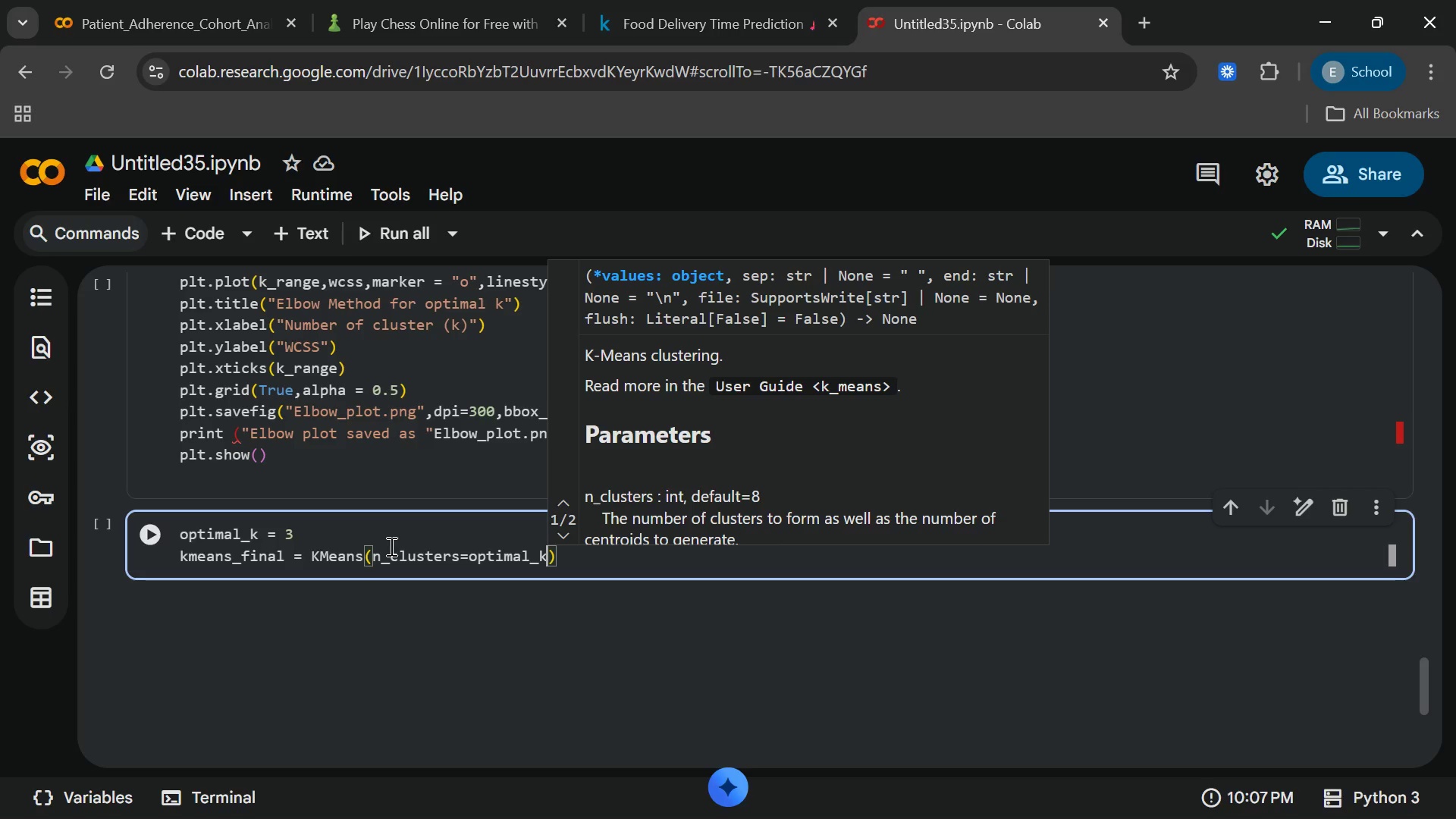 
key(Comma)
 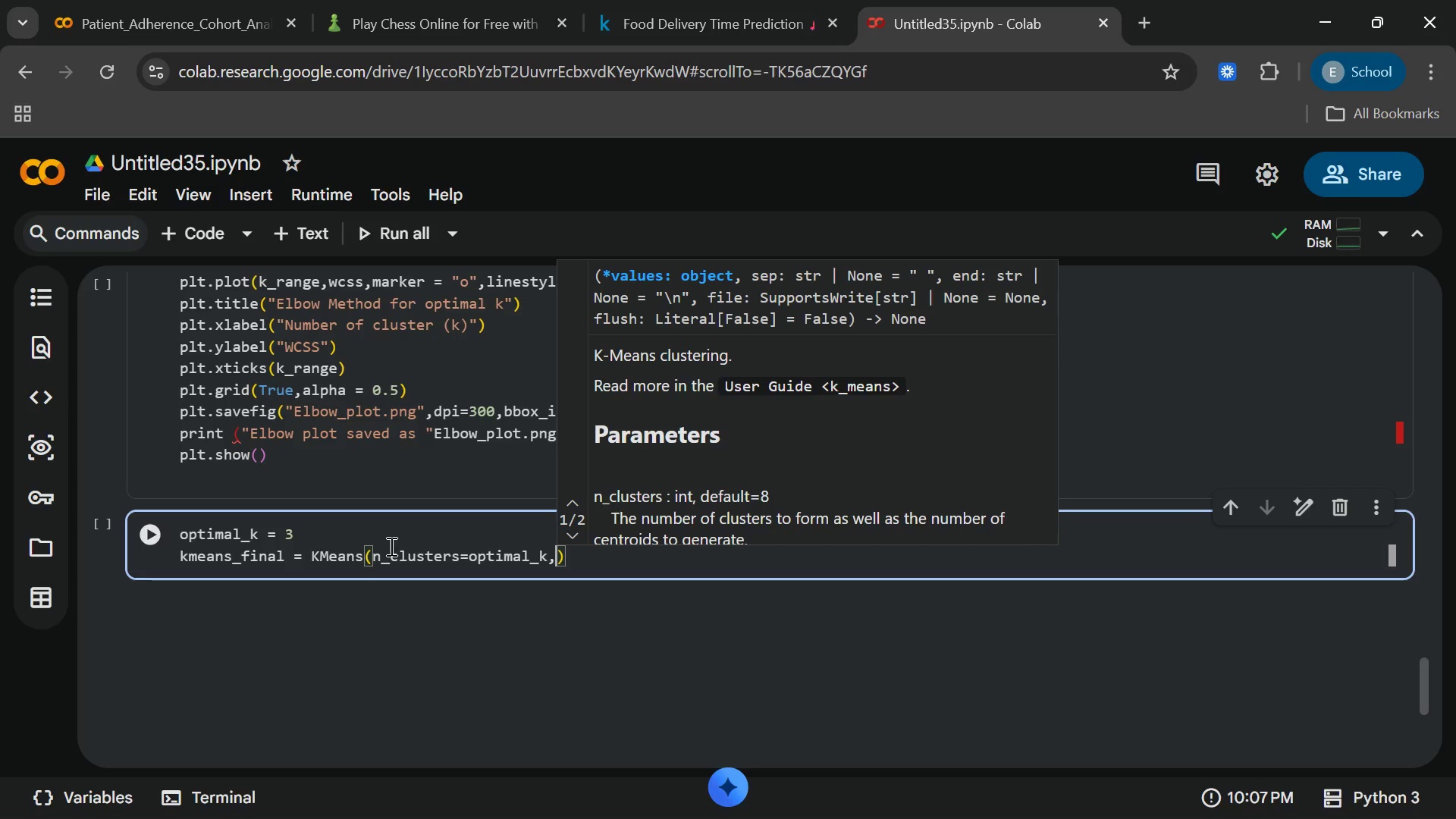 
type(random td)
key(Backspace)
key(Backspace)
type(state)
key(Backspace)
key(Backspace)
key(Backspace)
key(Backspace)
key(Backspace)
key(Backspace)
type(_state = 42)
 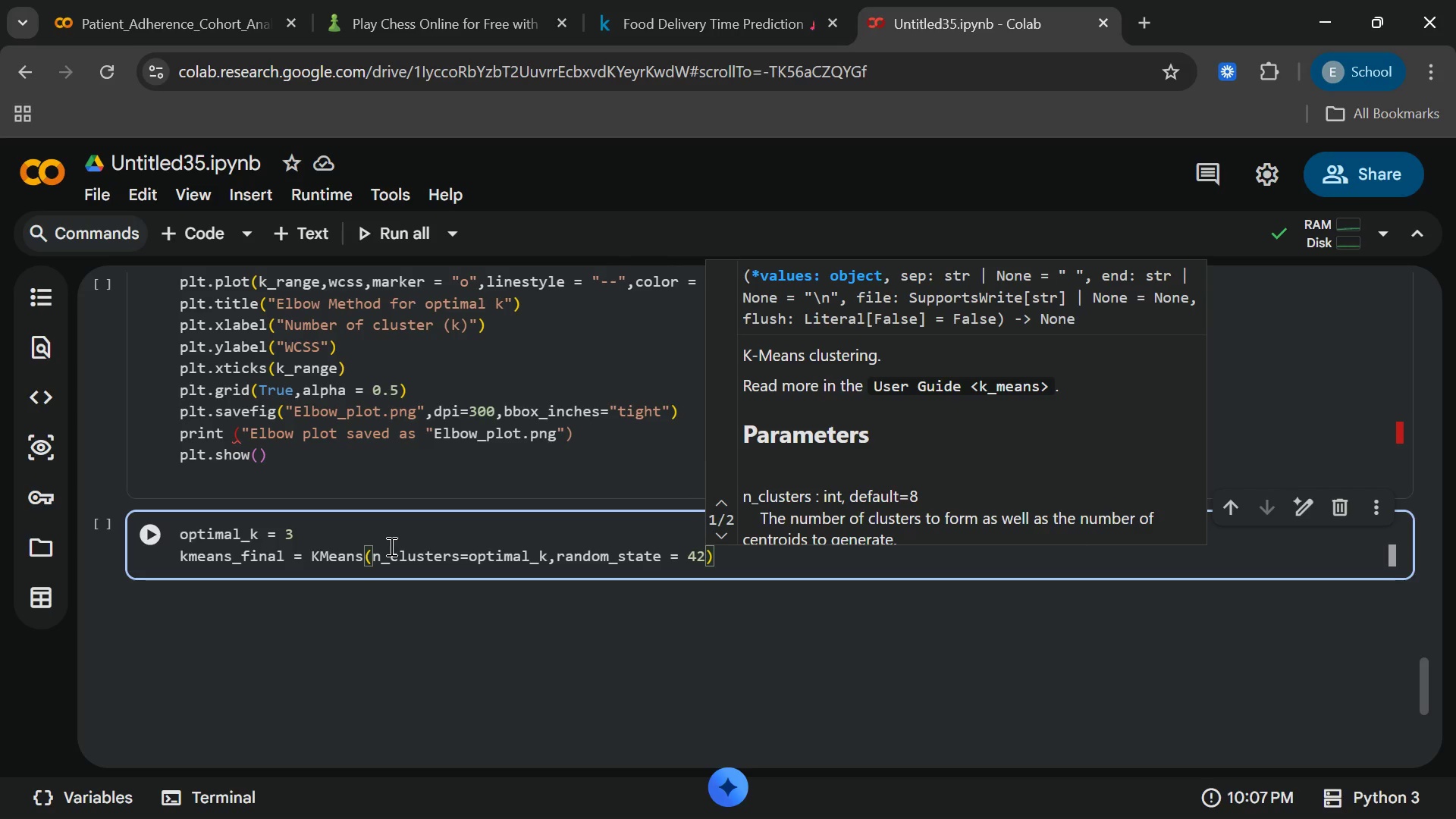 
wait(6.06)
 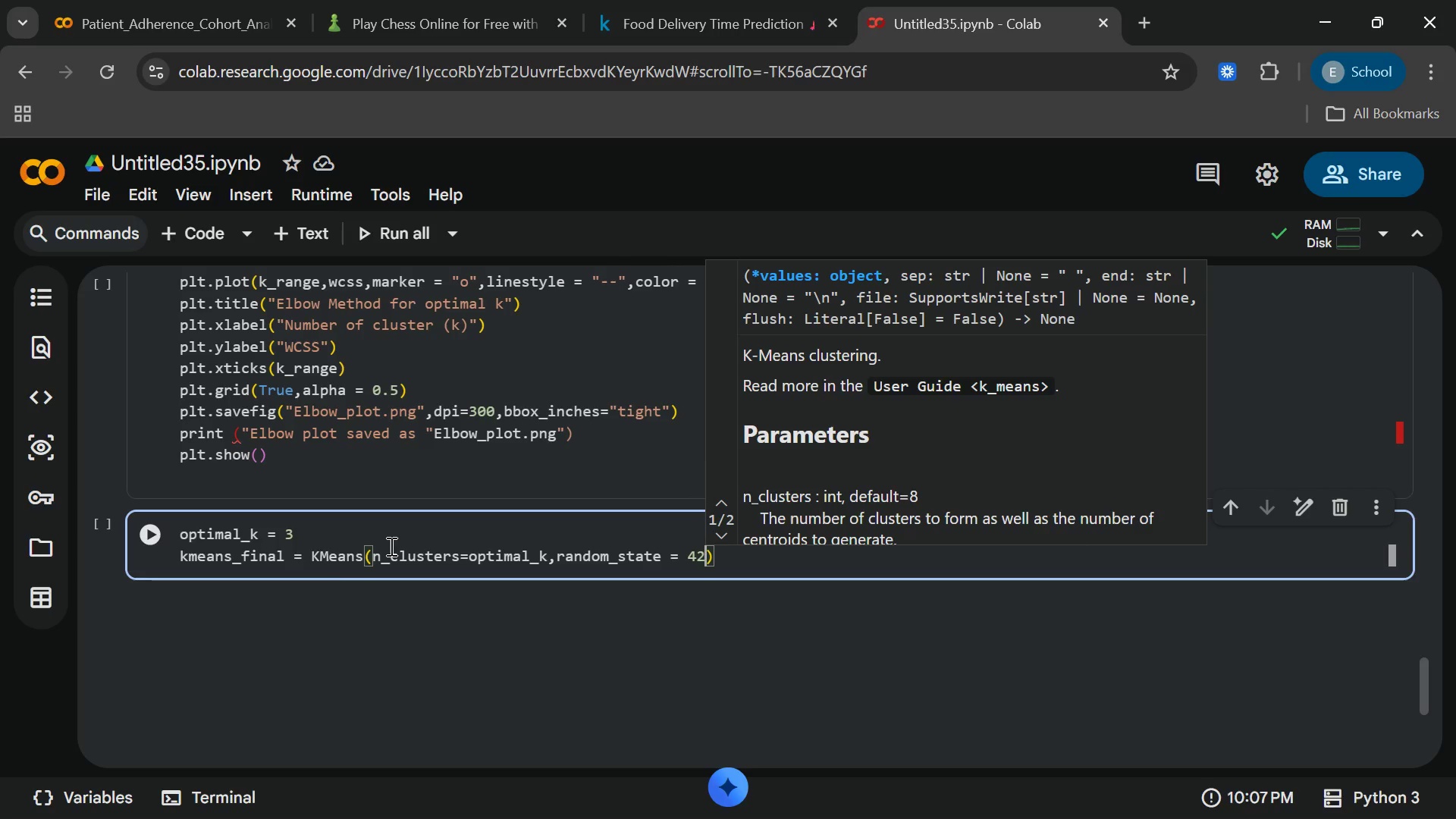 
type(,n_inii)
key(Backspace)
type(t)
 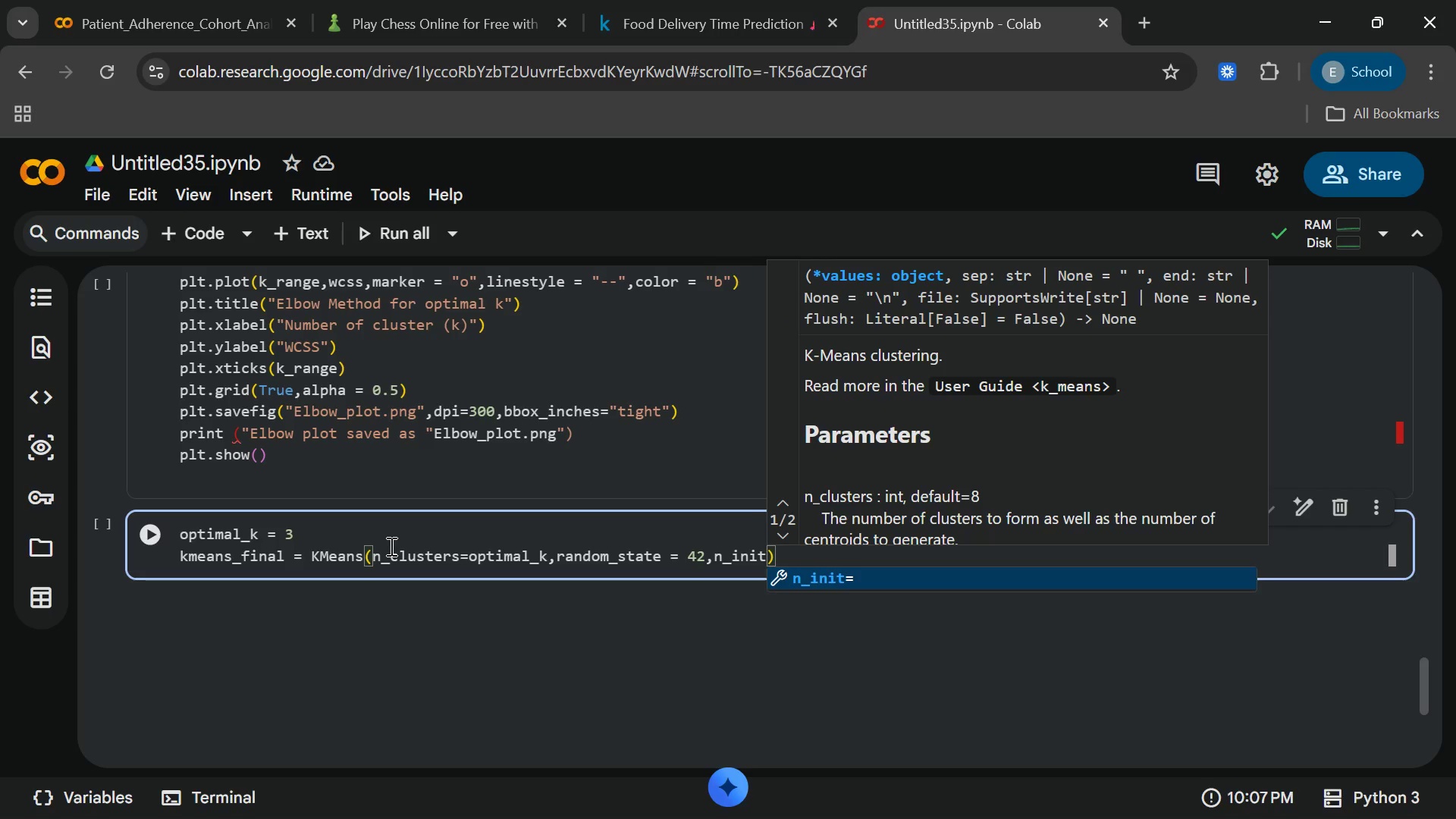 
key(Enter)
 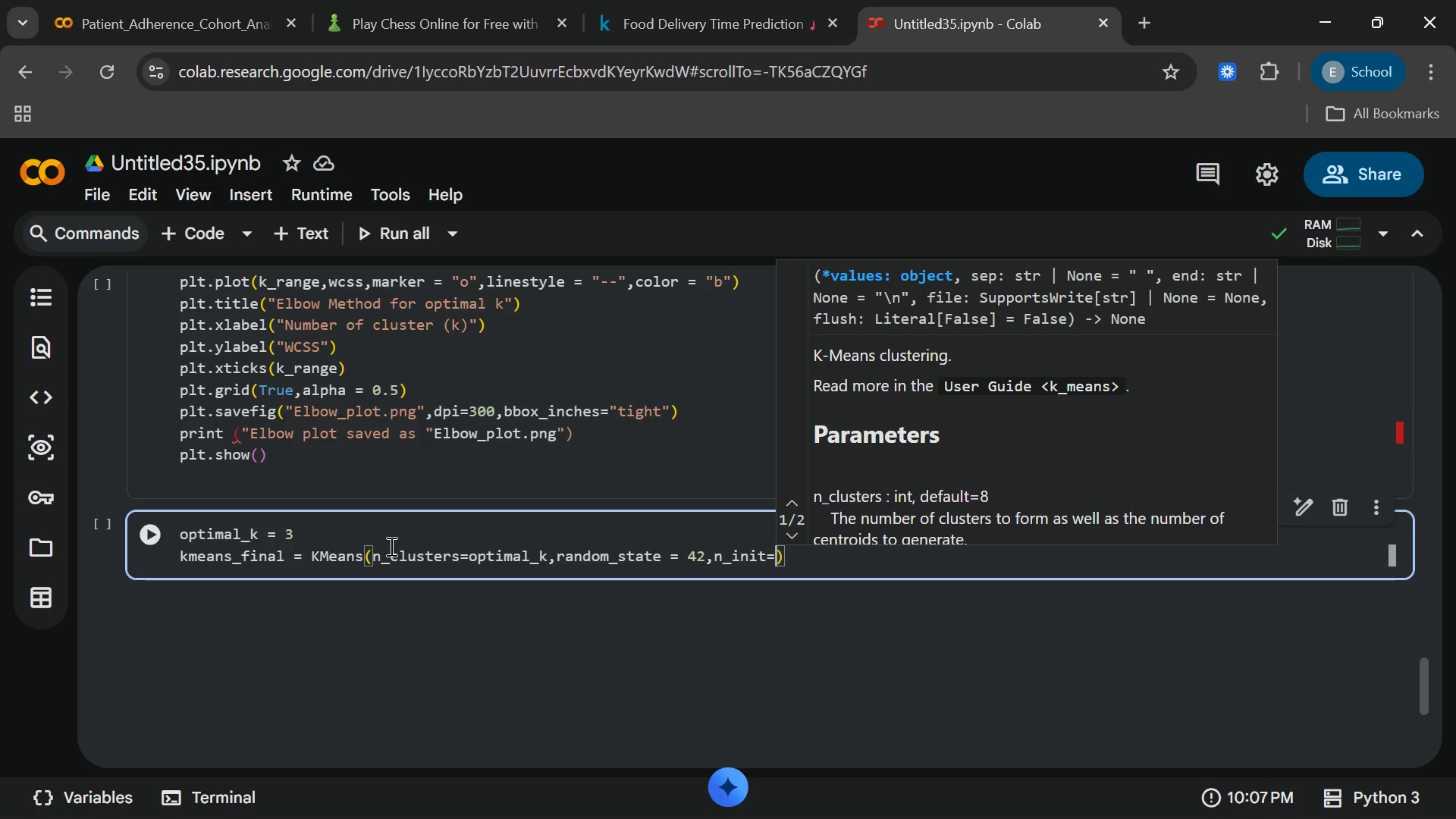 
type(=)
key(Backspace)
type(10)
 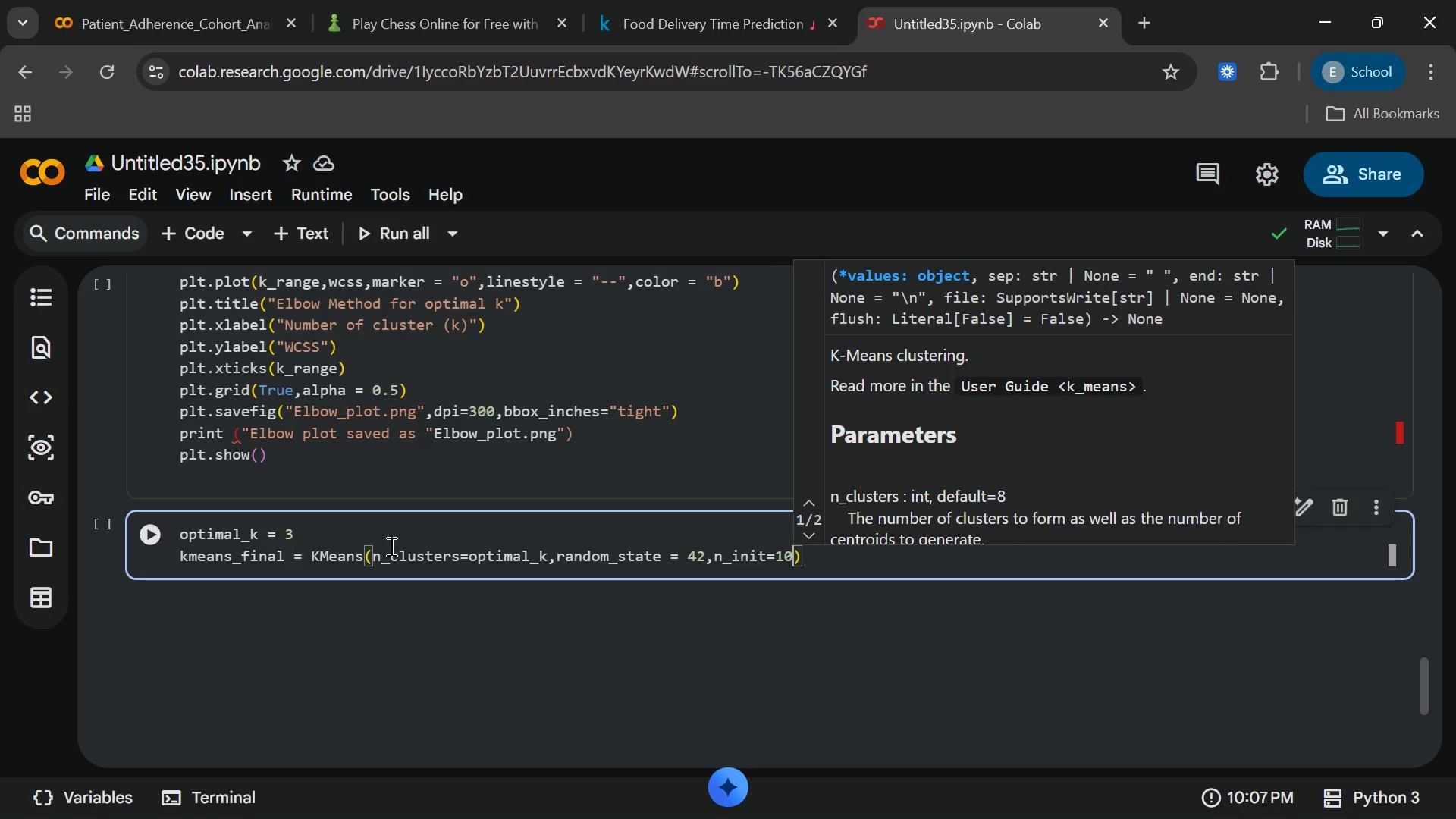 
key(End)
 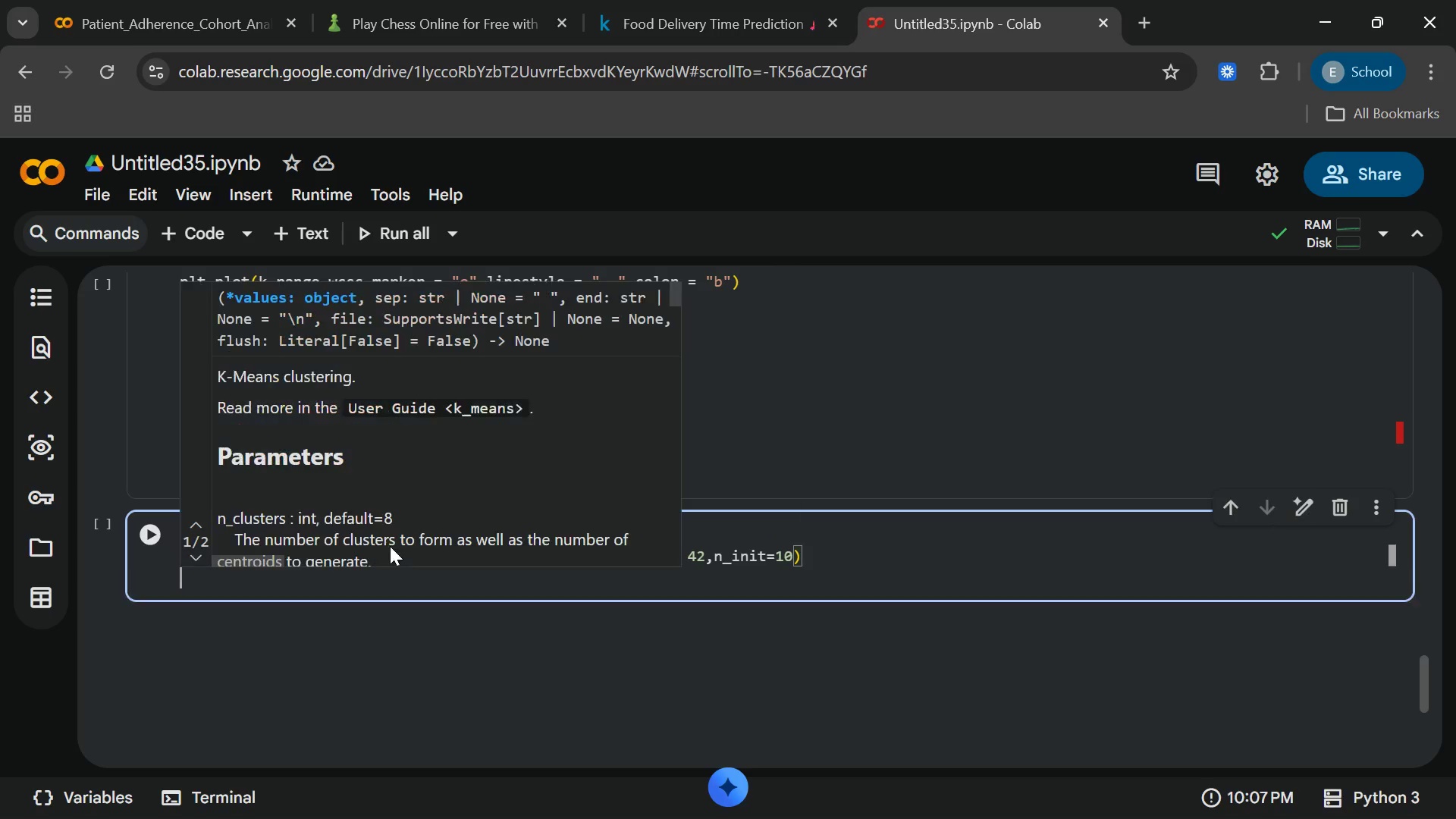 
key(Enter)
 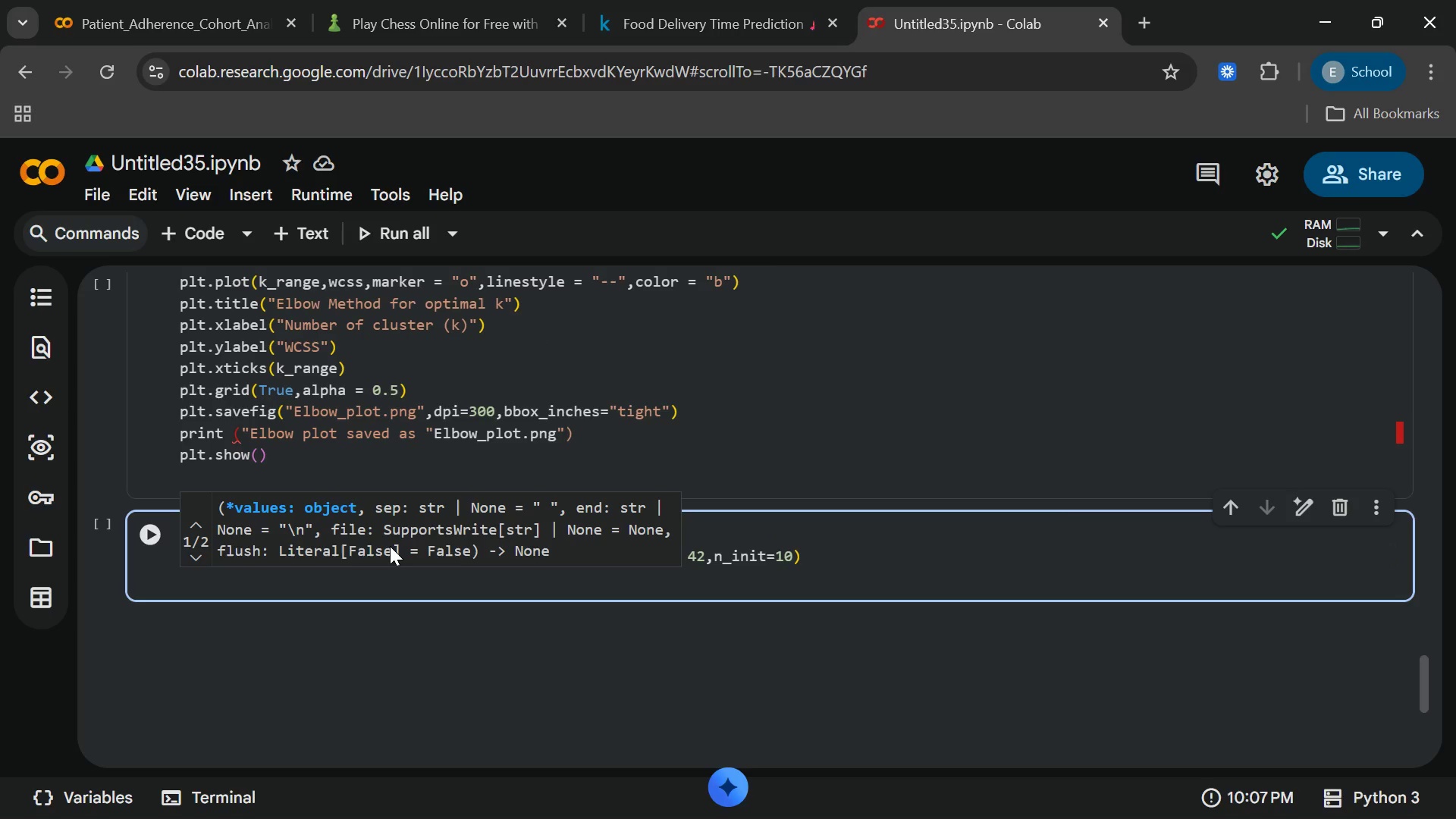 
type(cluster_labels)
 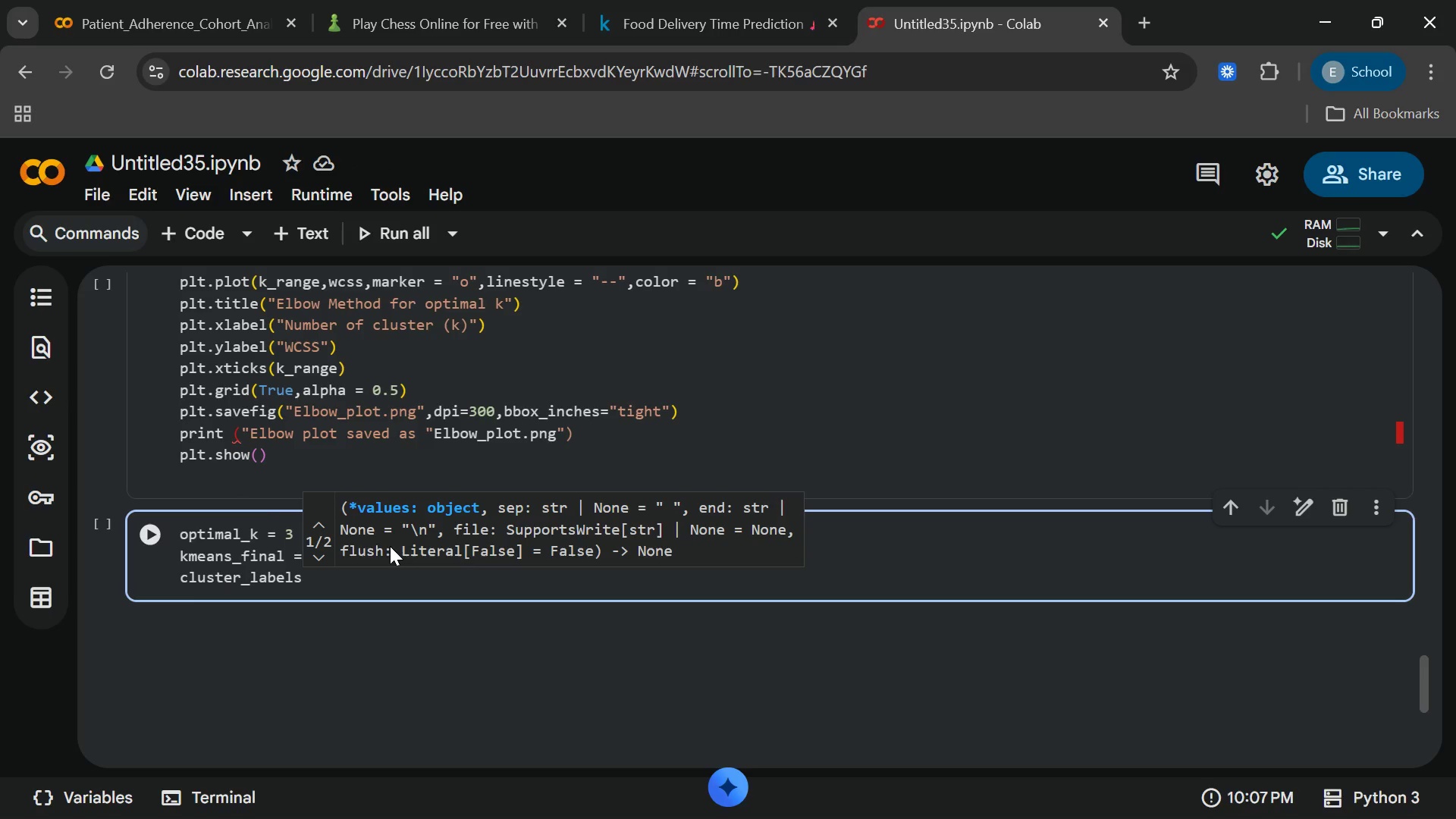 
wait(9.24)
 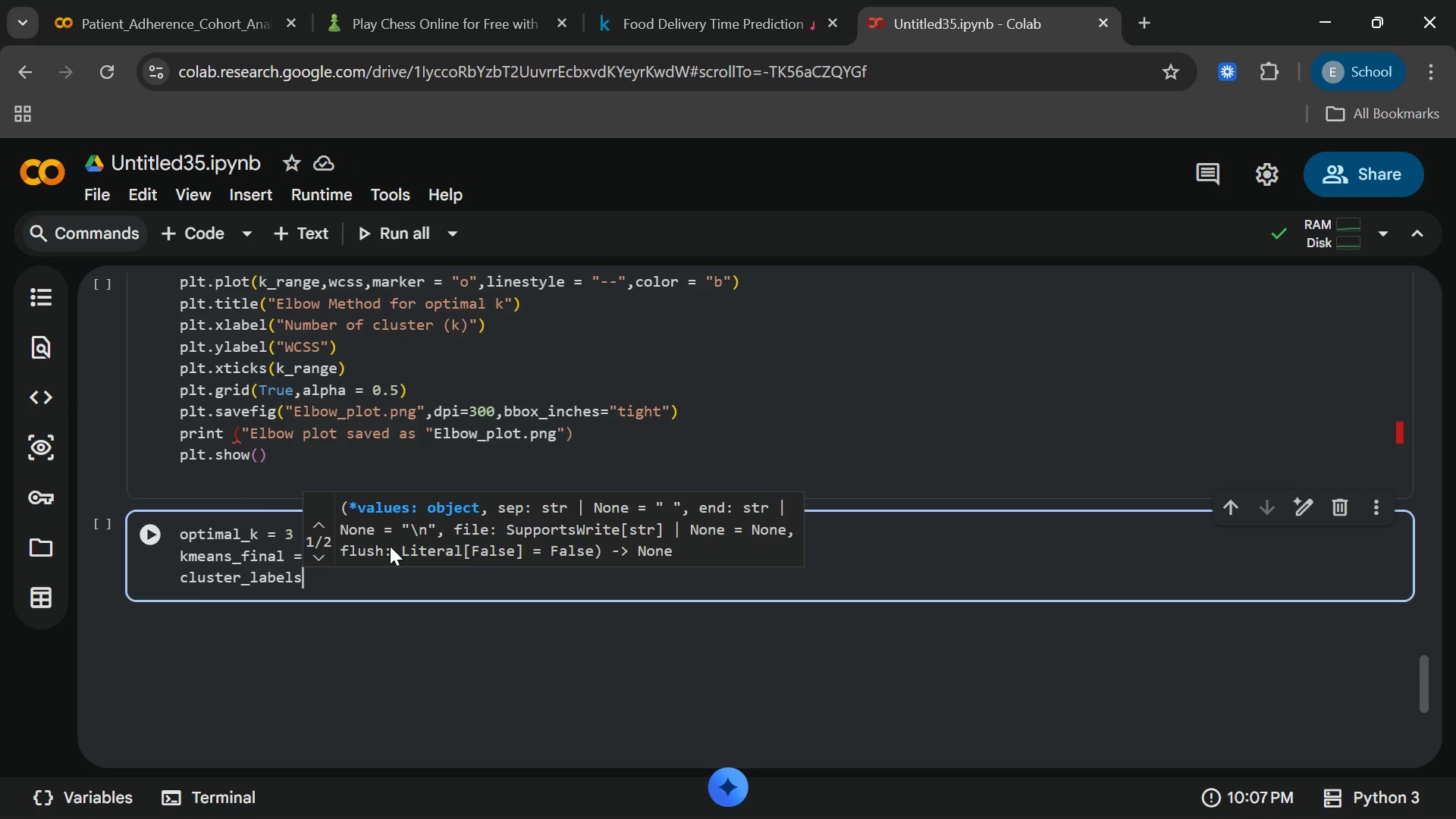 
key(Space)
 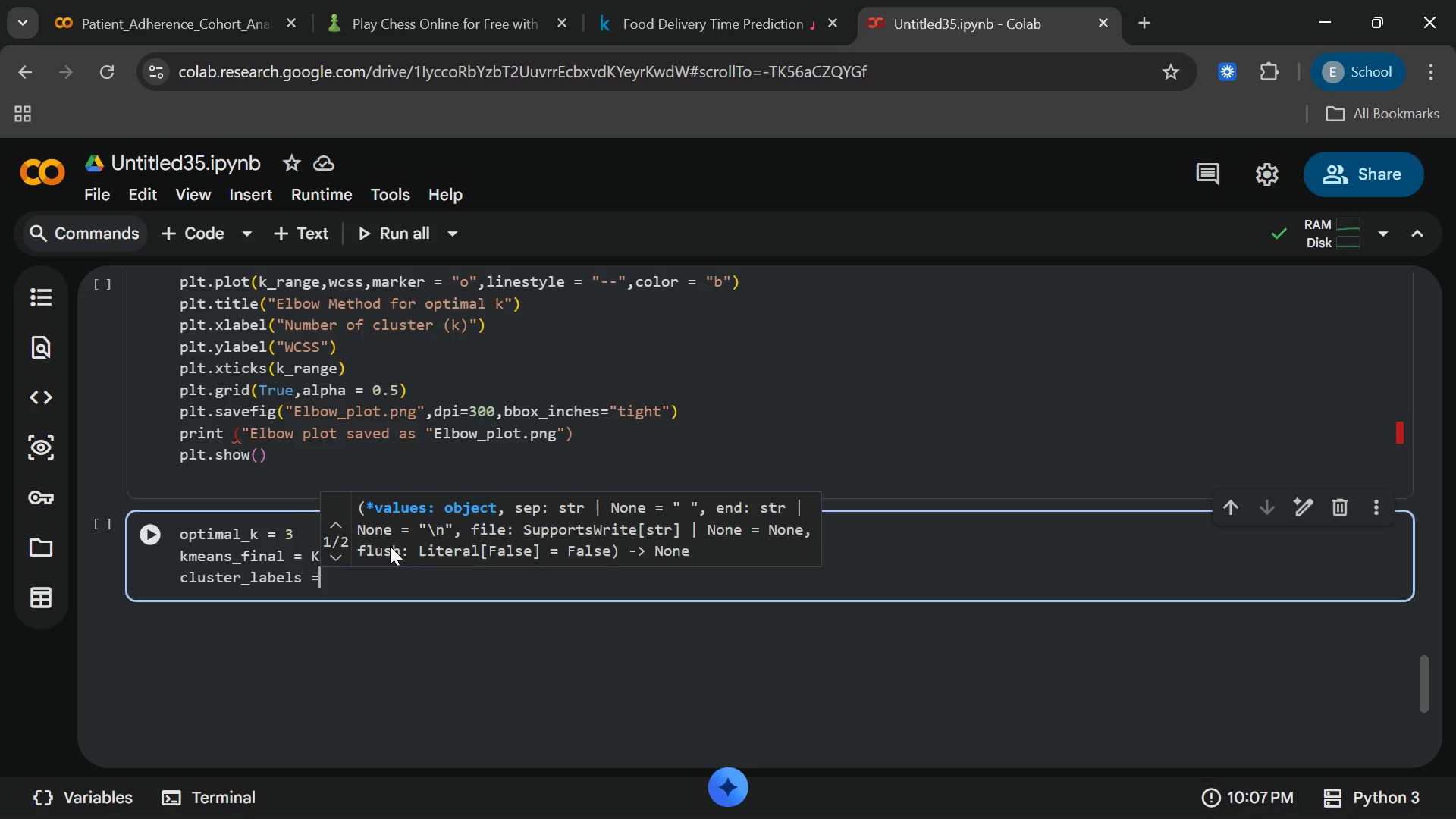 
key(Equal)
 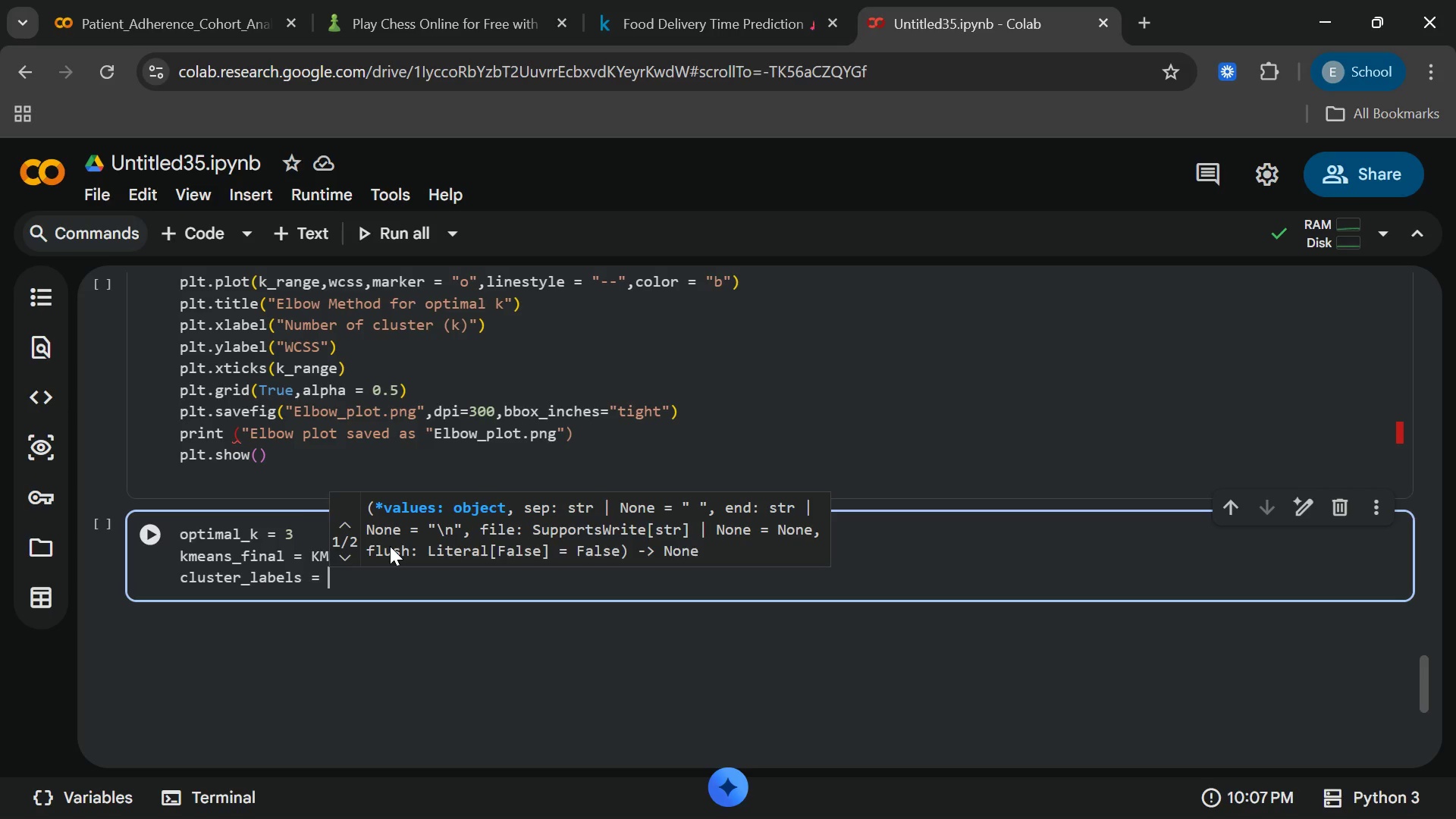 
key(Space)
 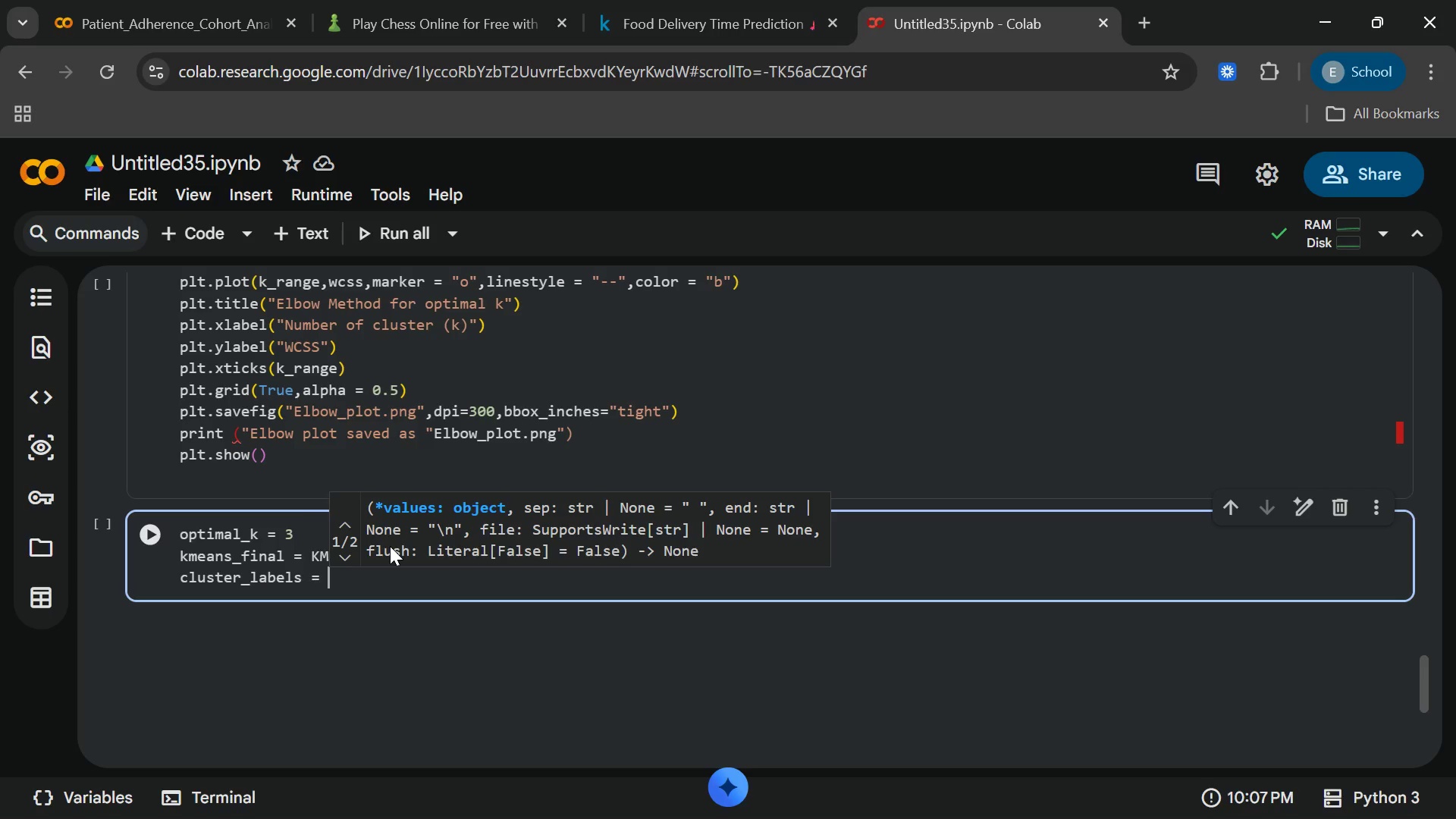 
type(kmeans)
 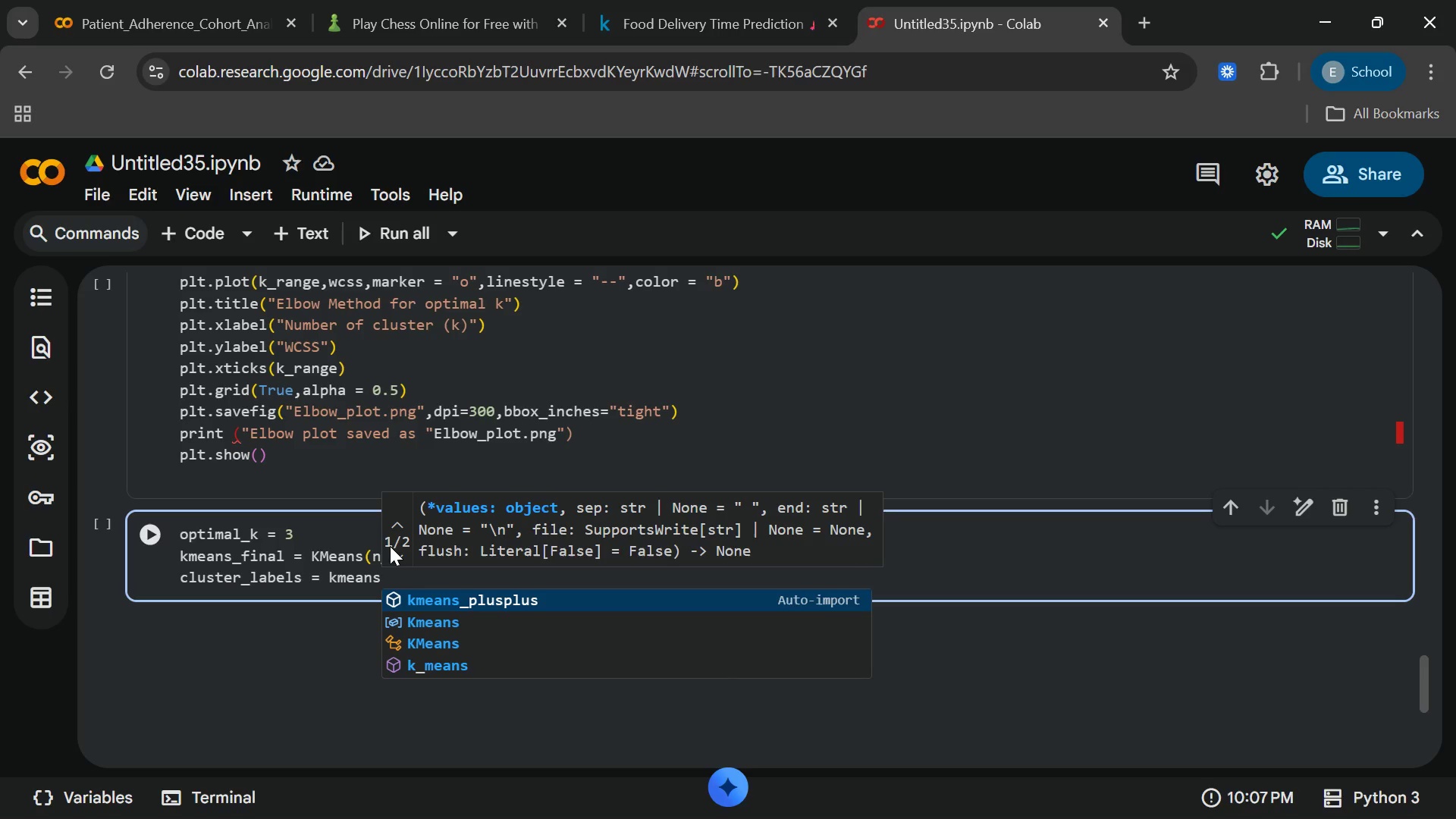 
wait(6.33)
 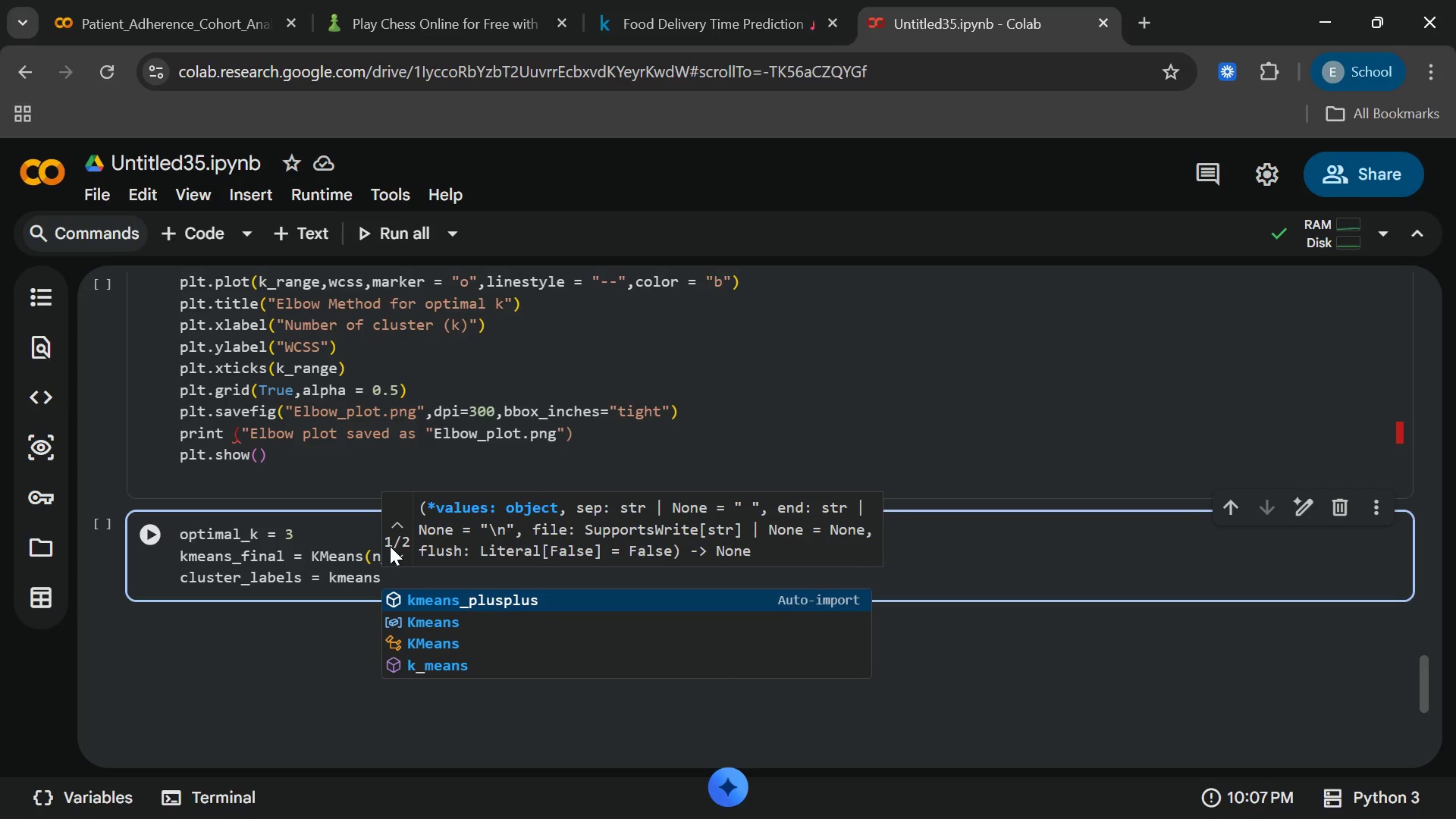 
type(_fina)
 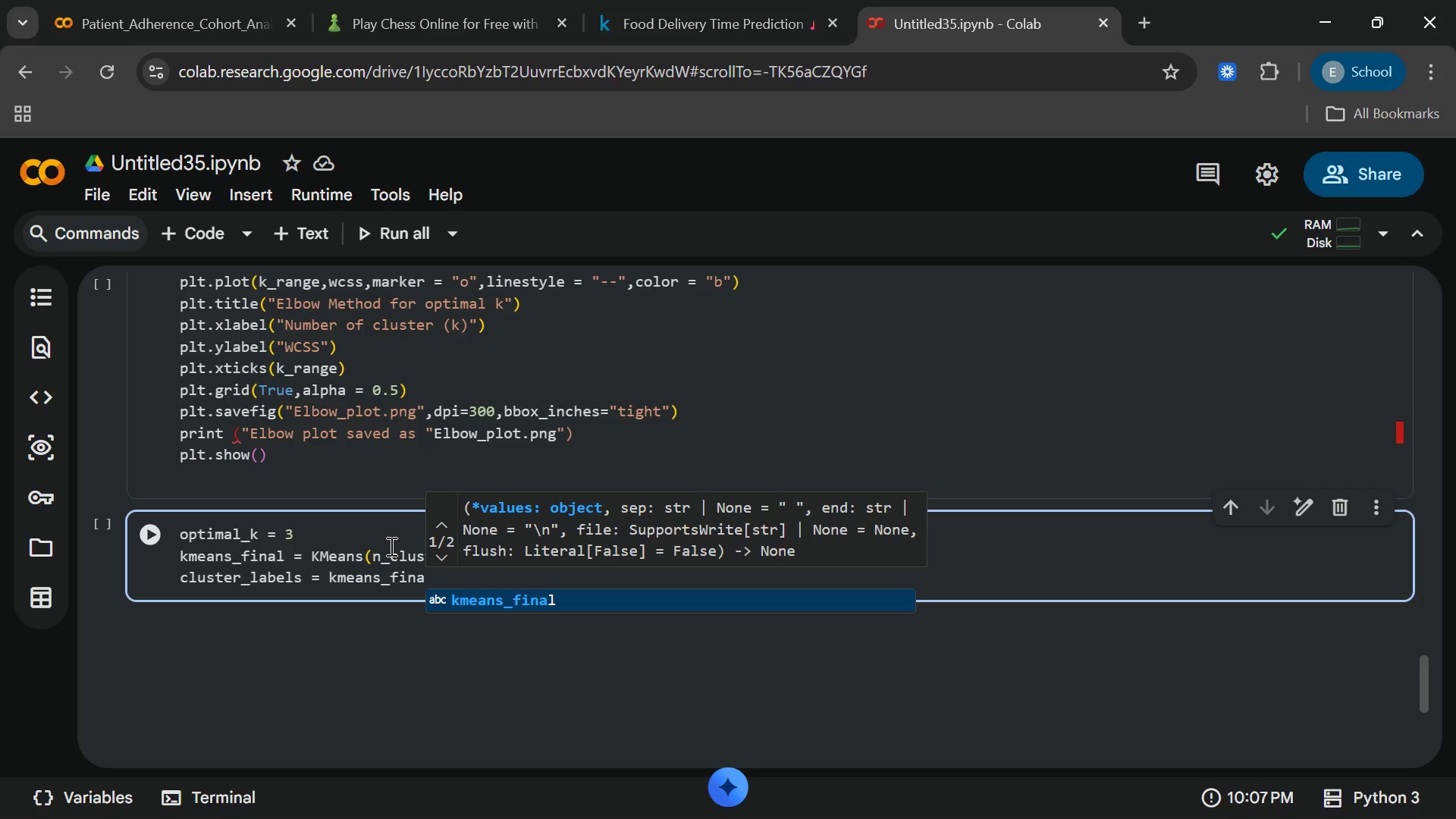 
wait(8.55)
 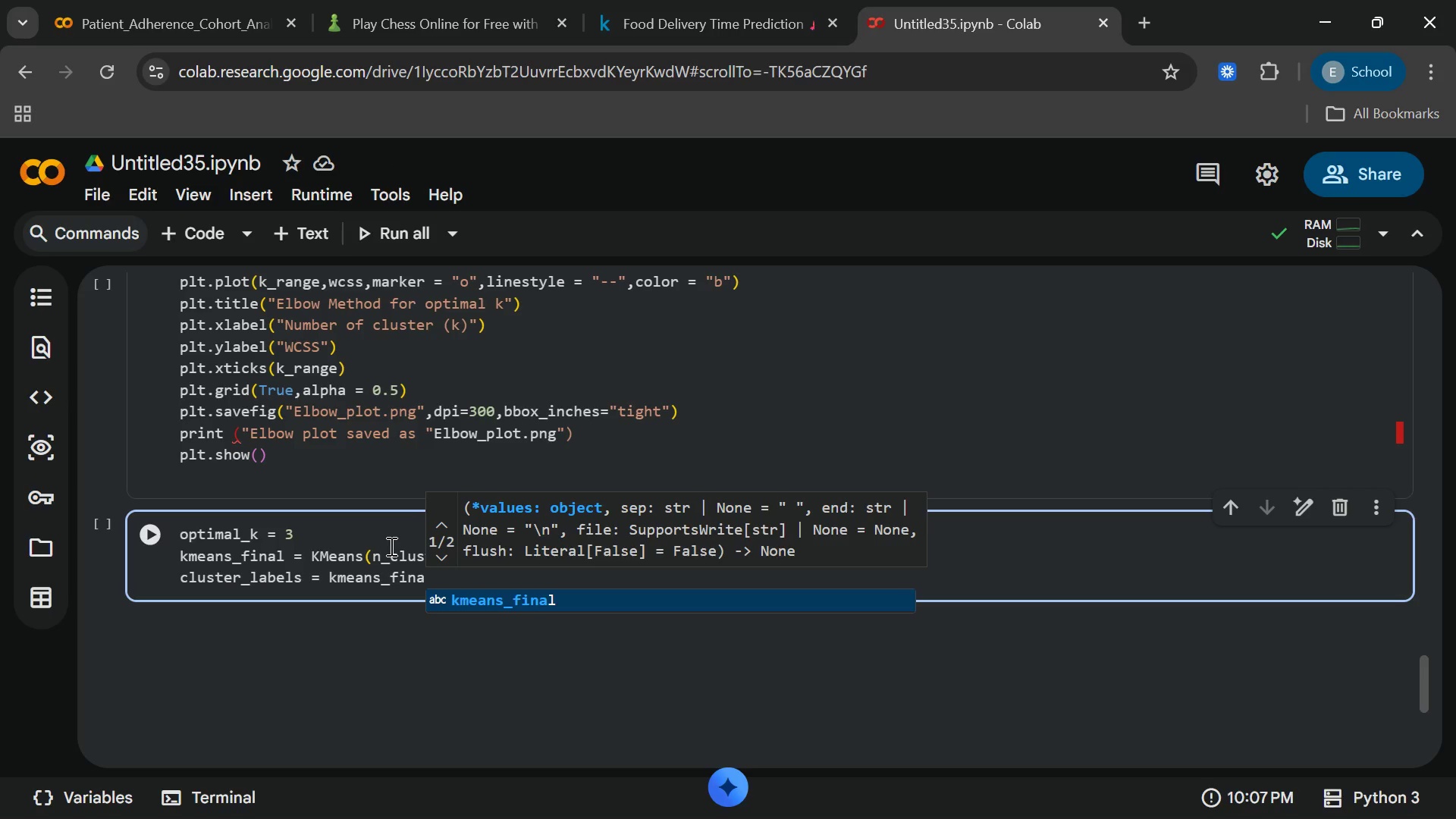 
key(Enter)
 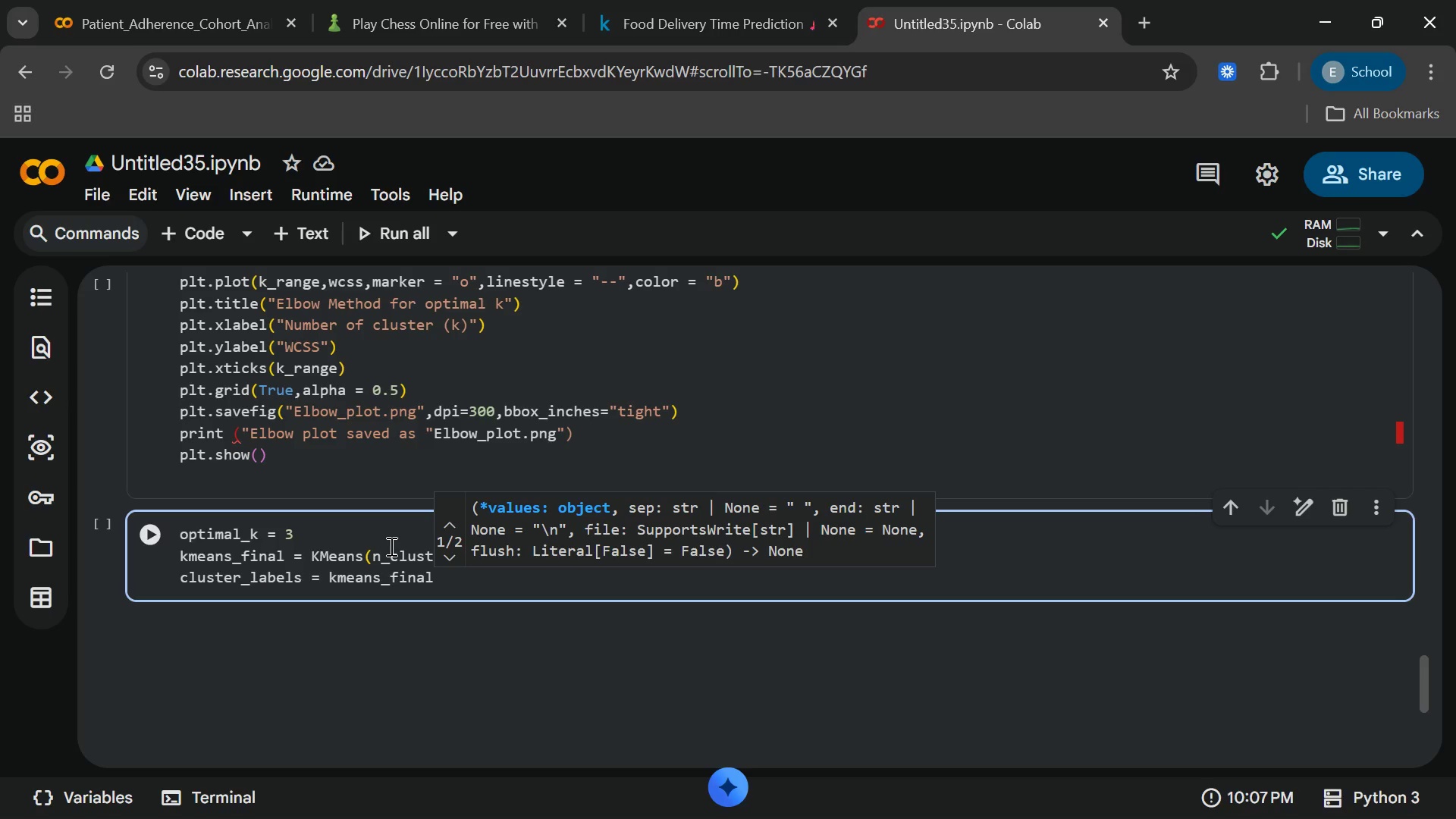 
type(.fit)
 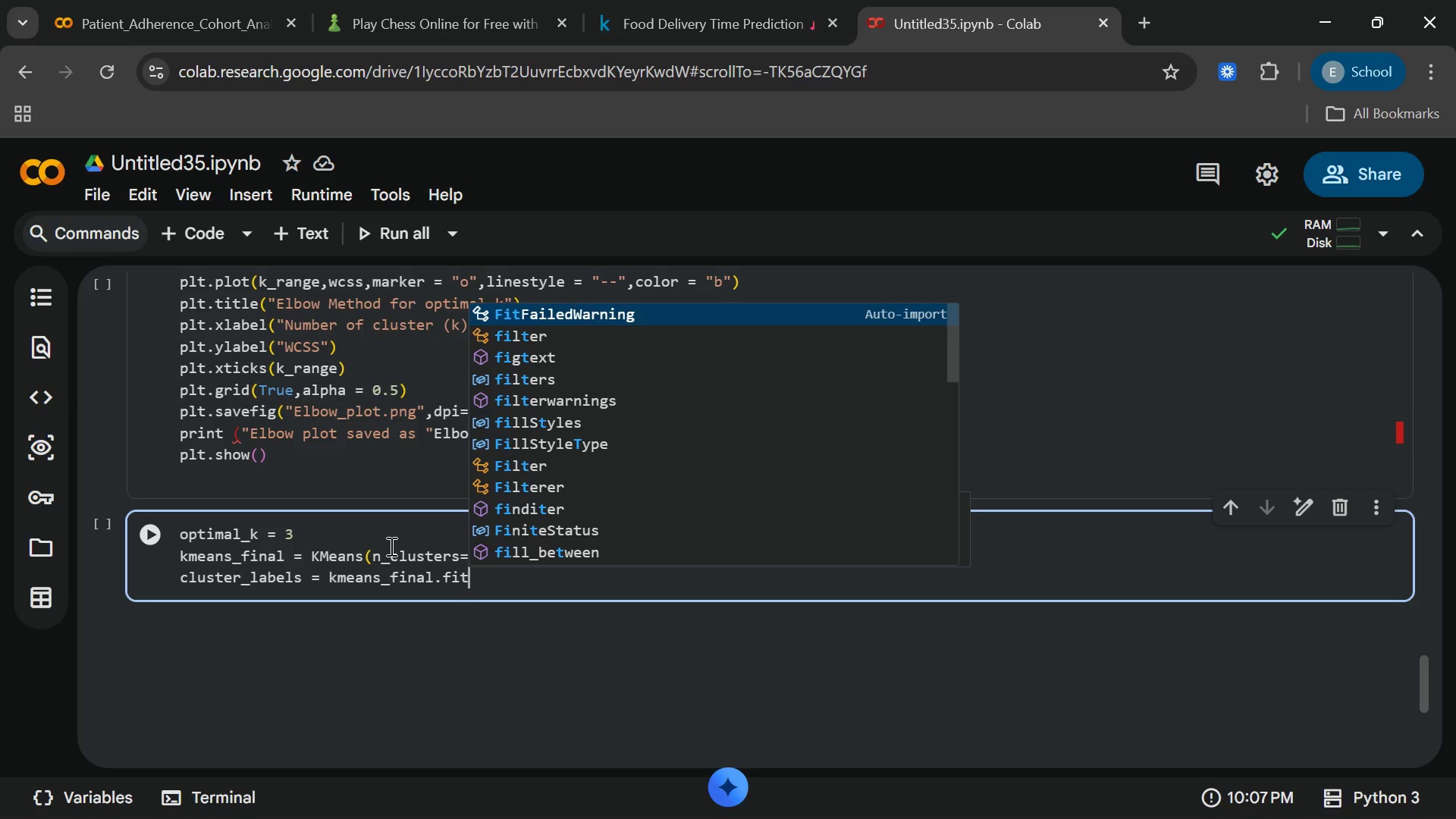 
type(_predict(df_scal)
 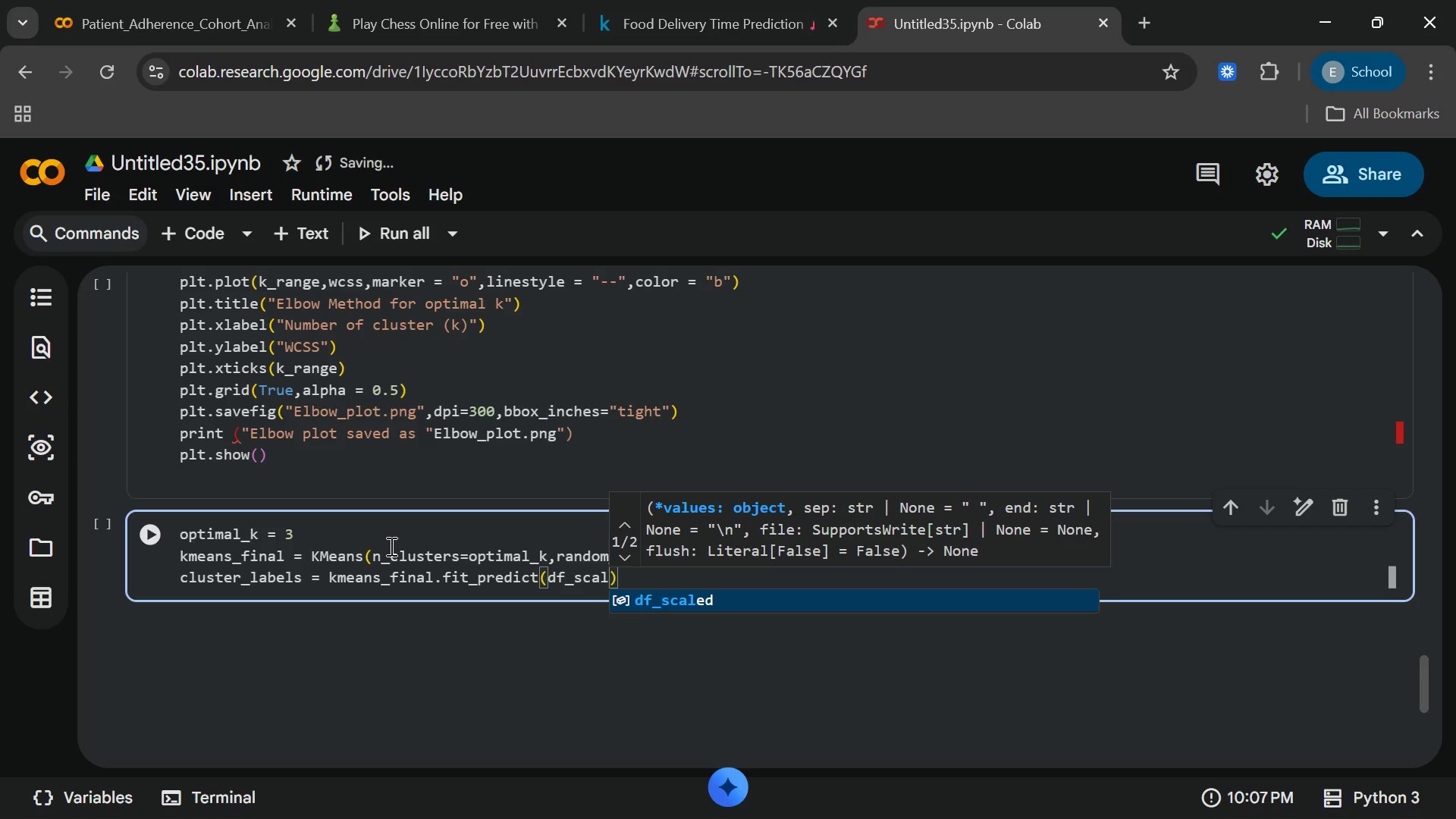 
key(Enter)
 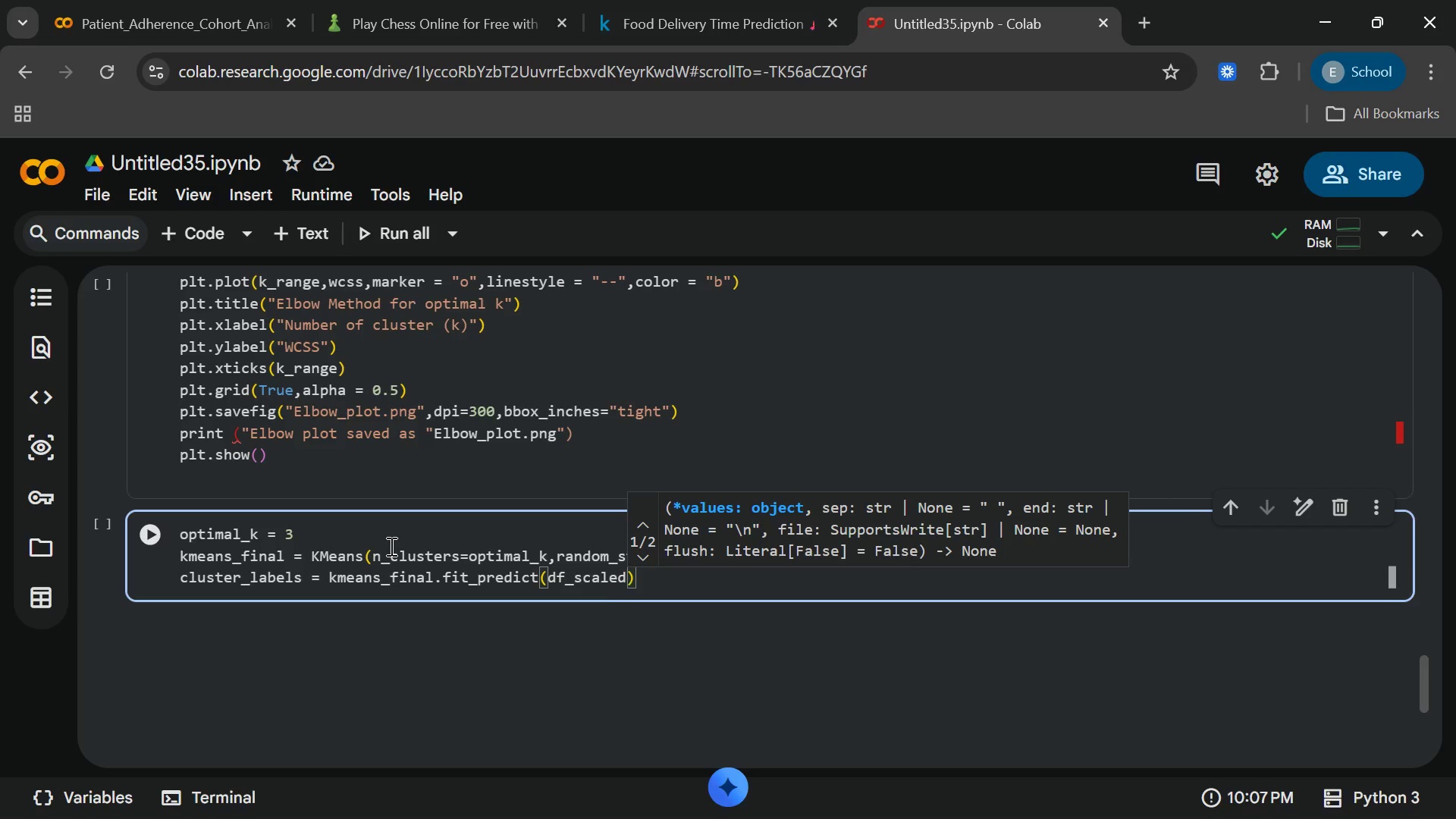 
wait(23.33)
 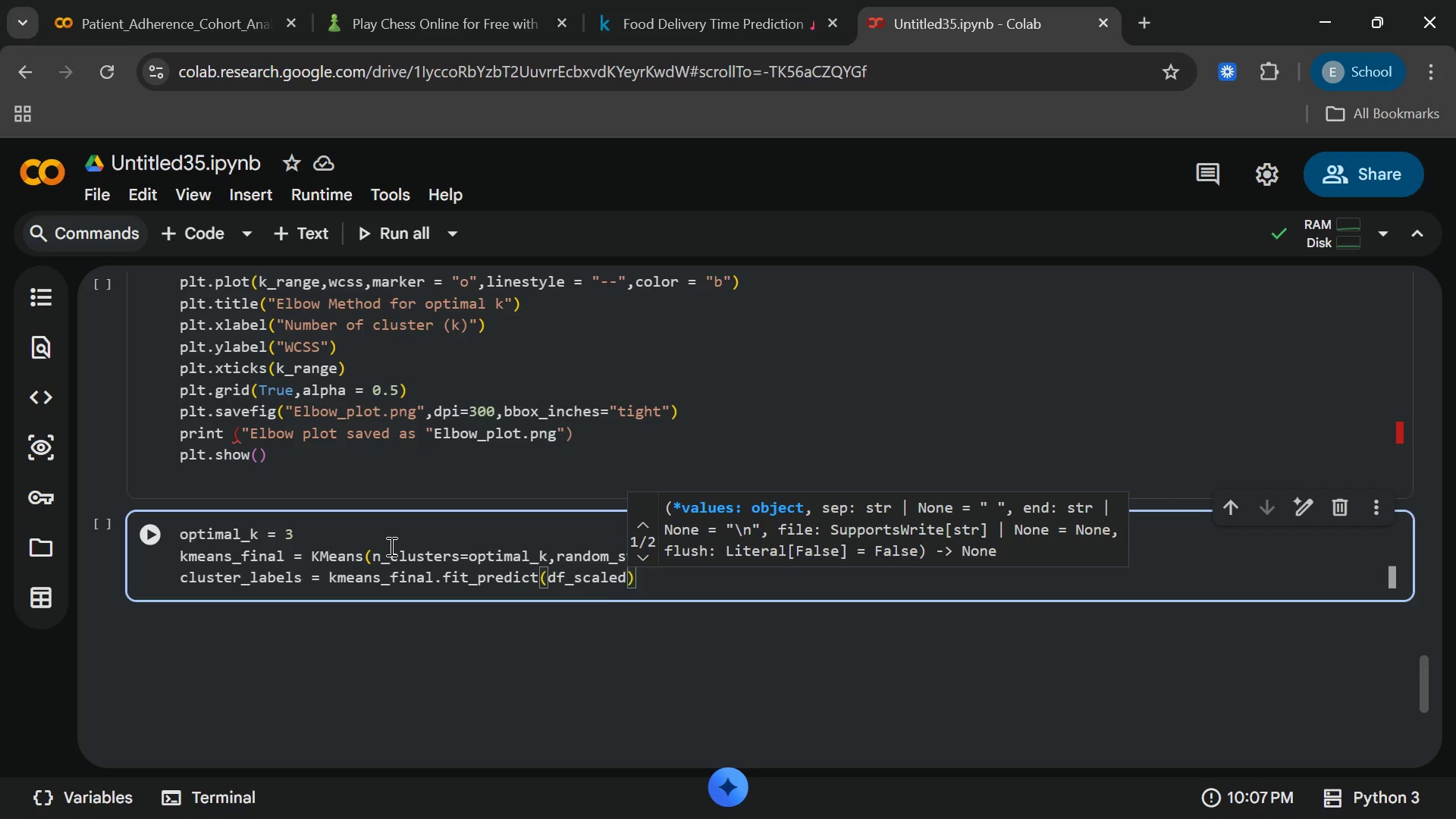 
key(End)
 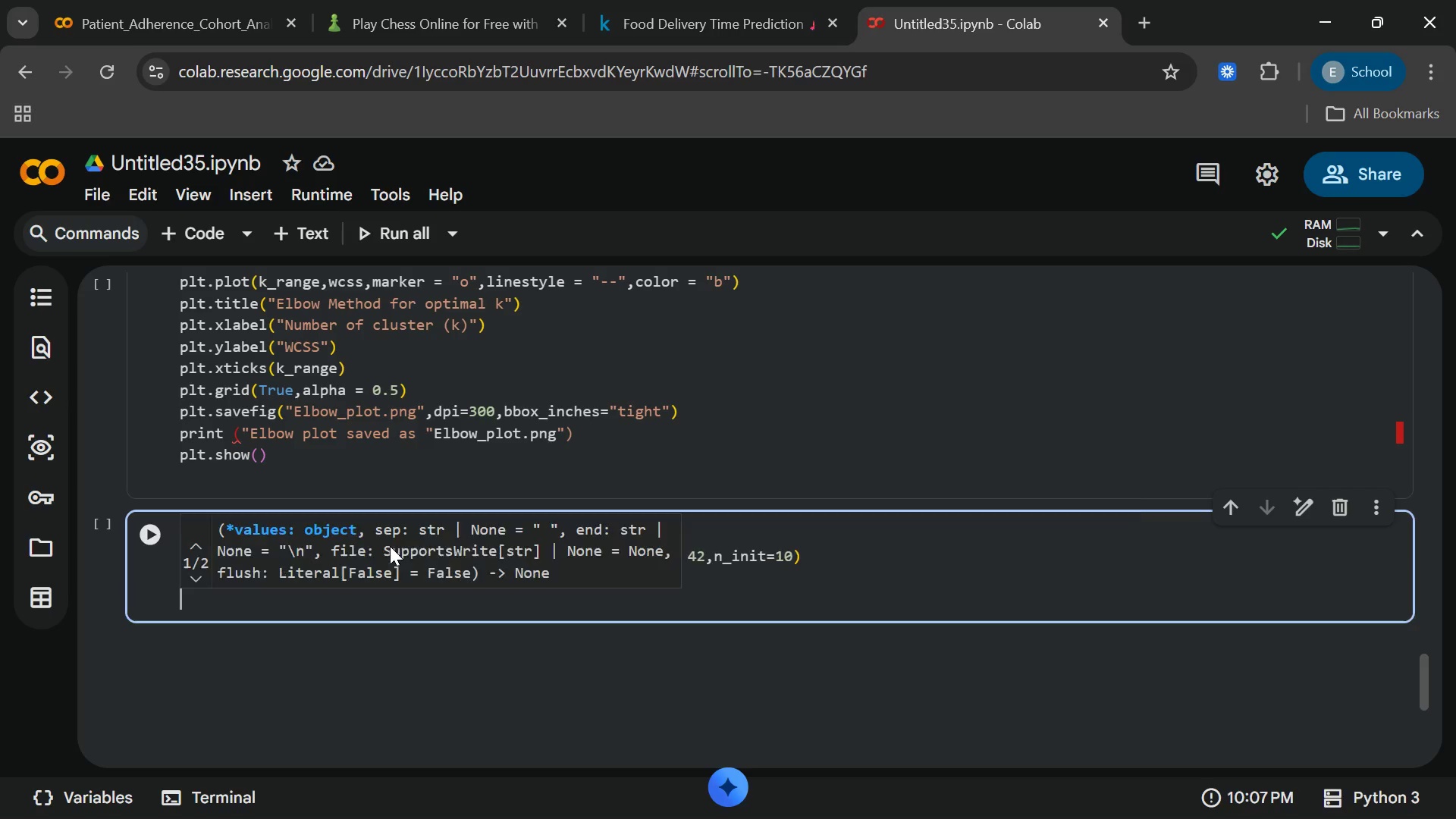 
key(Enter)
 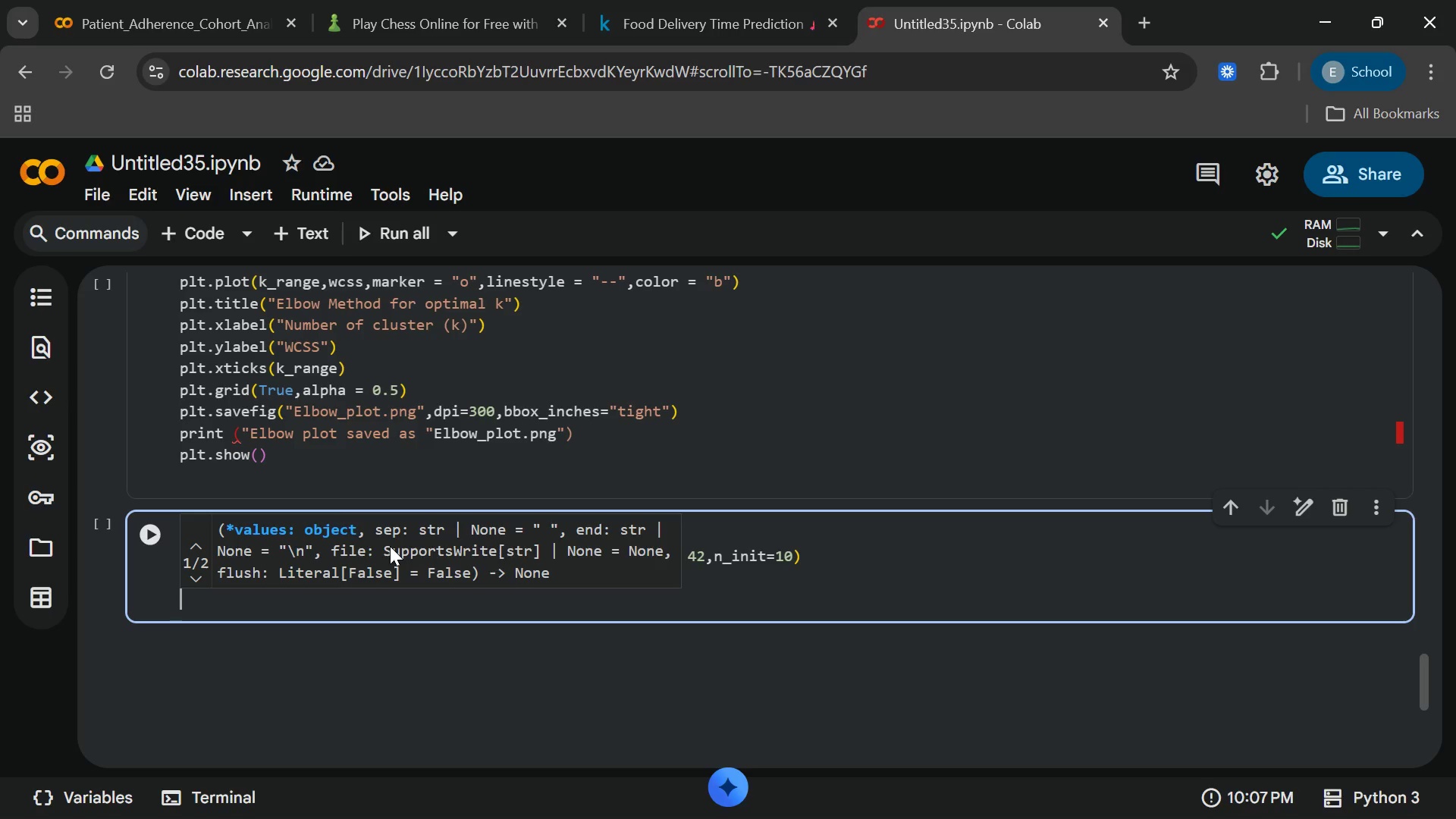 
left_click([277, 662])
 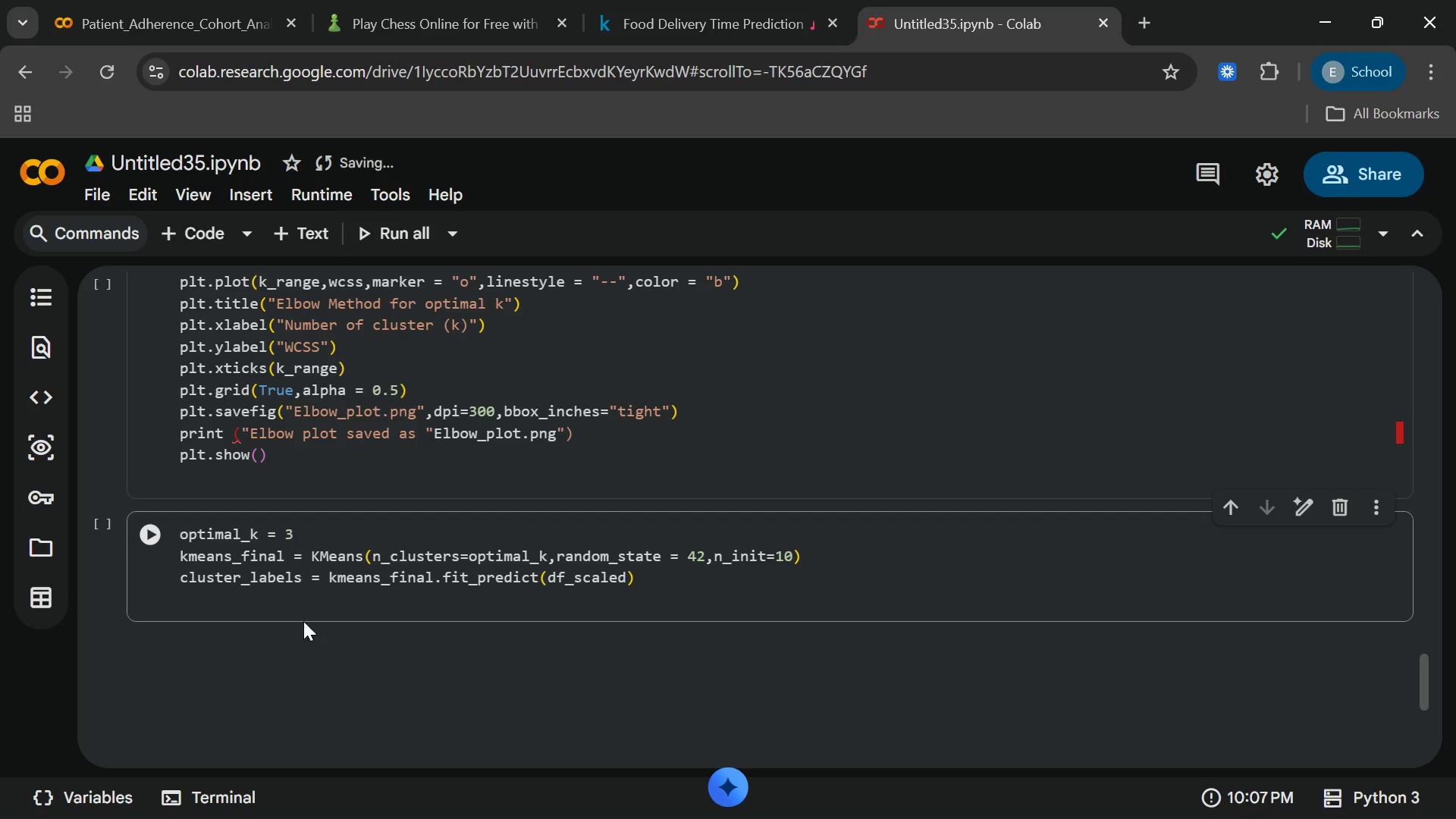 
left_click([314, 611])
 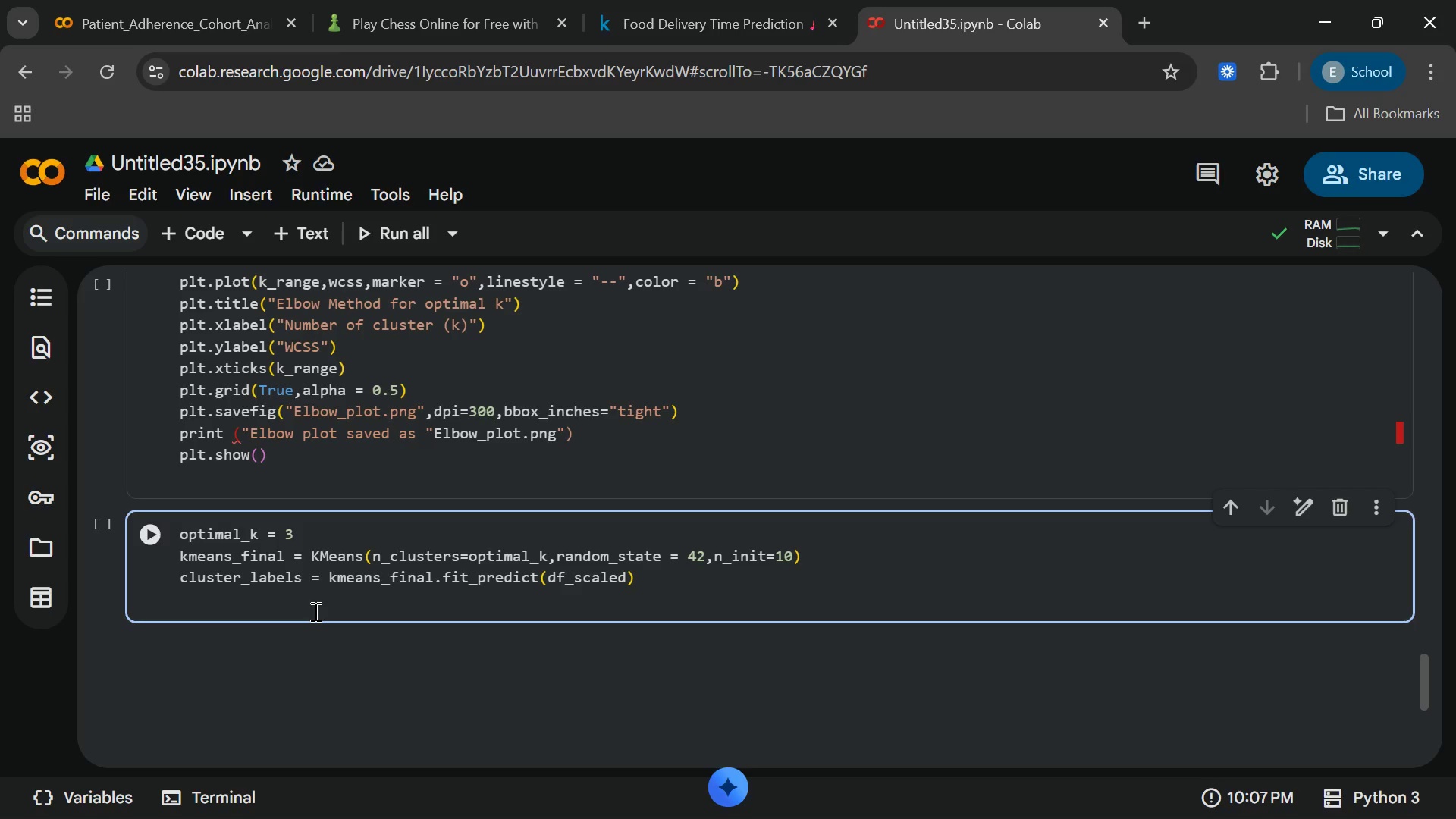 
key(Enter)
 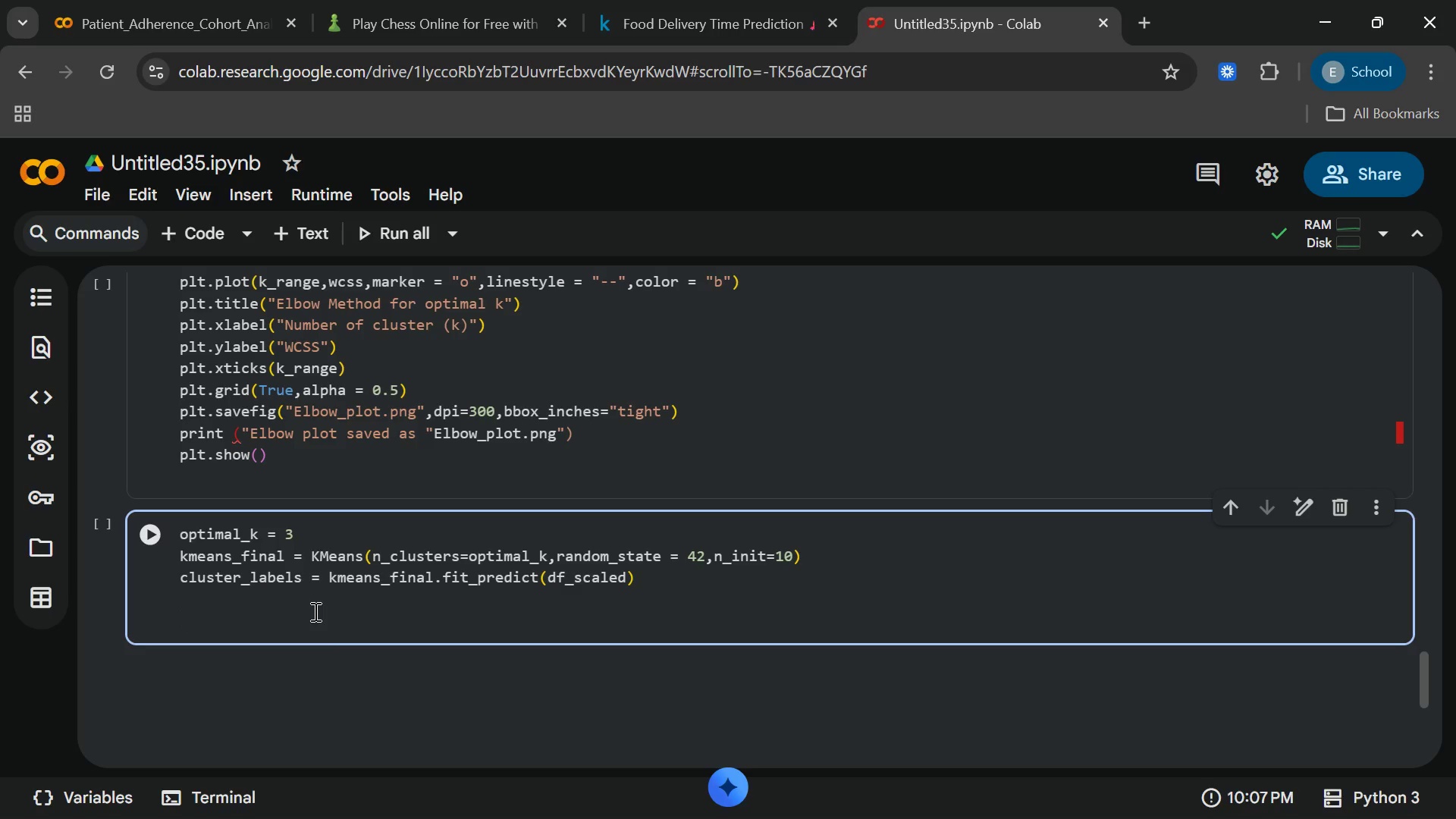 
type(df["Custer)
key(Backspace)
key(Backspace)
key(Backspace)
key(Backspace)
key(Backspace)
type(luster[End] = cluste_labels)
 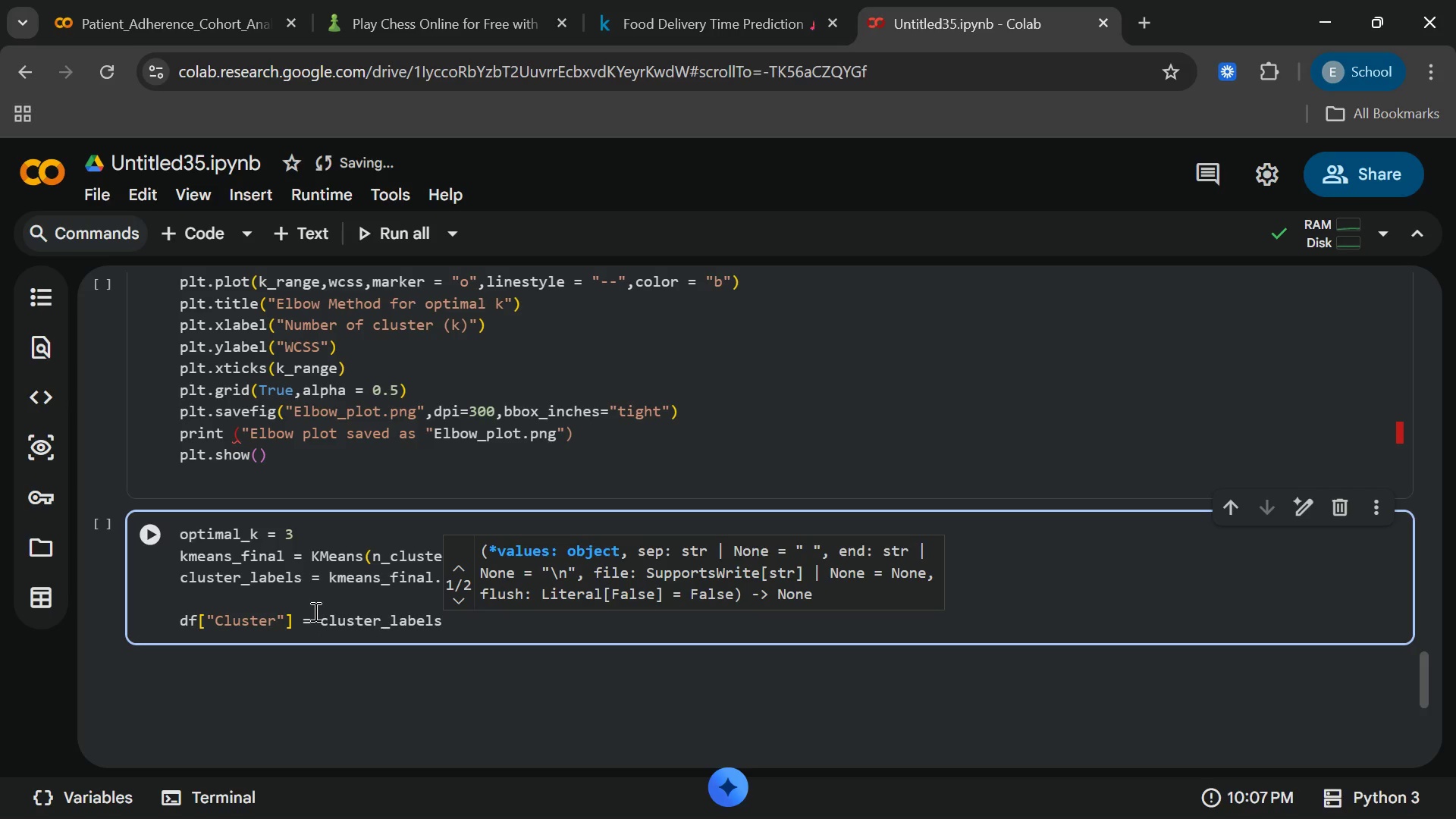 
left_click([295, 214])
 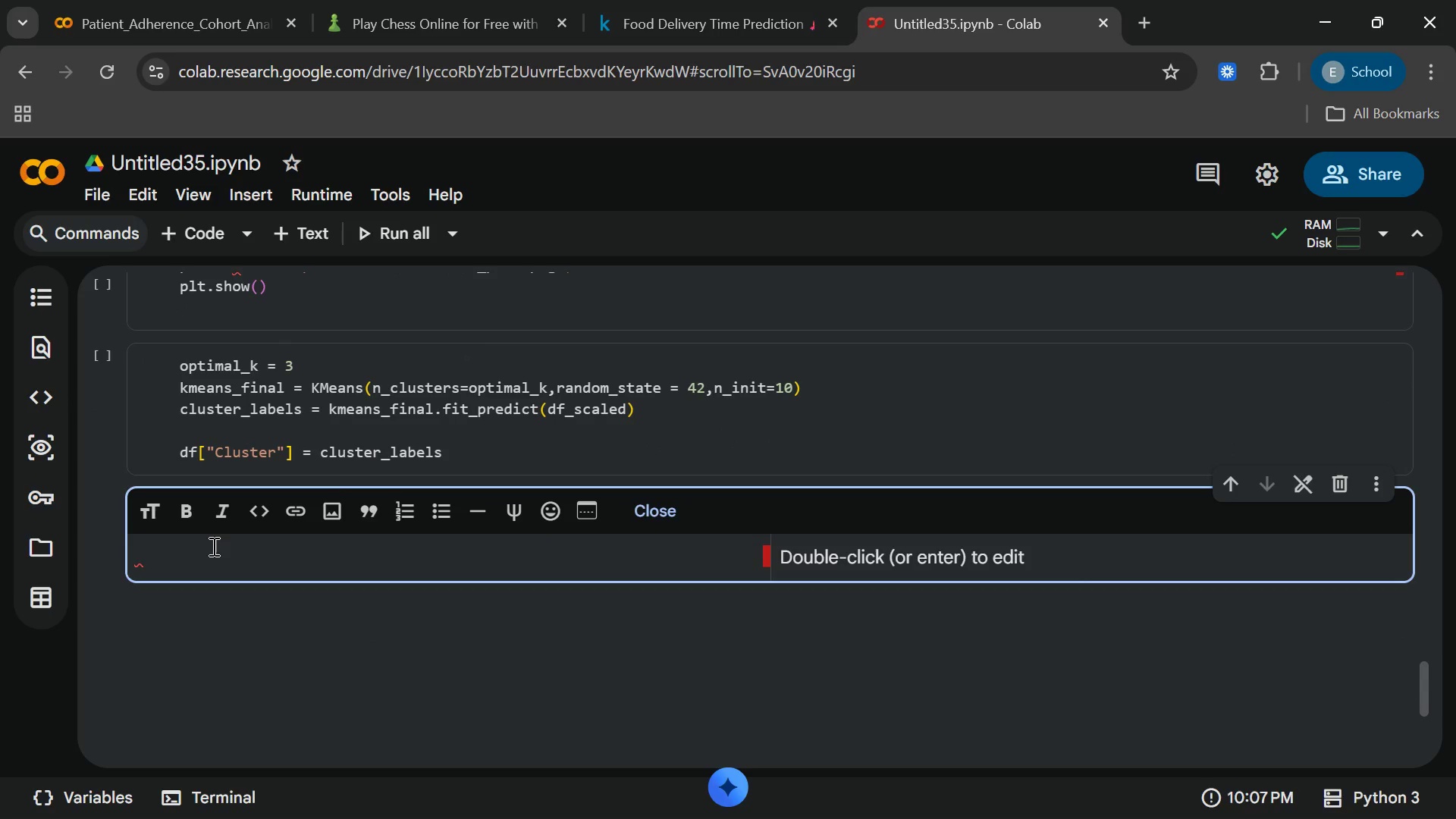 
left_click([211, 551])
 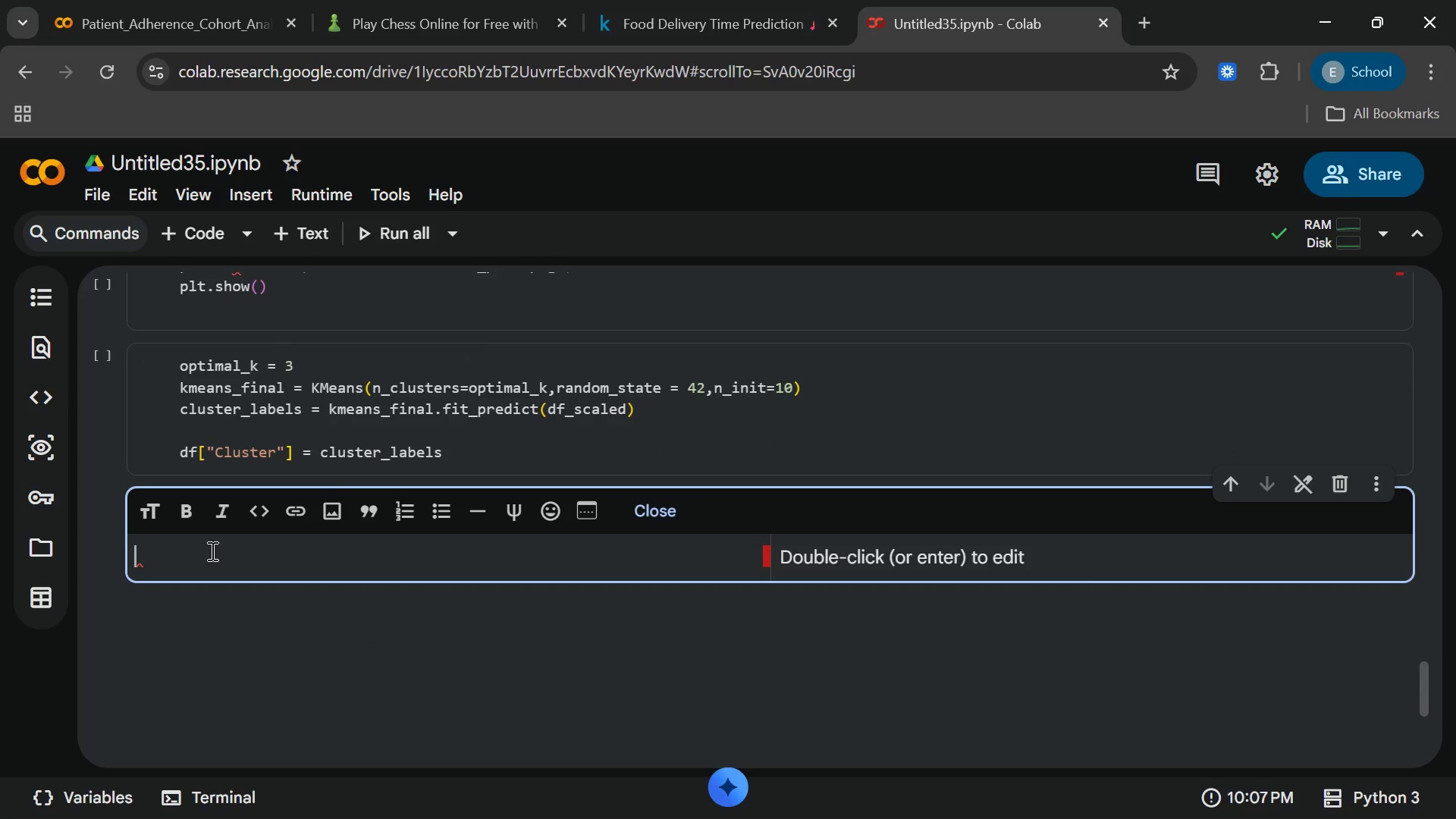 
wait(6.0)
 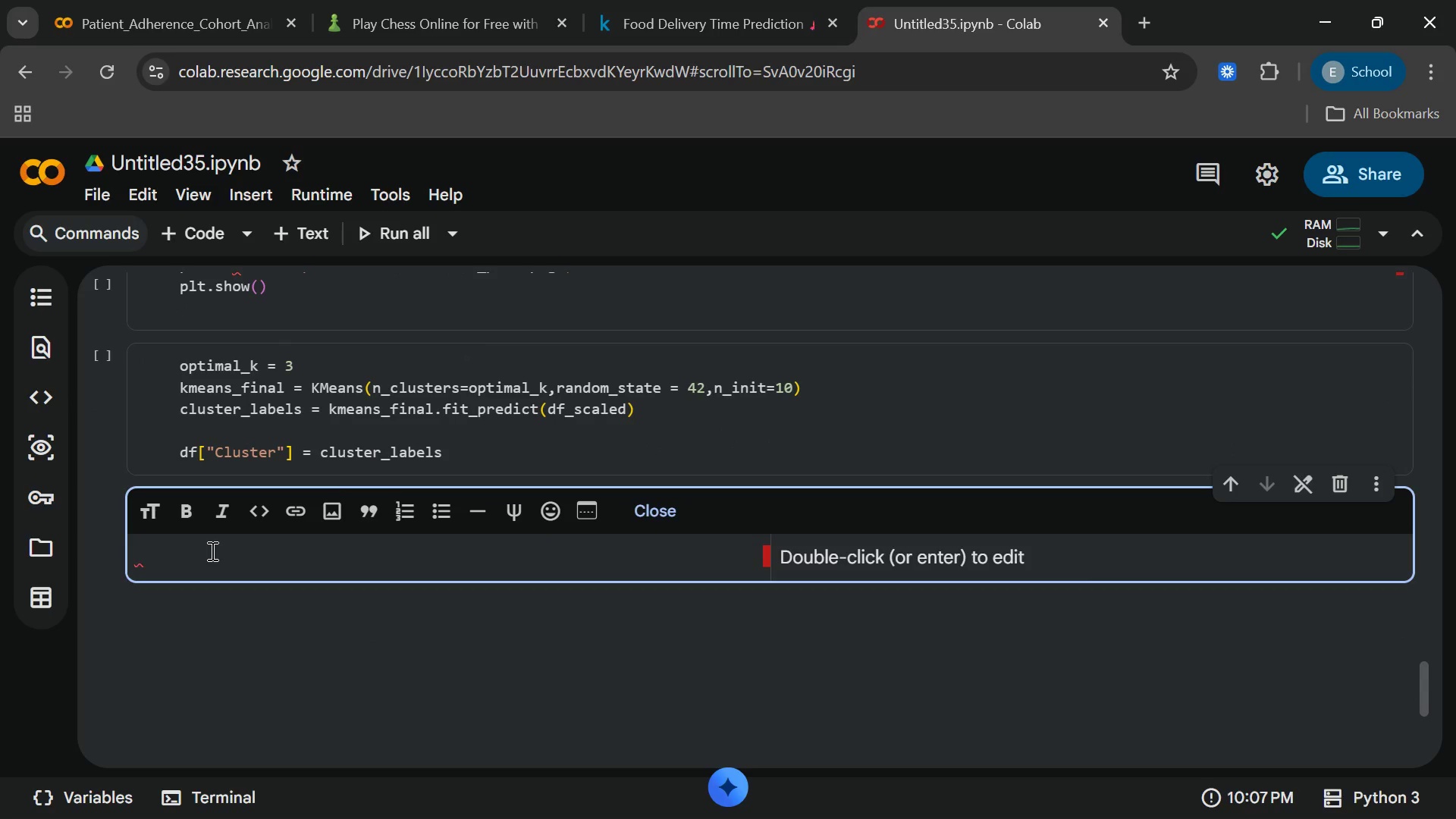 
type(###. Visu)
 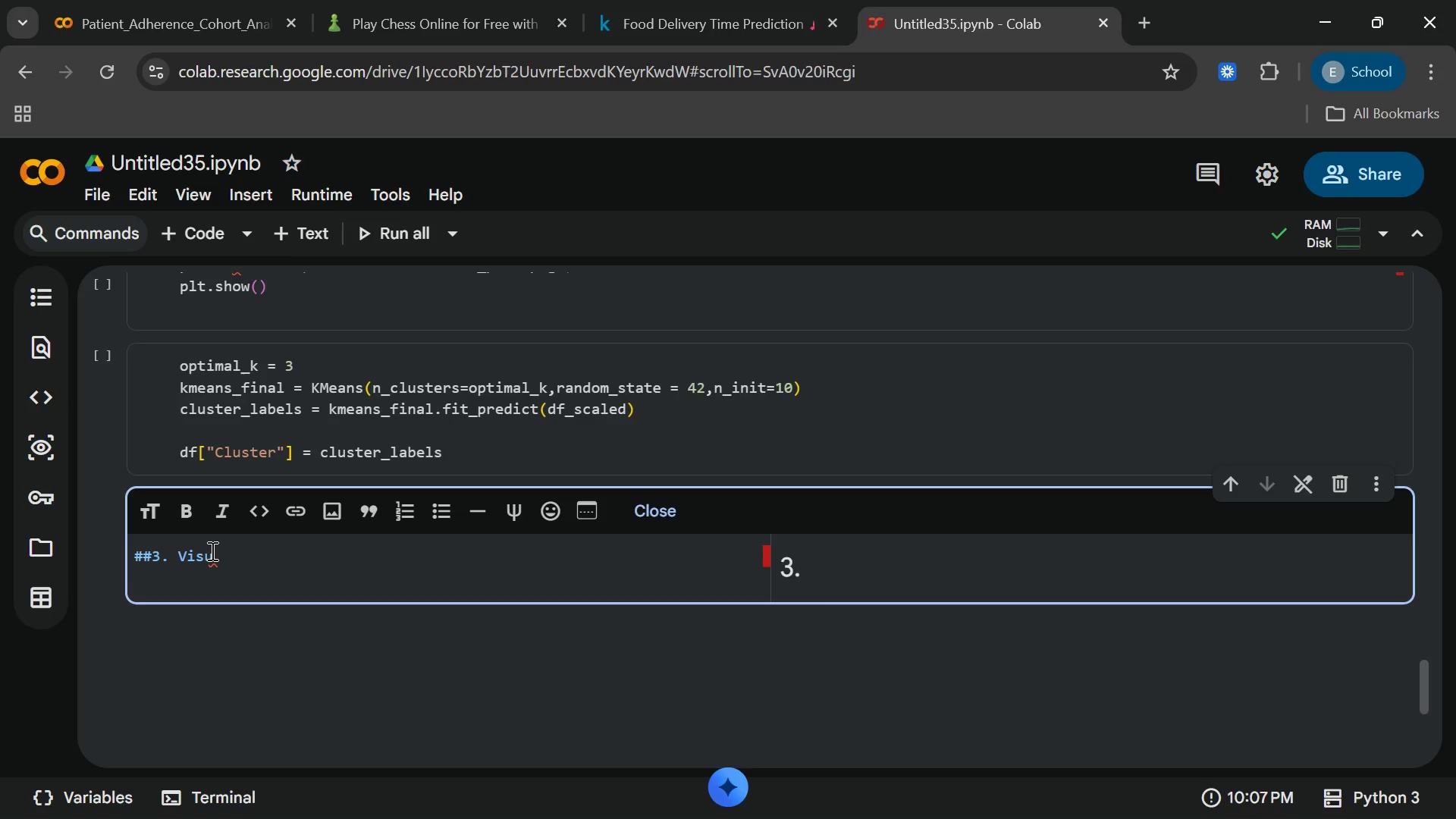 
wait(7.73)
 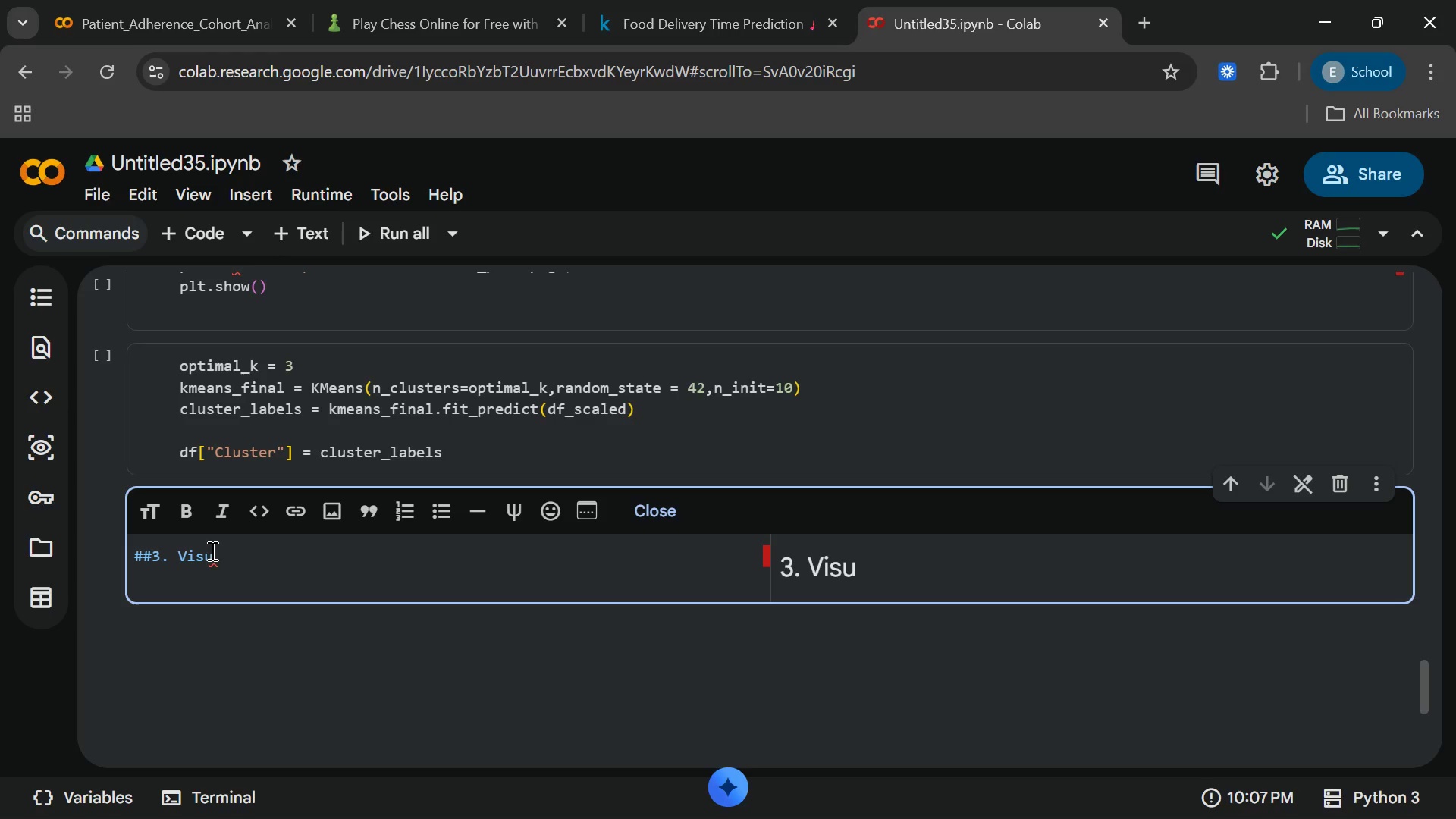 
type(alizatio)
 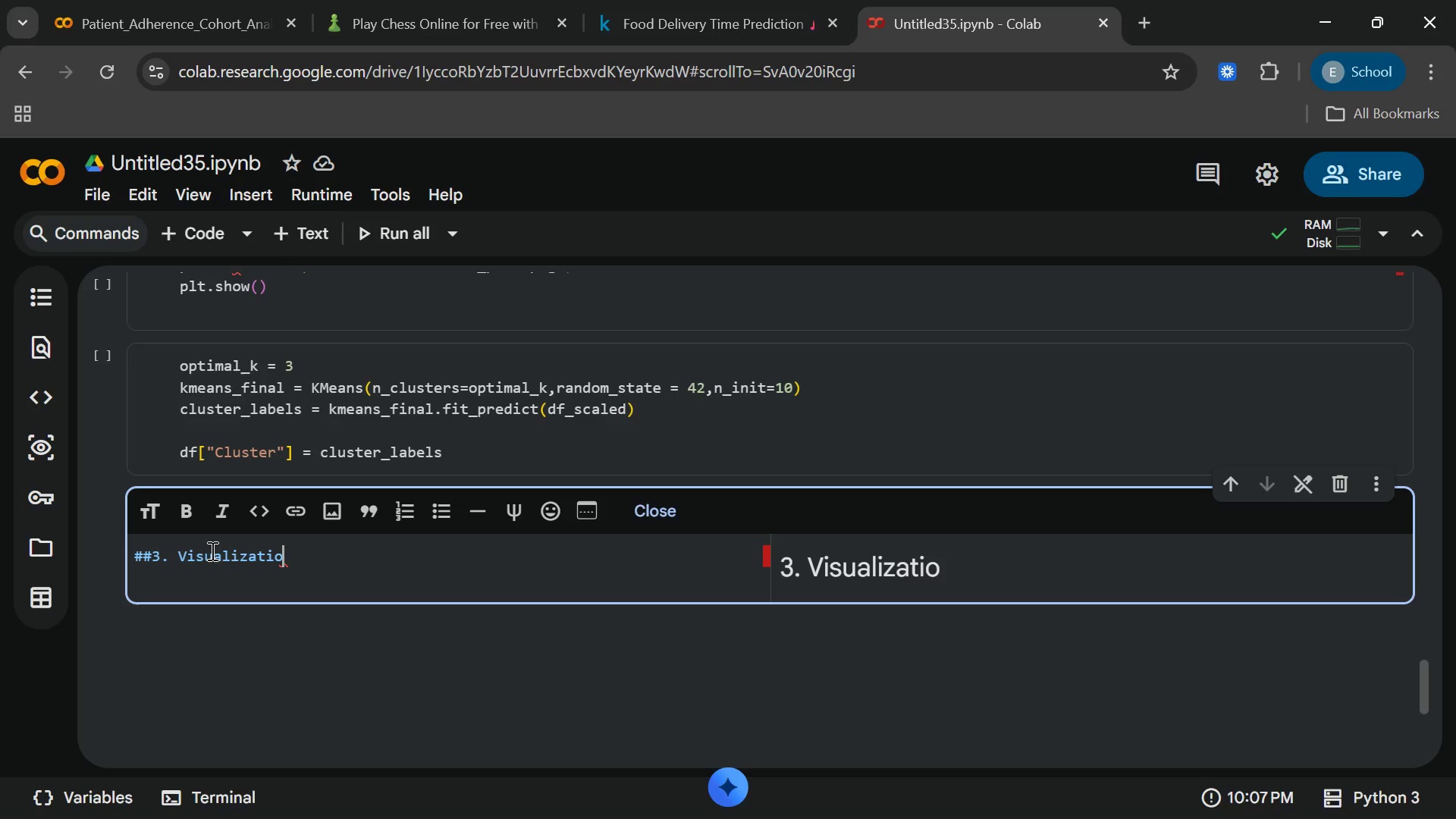 
wait(23.8)
 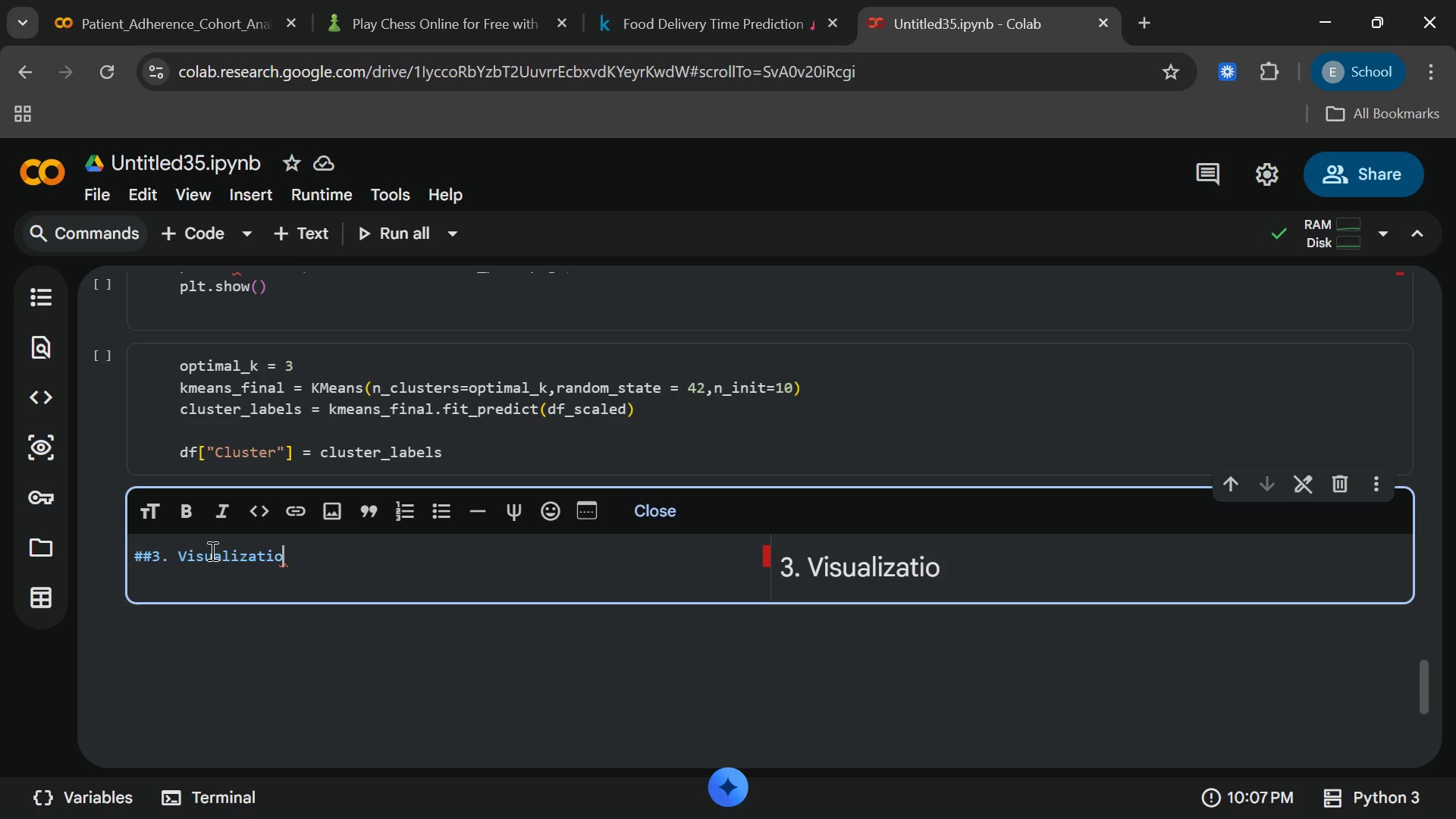 
key(N)
 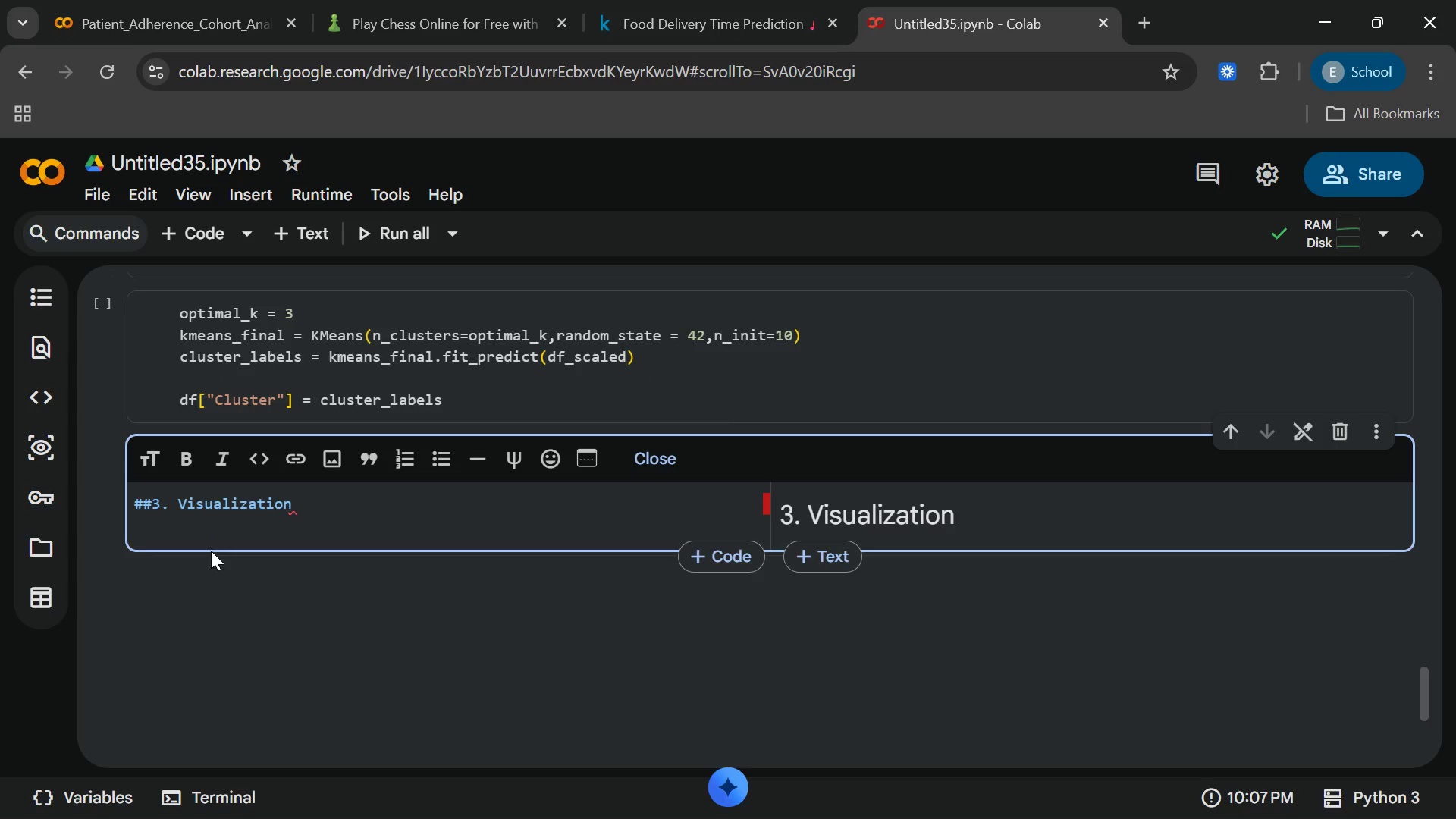 
key(Enter)
 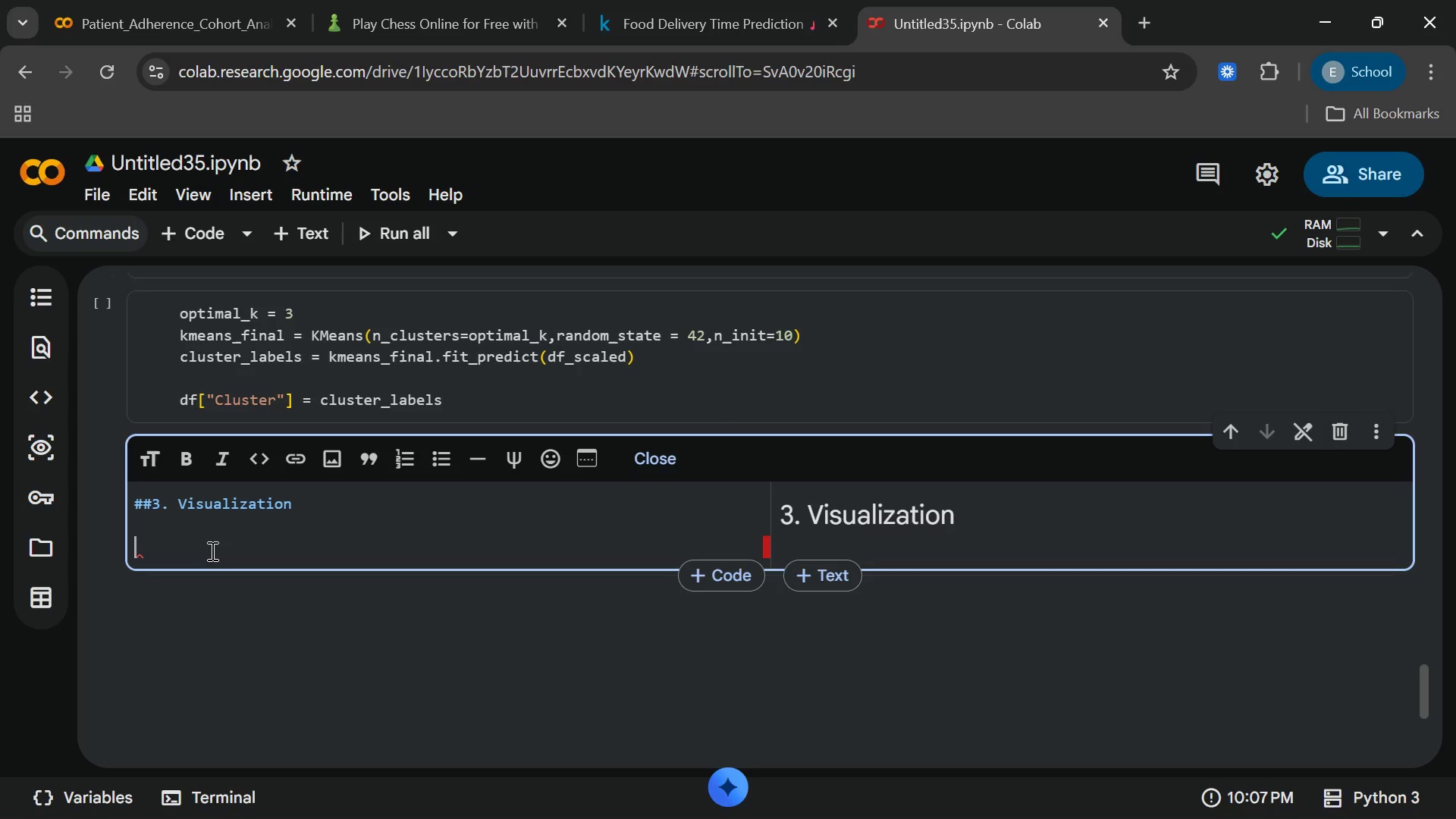 
key(Enter)
 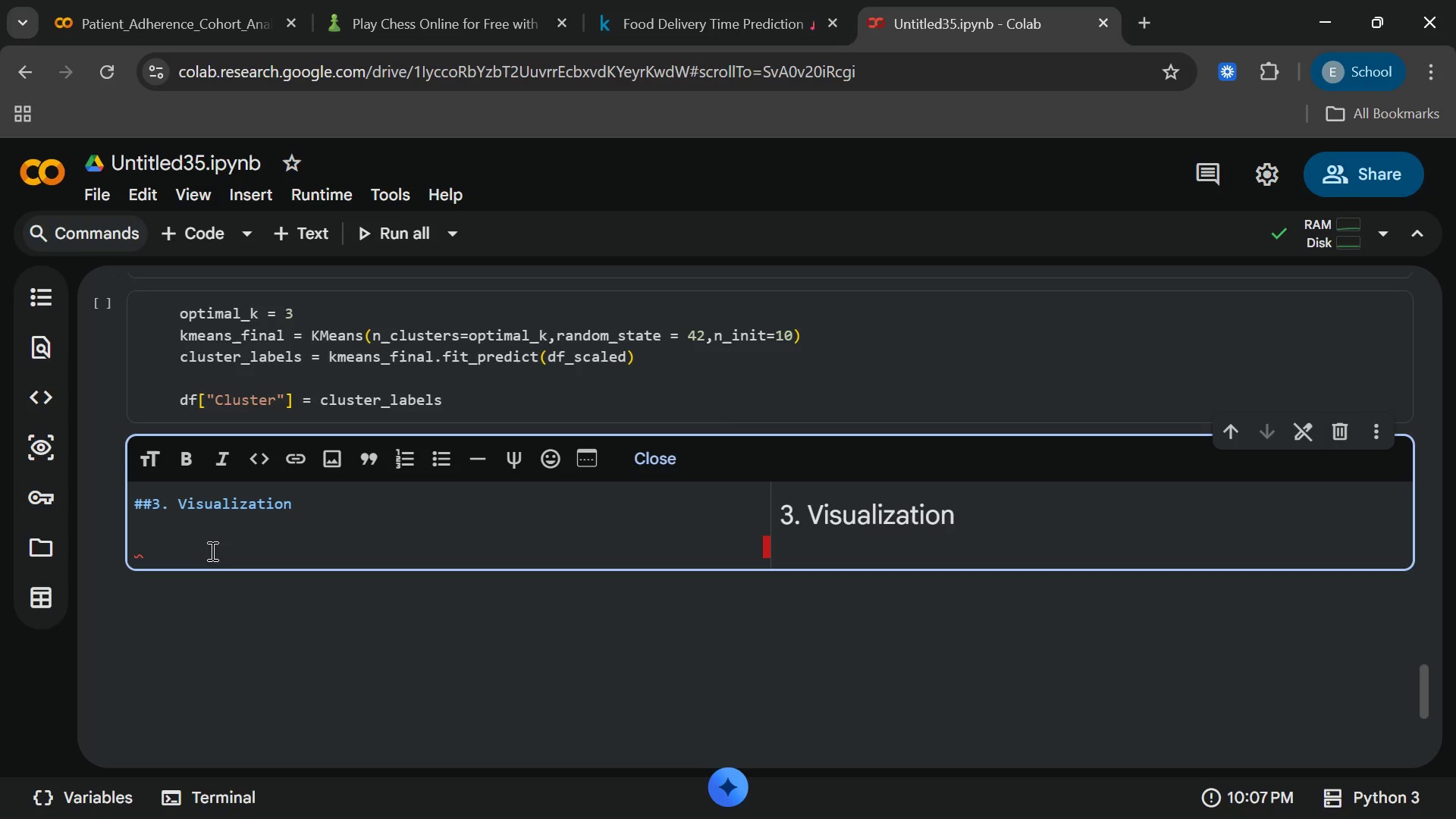 
type(since we strictly hab)
 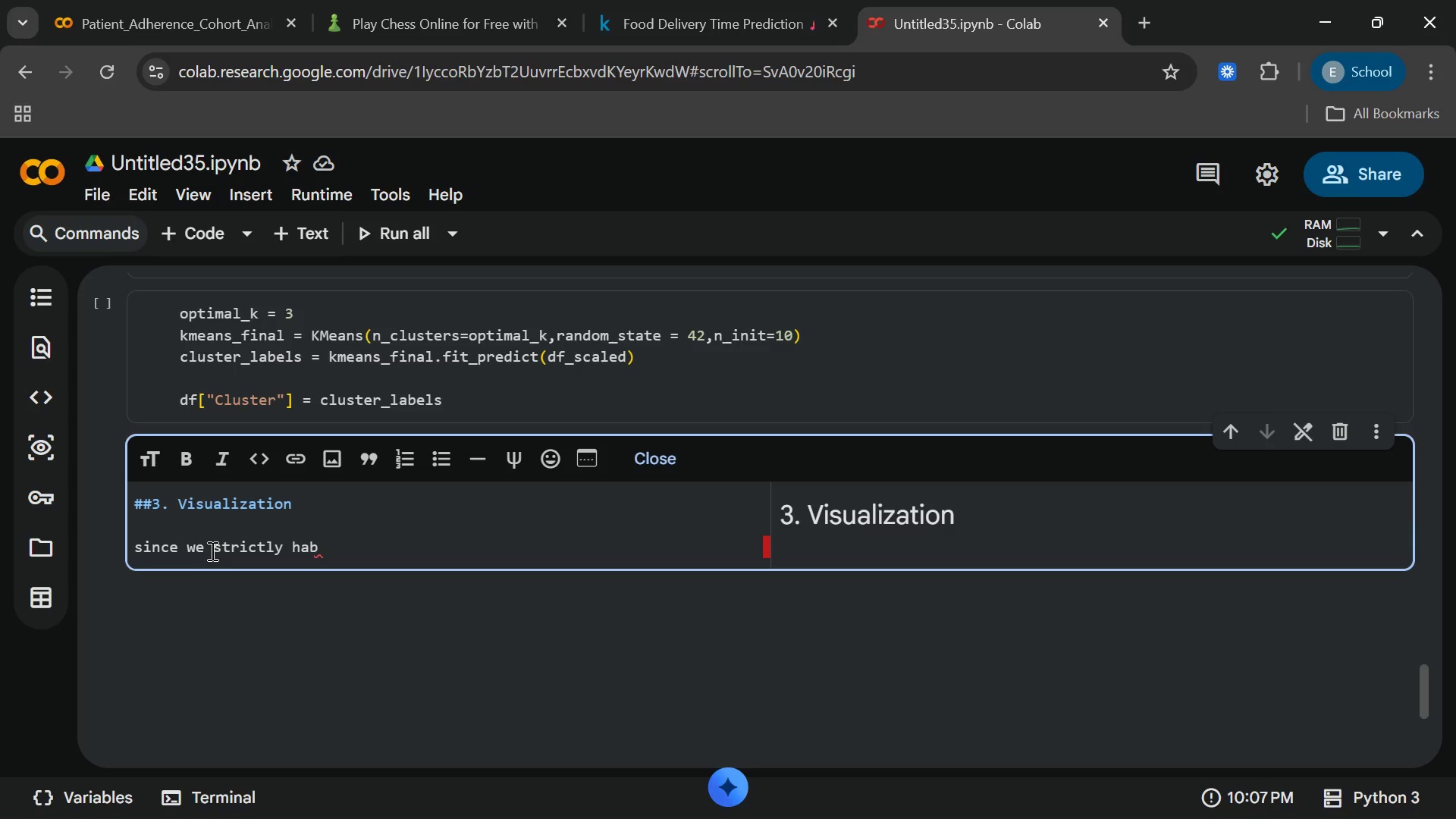 
key(Alt+AltLeft)
 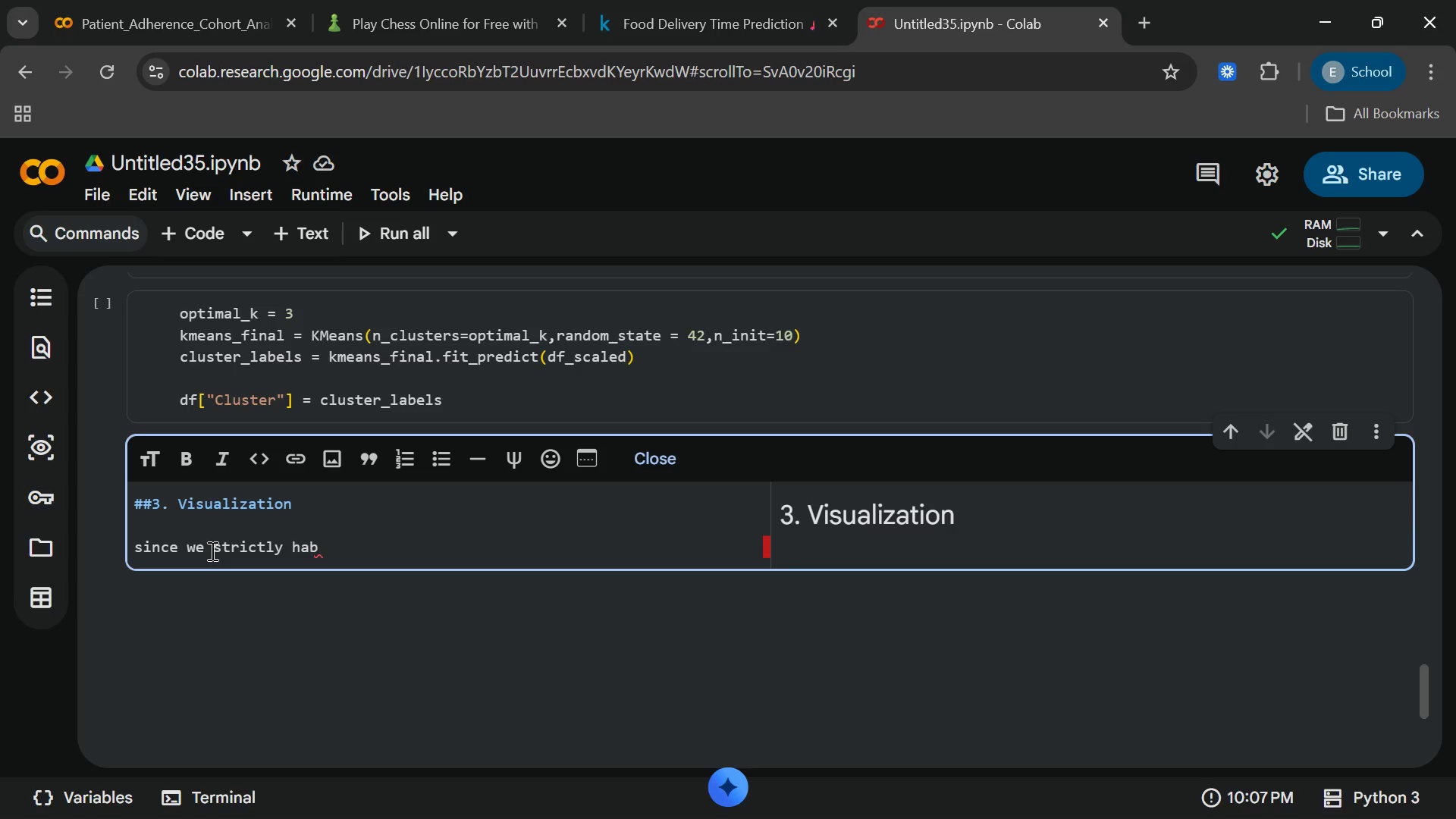 
key(Alt+F15)
 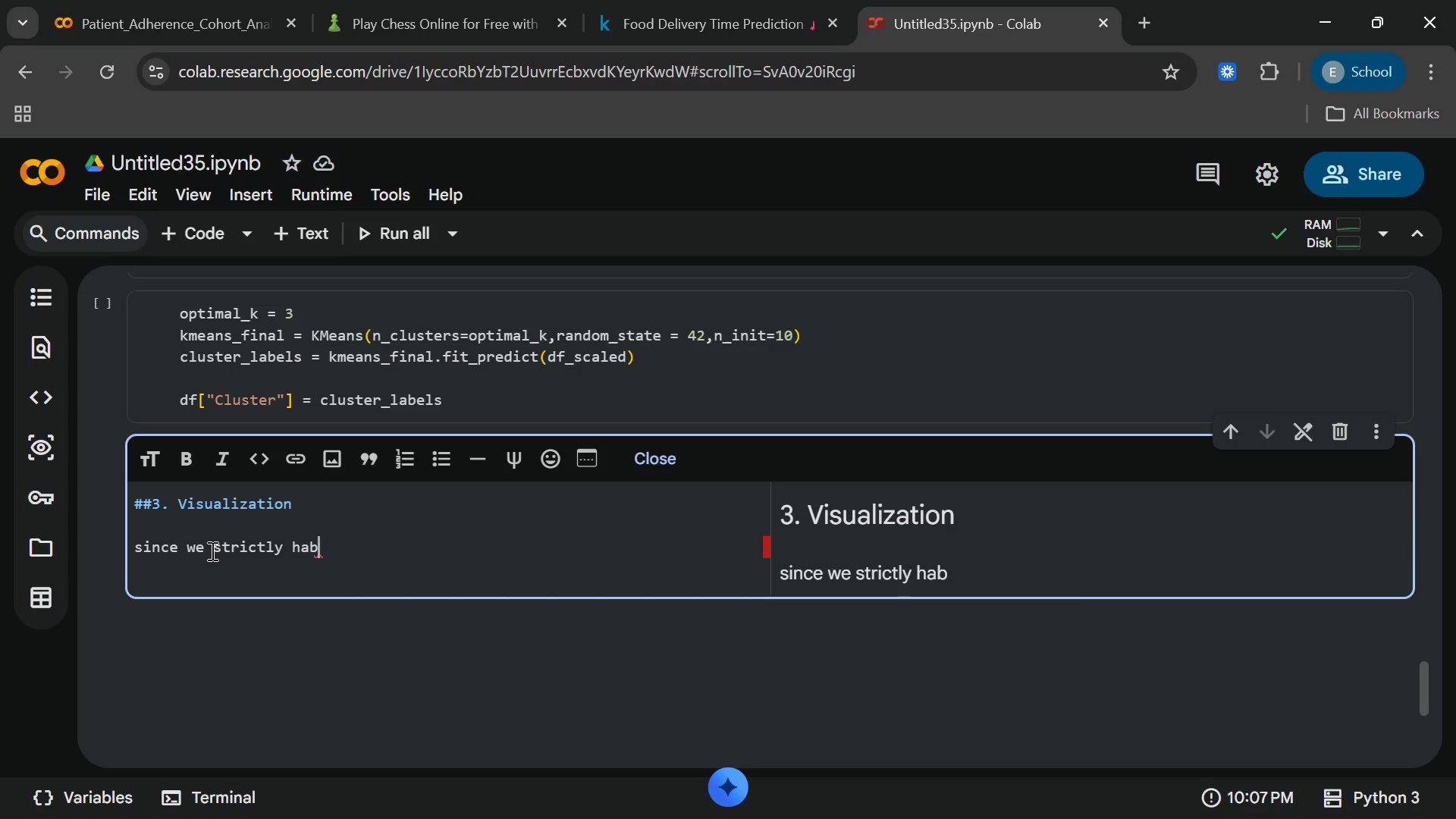 
key(Alt+Meta+MetaLeft)
 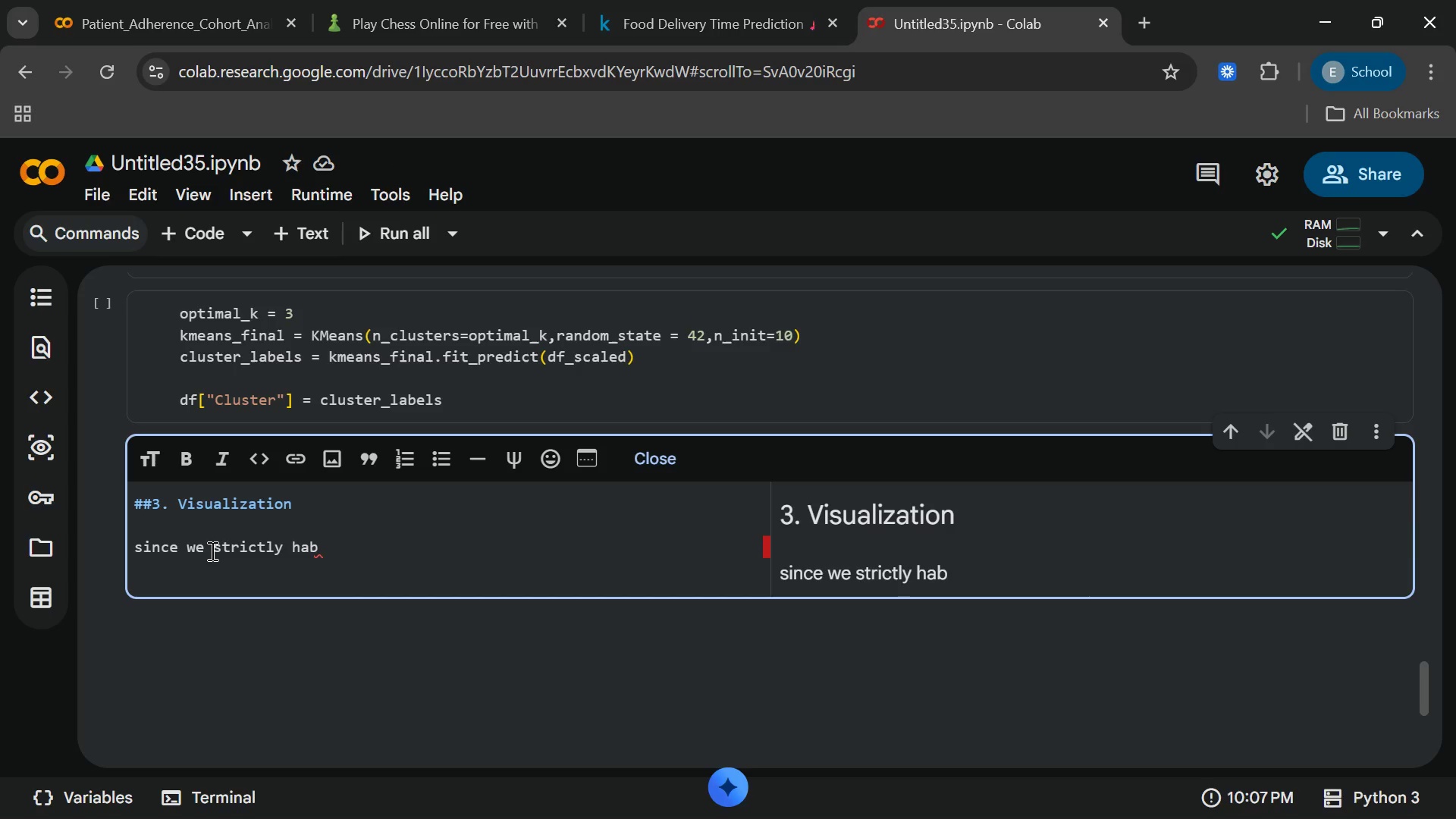 
key(Backspace)
type(ve exactly three features, a **3D ScatterPlo)
 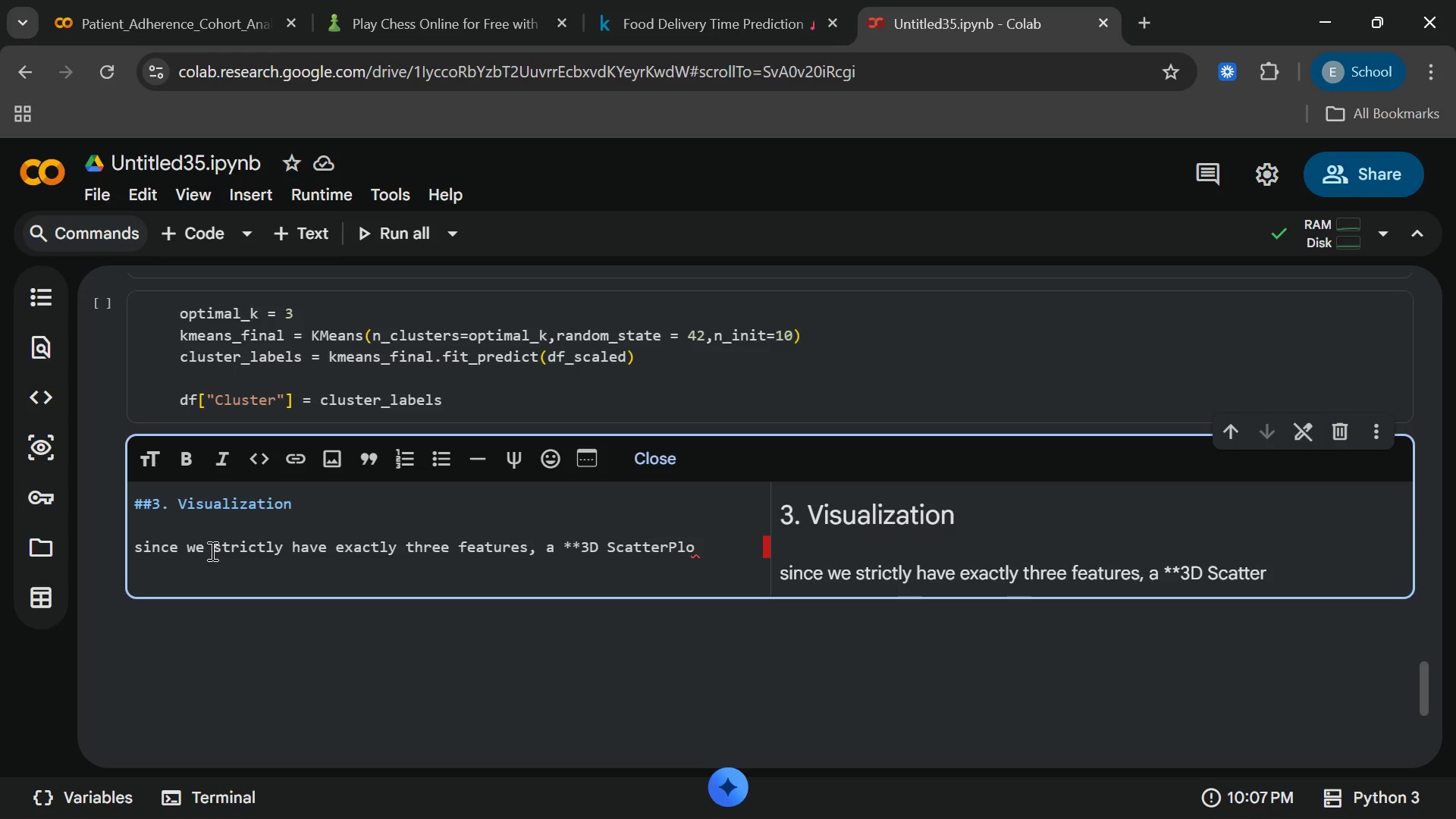 
key(ArrowLeft)
 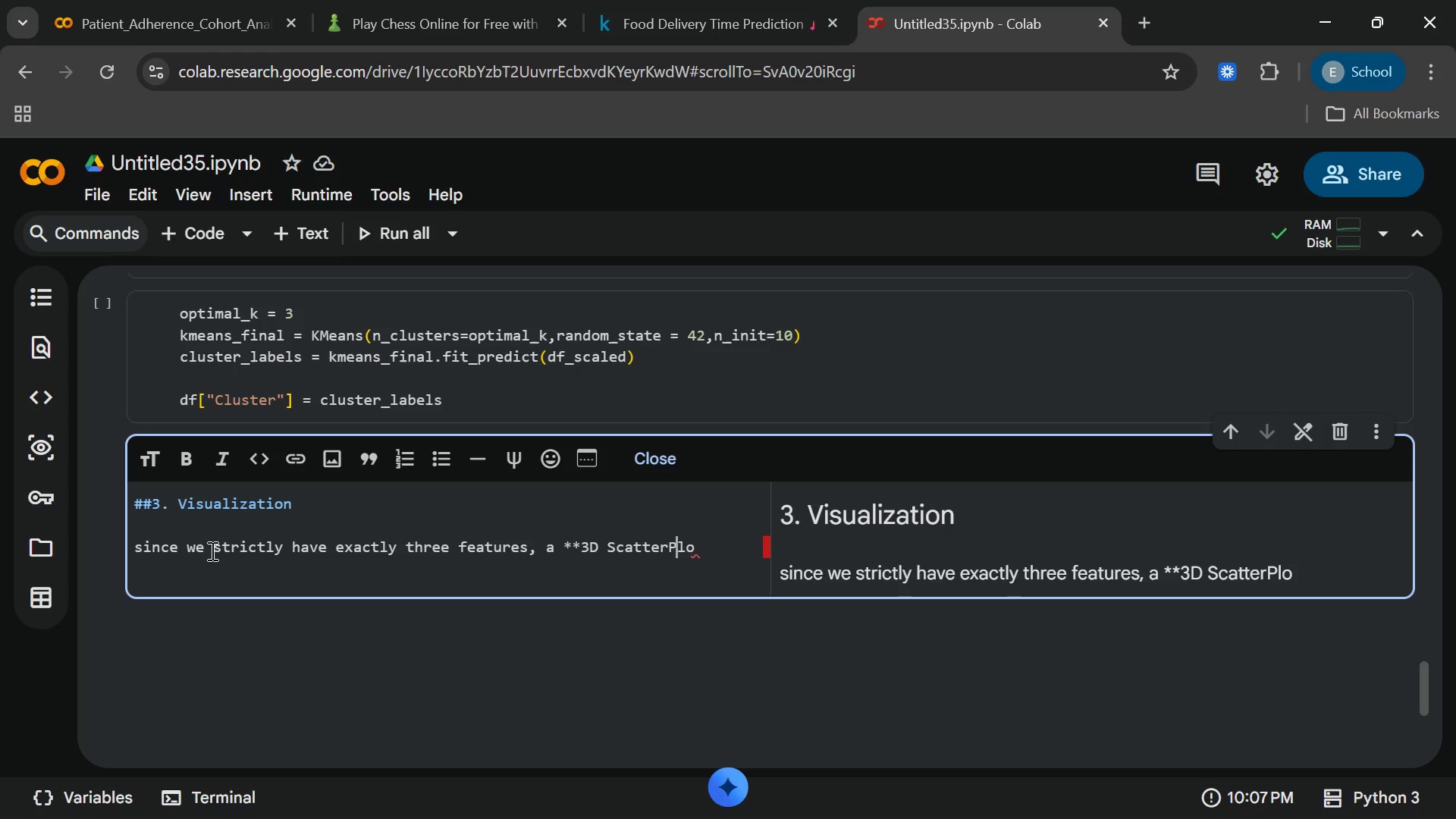 
key(ArrowLeft)
 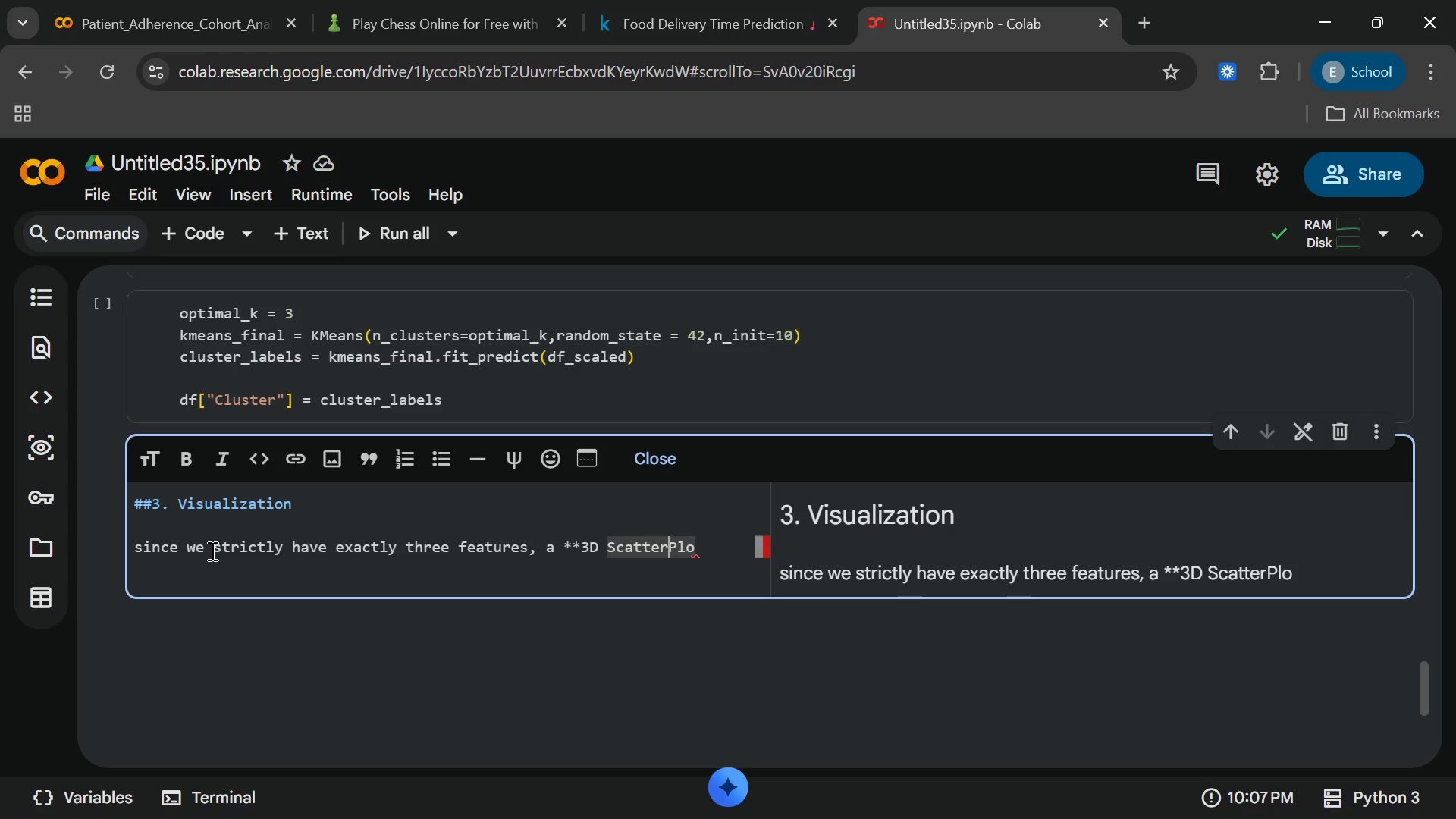 
key(ArrowLeft)
 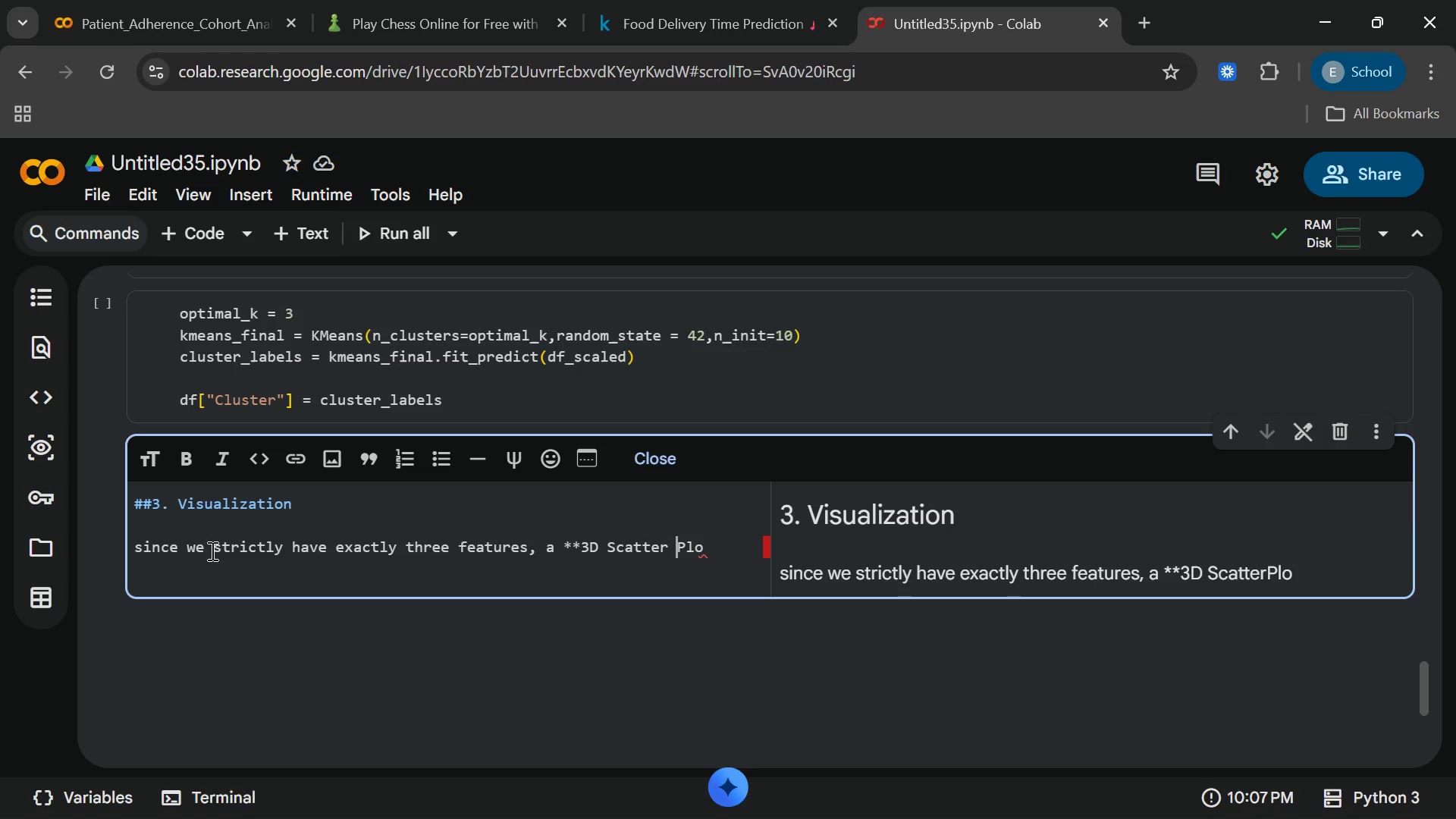 
type( [End]t** is the opti)
 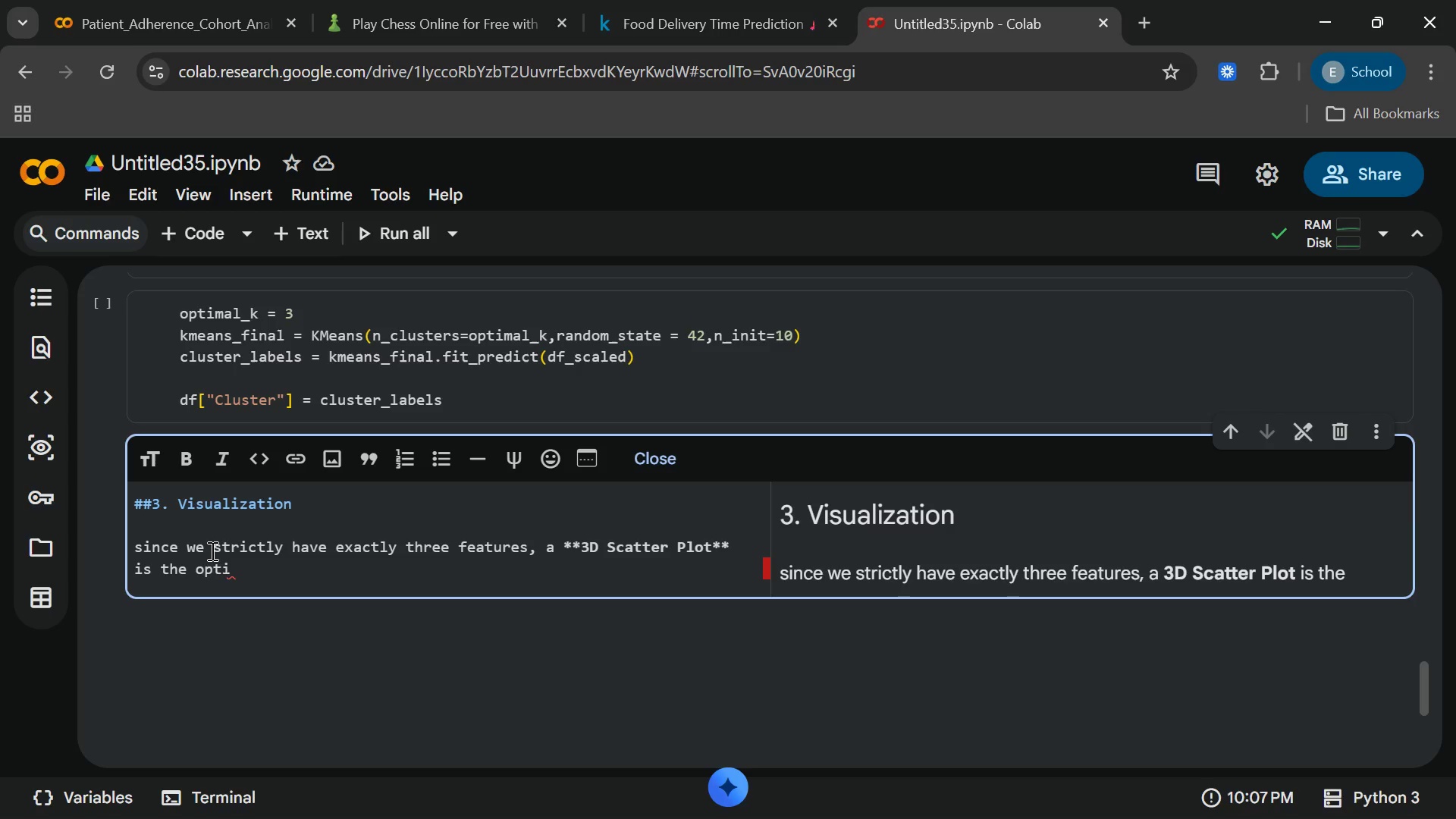 
type(mal visualization to observe how the cluters separate acorss all du)
key(Backspace)
type(imension simultaneously.)
 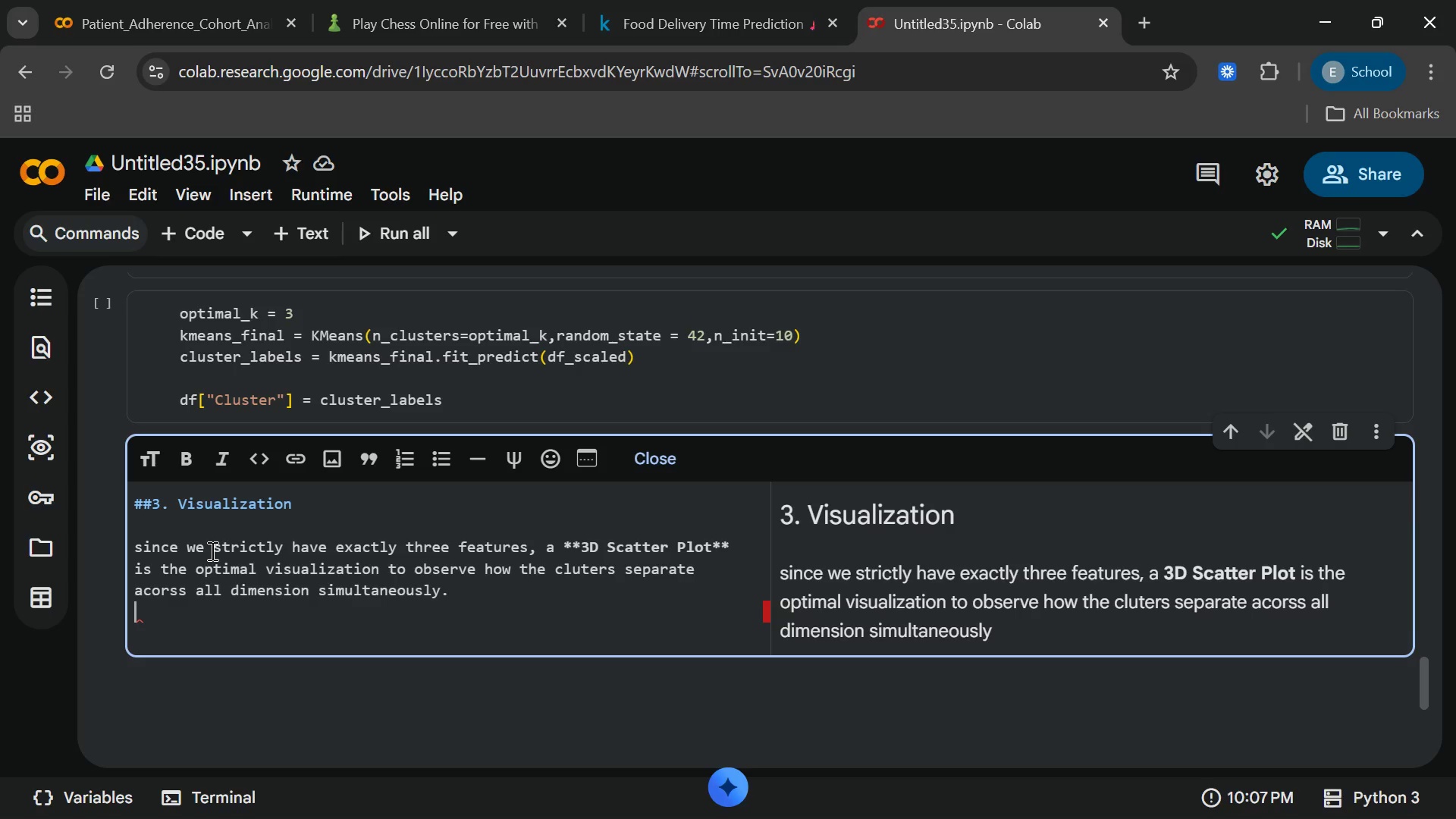 
key(Enter)
 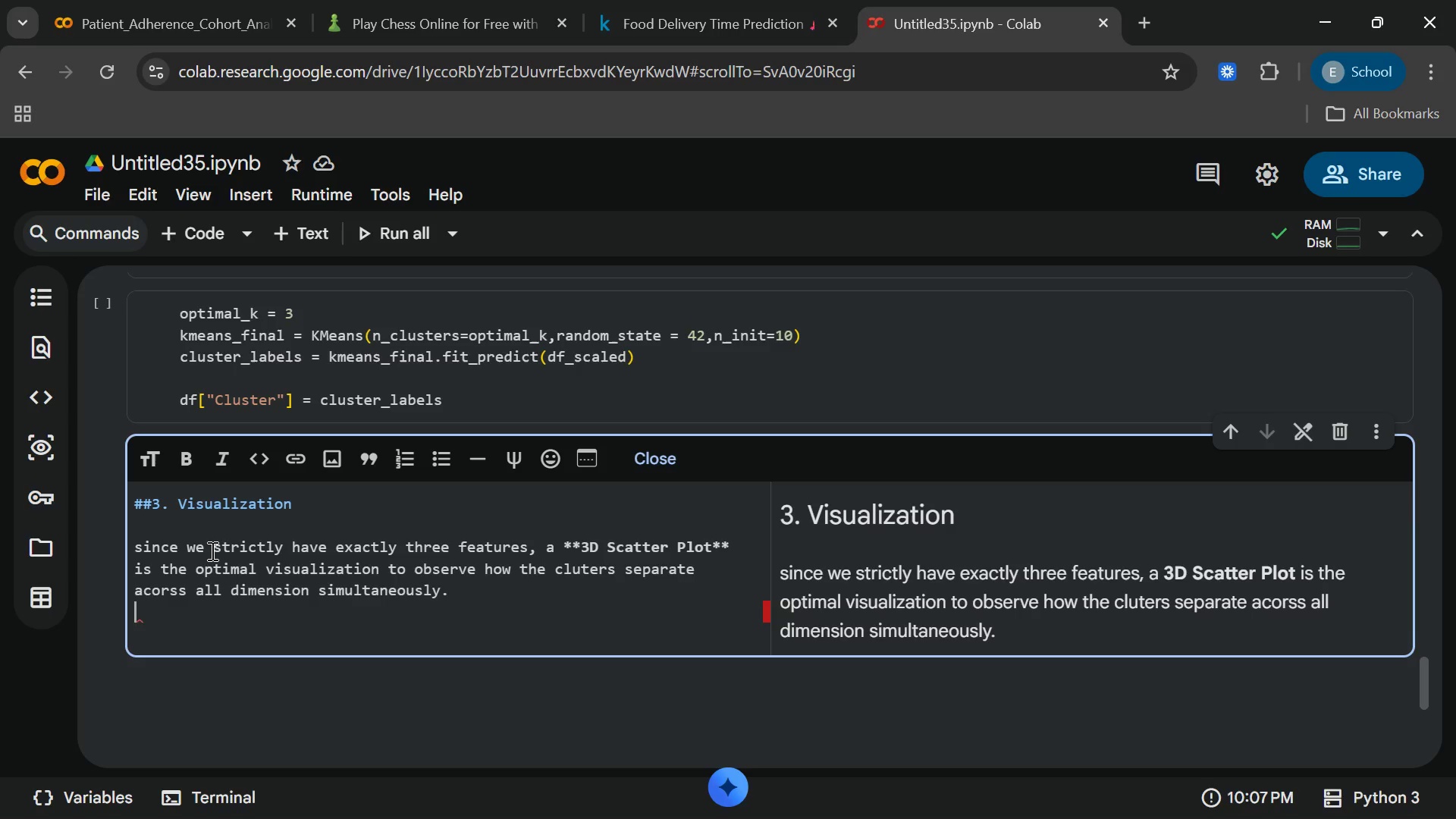 
wait(5.67)
 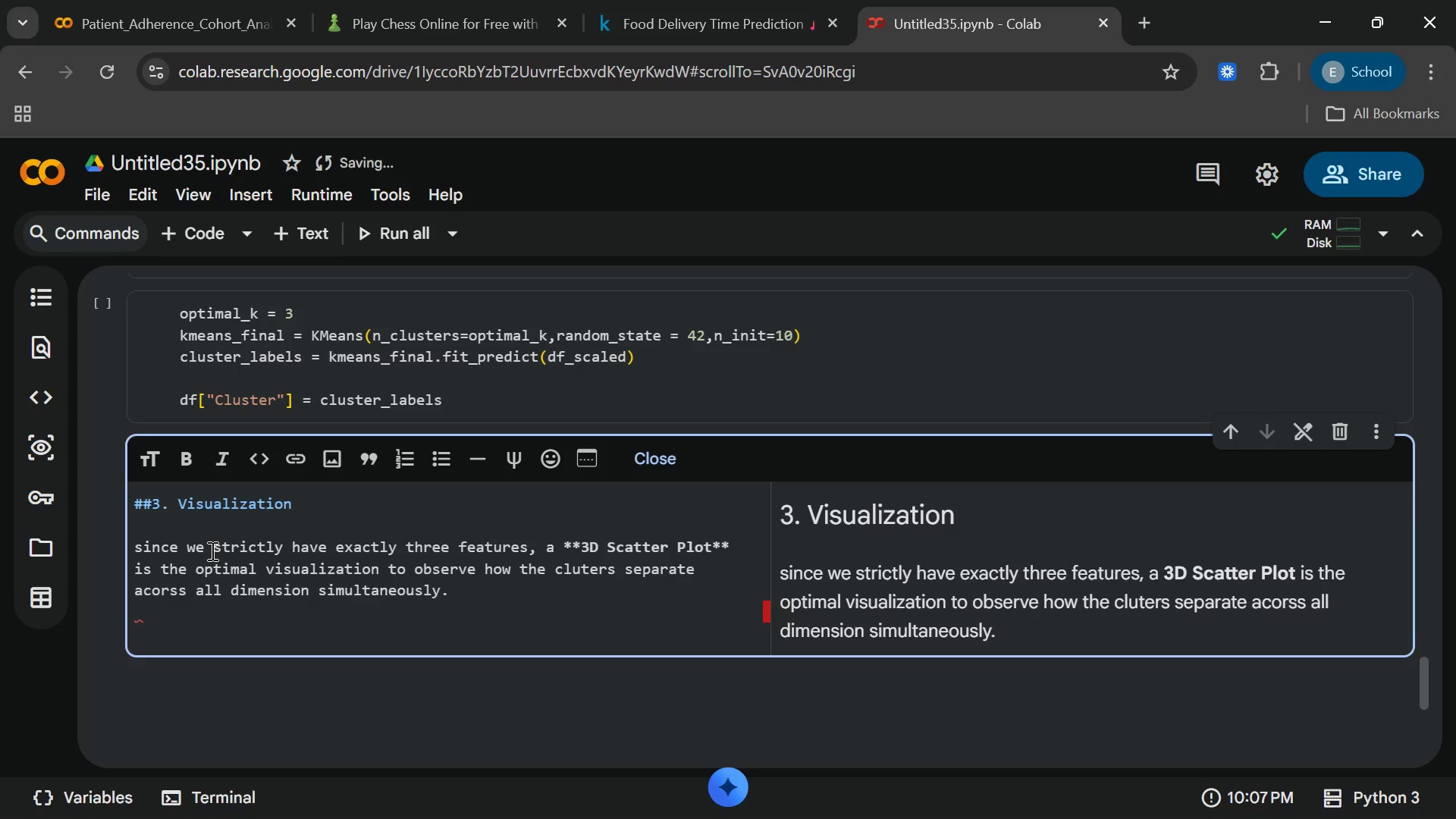 
key(Enter)
 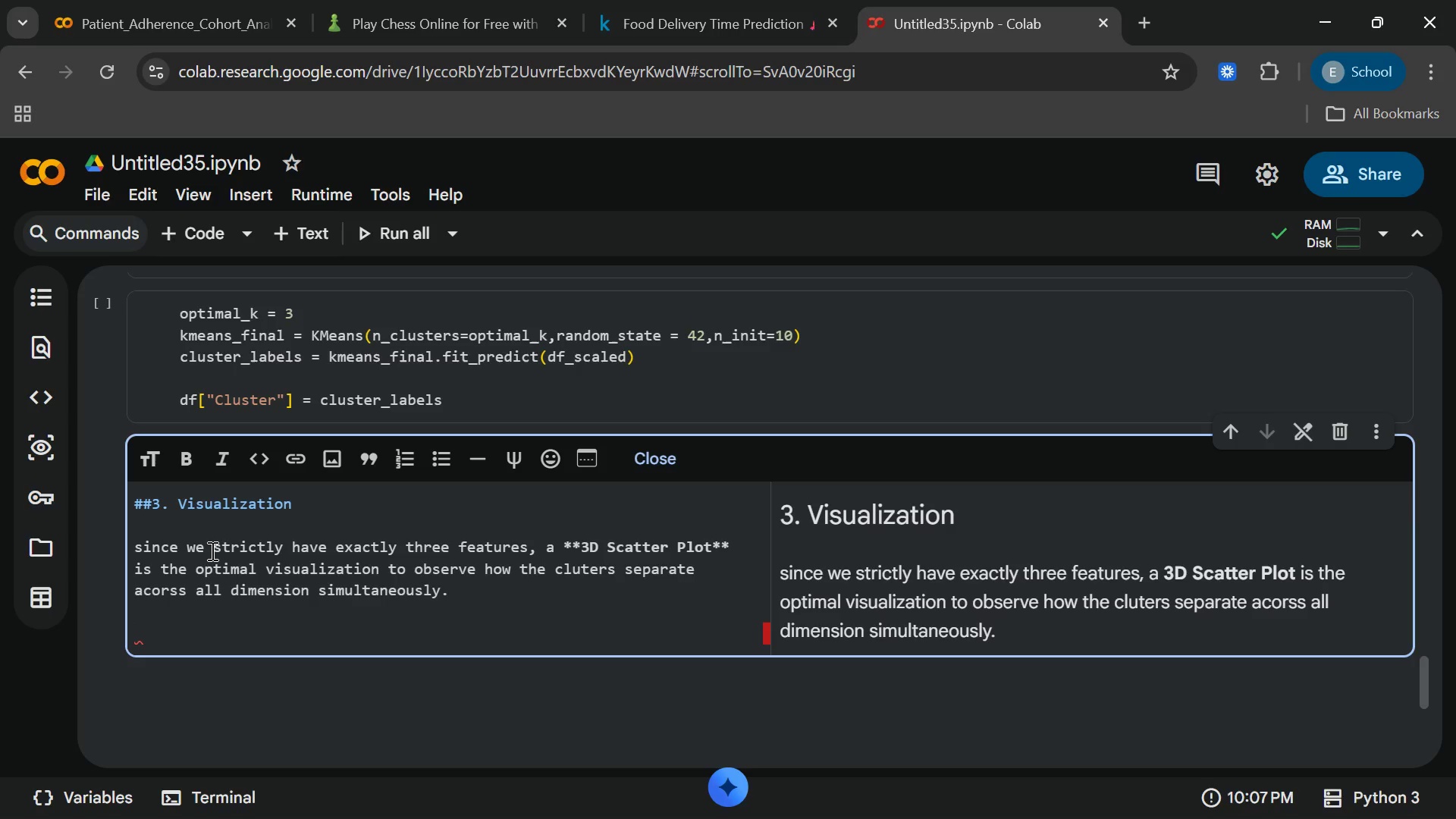 
type(fo)
key(Backspace)
type(ig = )
 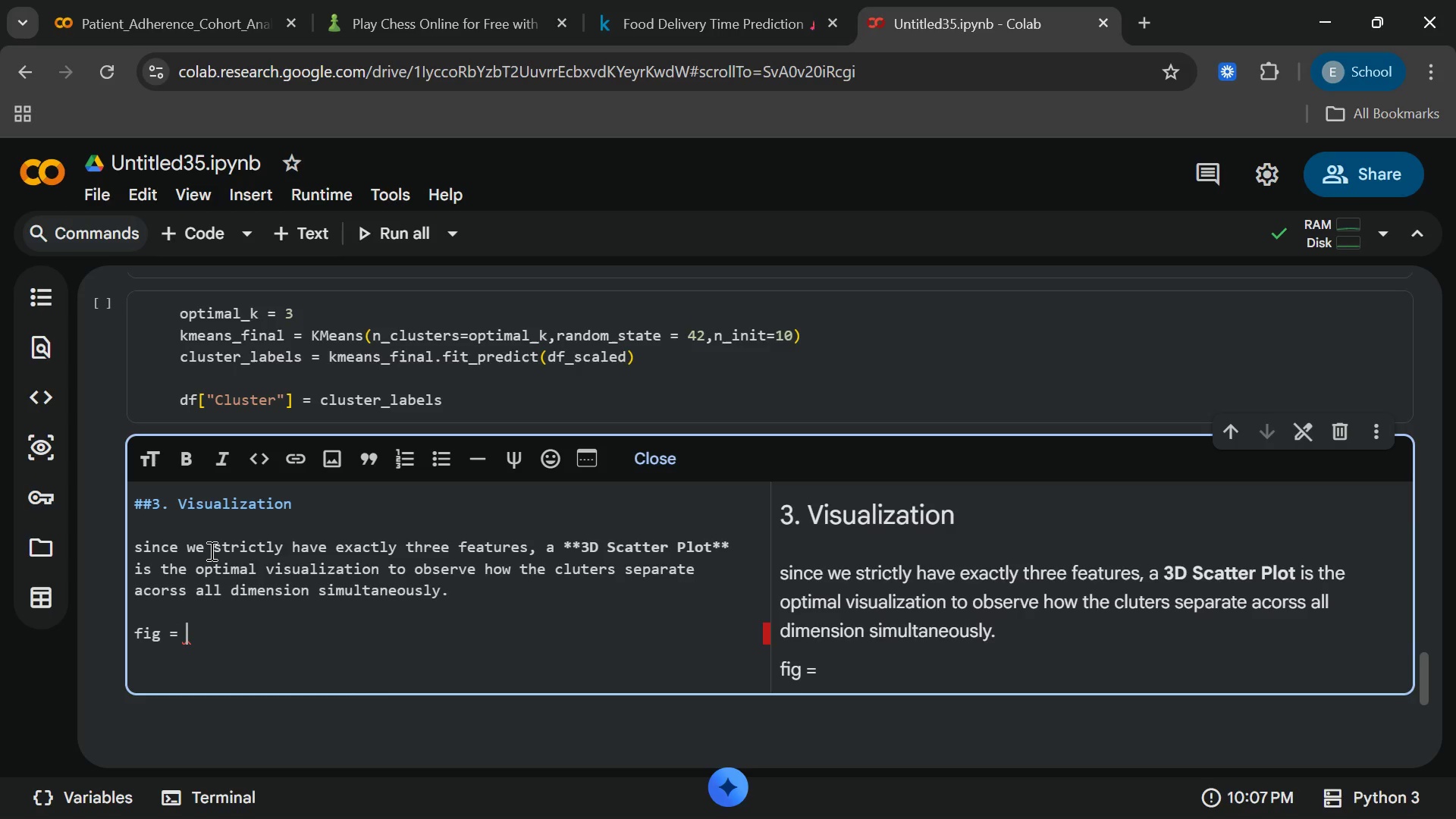 
wait(5.17)
 